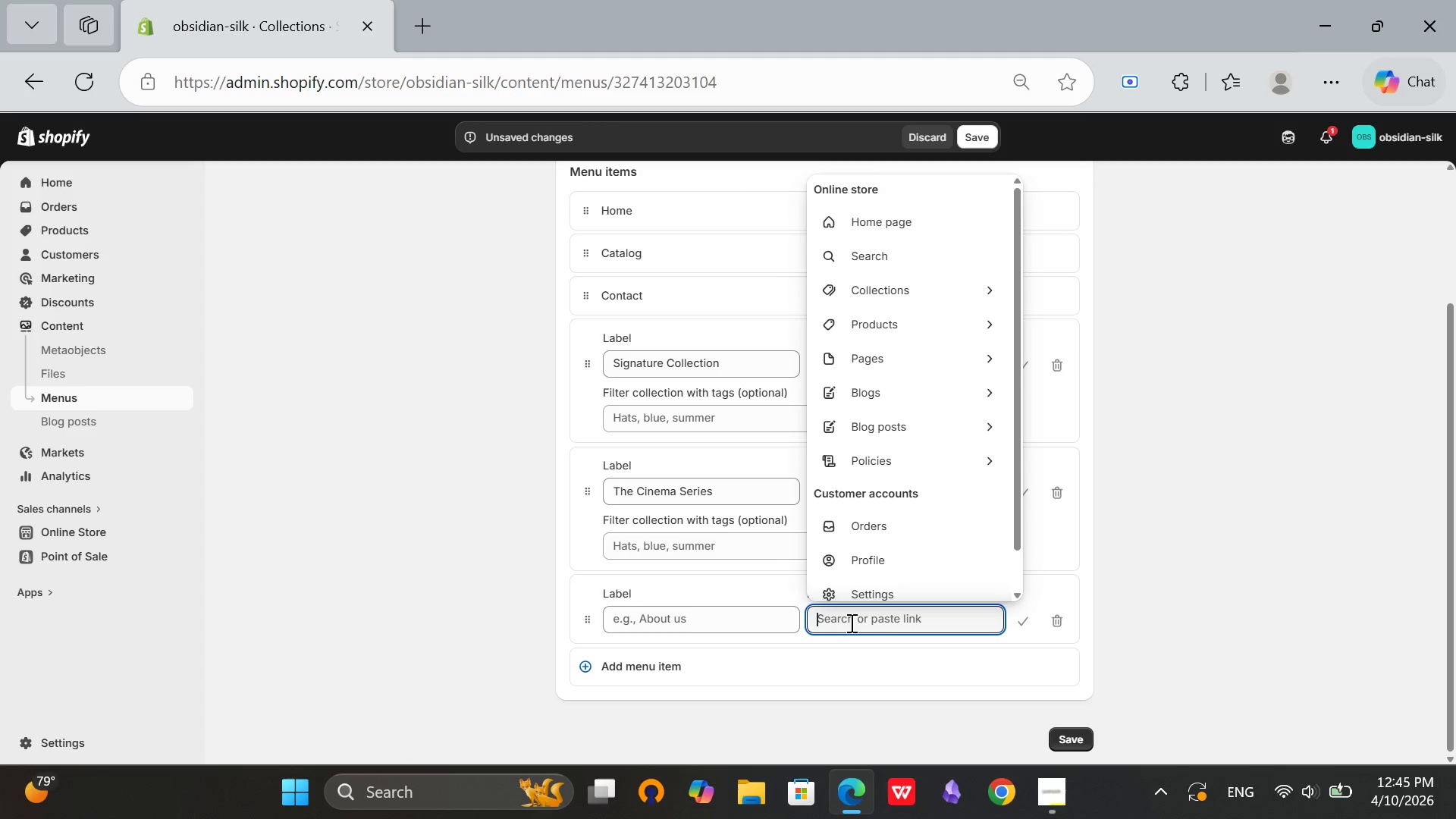 
left_click([850, 623])
 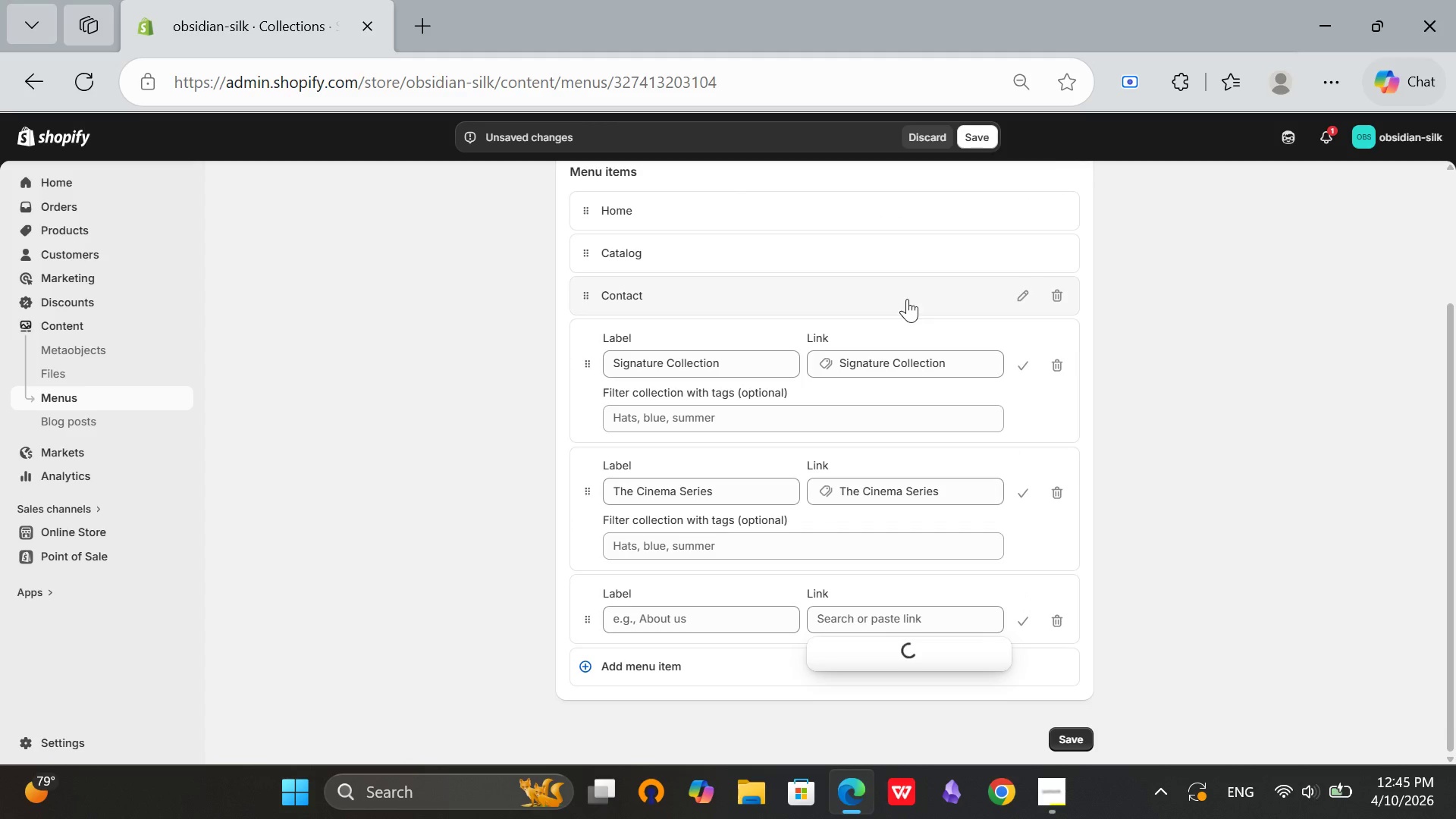 
left_click([907, 299])
 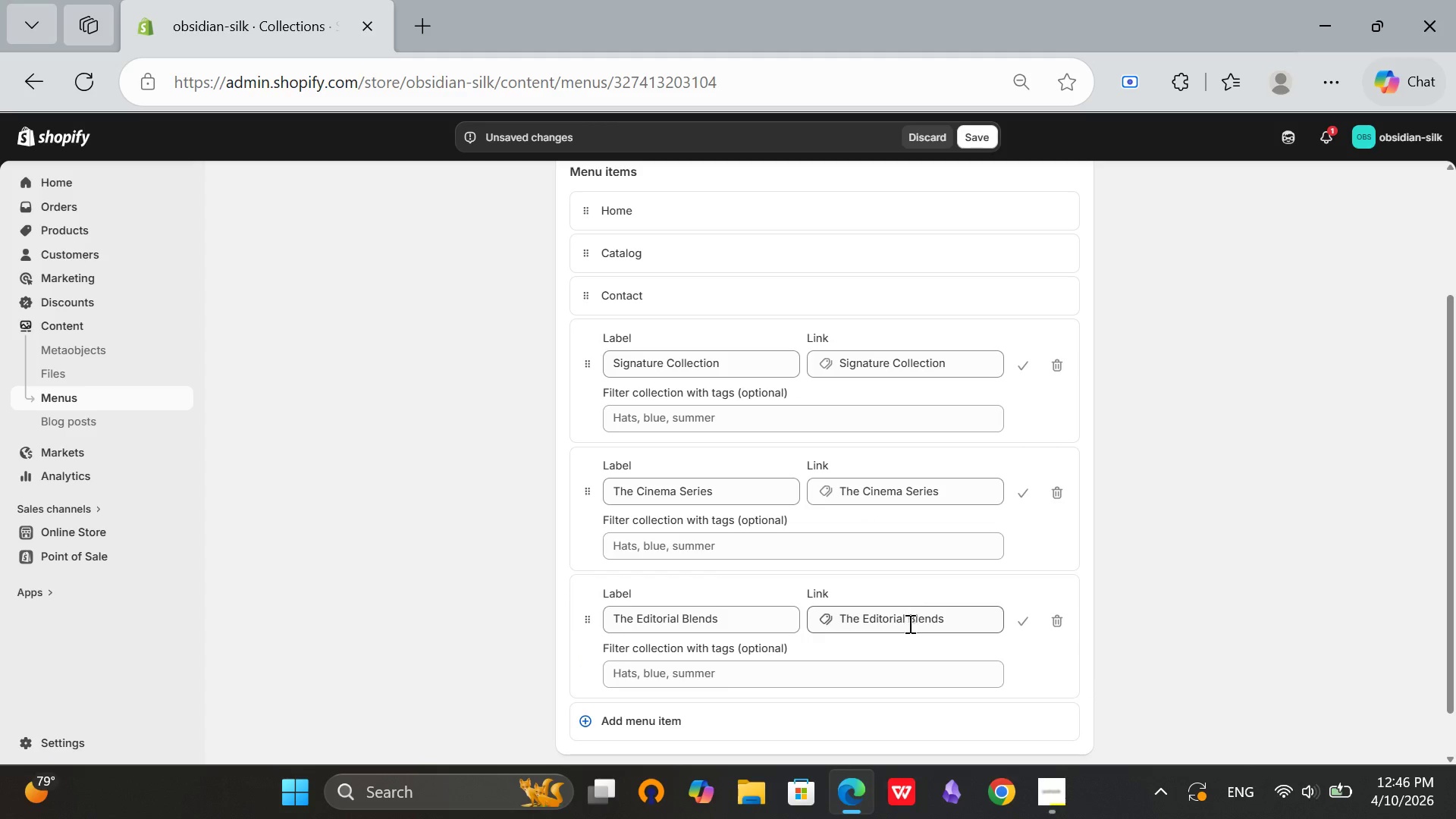 
scroll: coordinate [949, 645], scroll_direction: down, amount: 3.0
 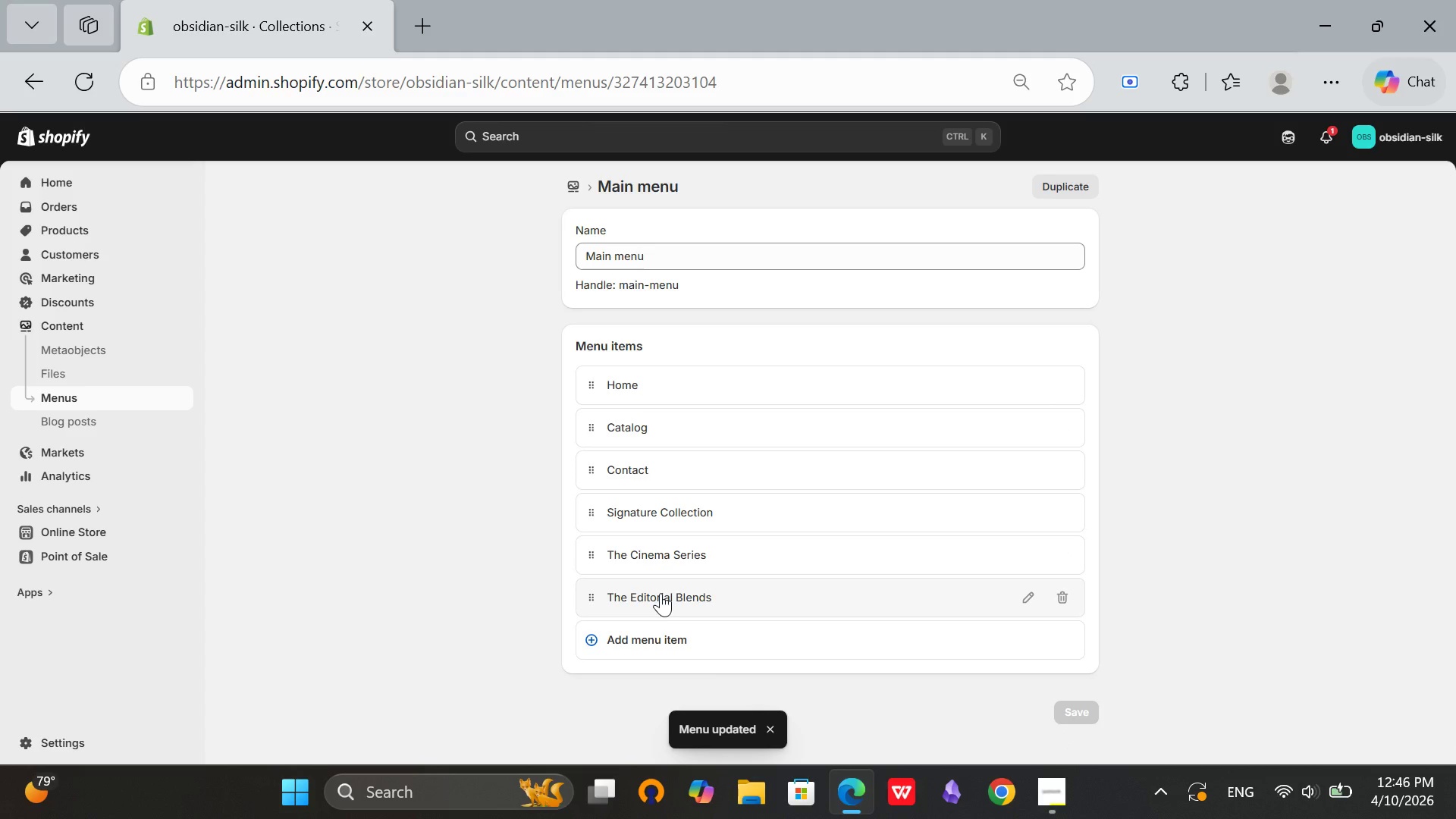 
wait(9.82)
 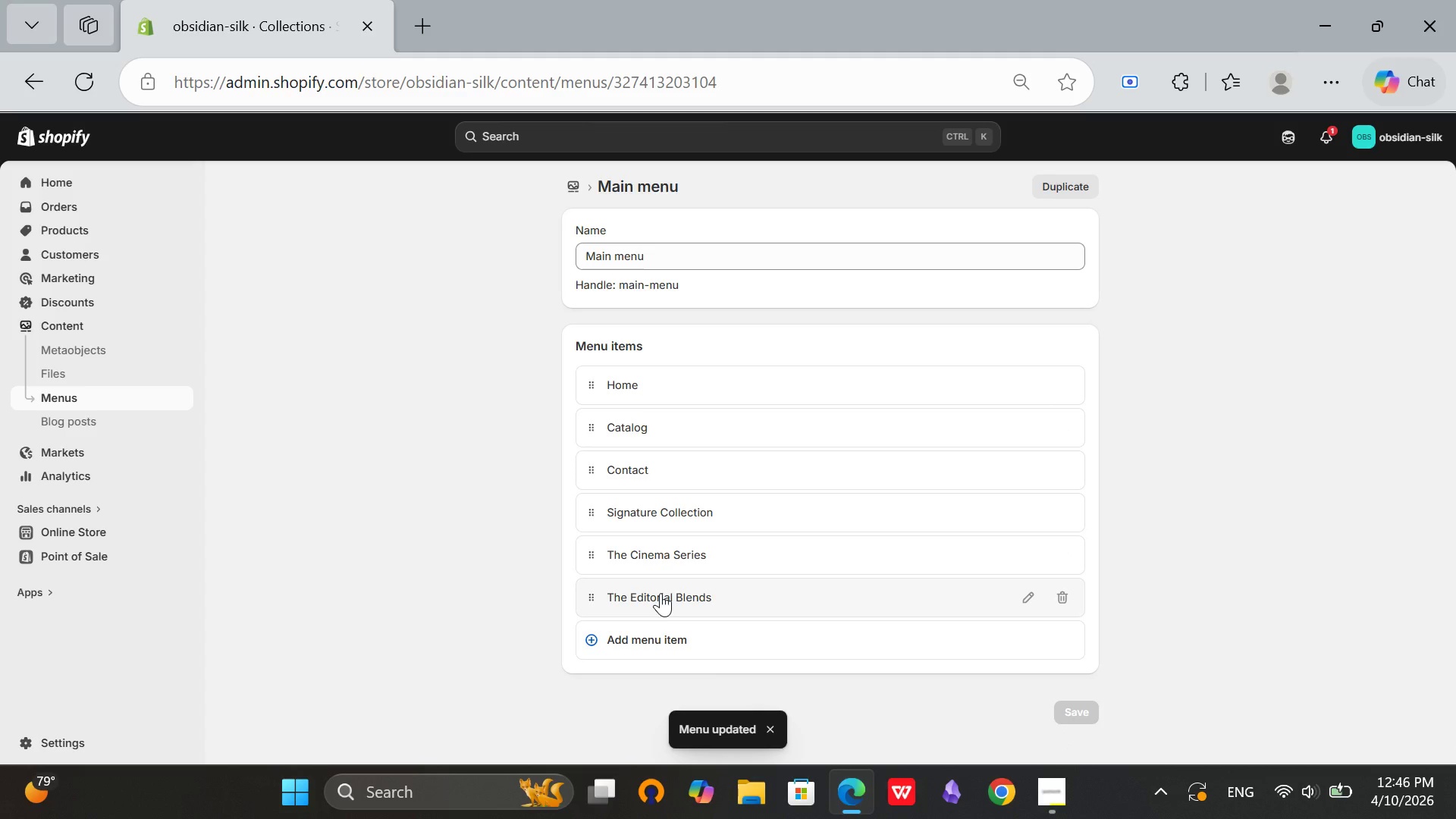 
left_click([580, 190])
 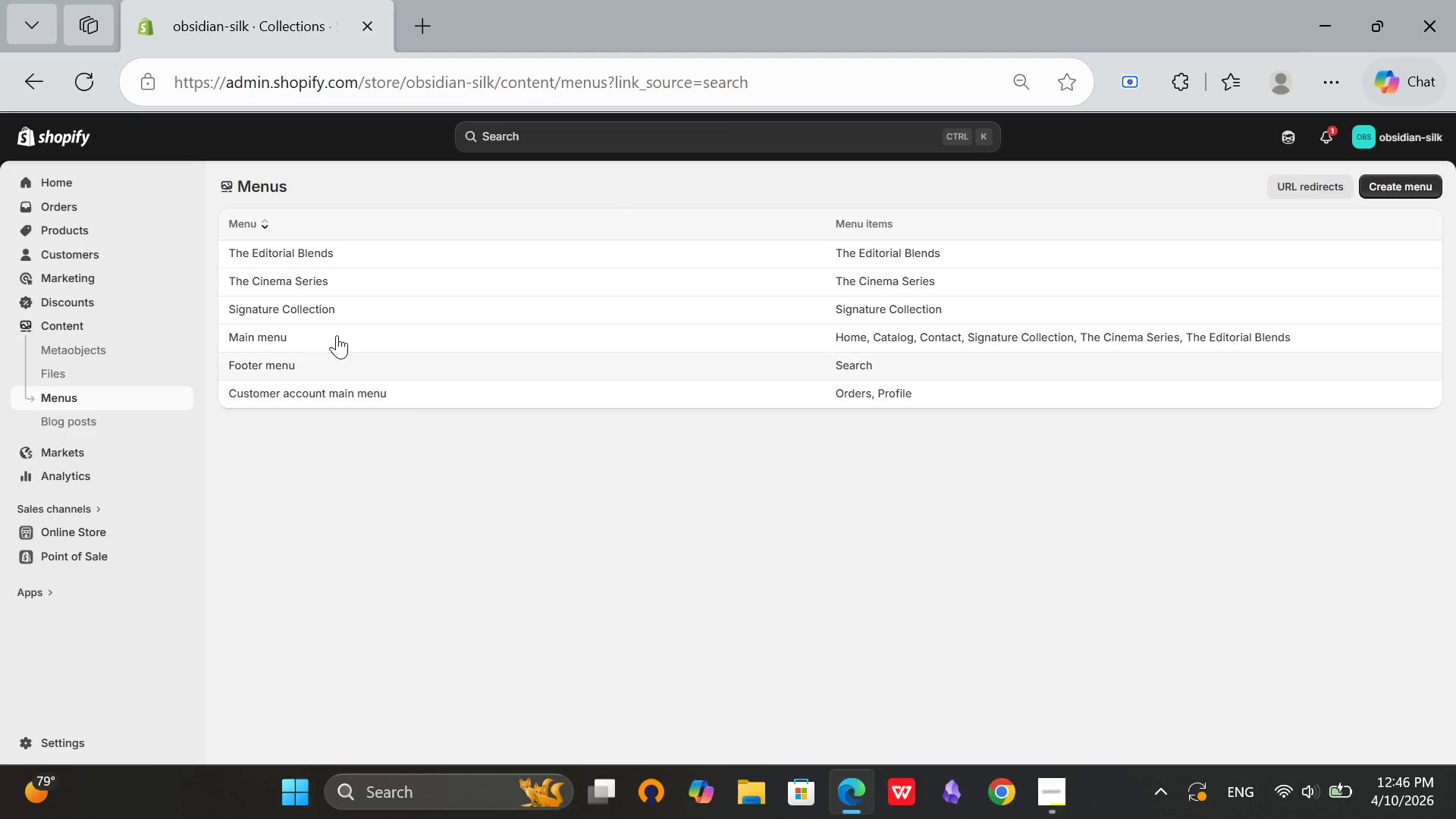 
wait(14.17)
 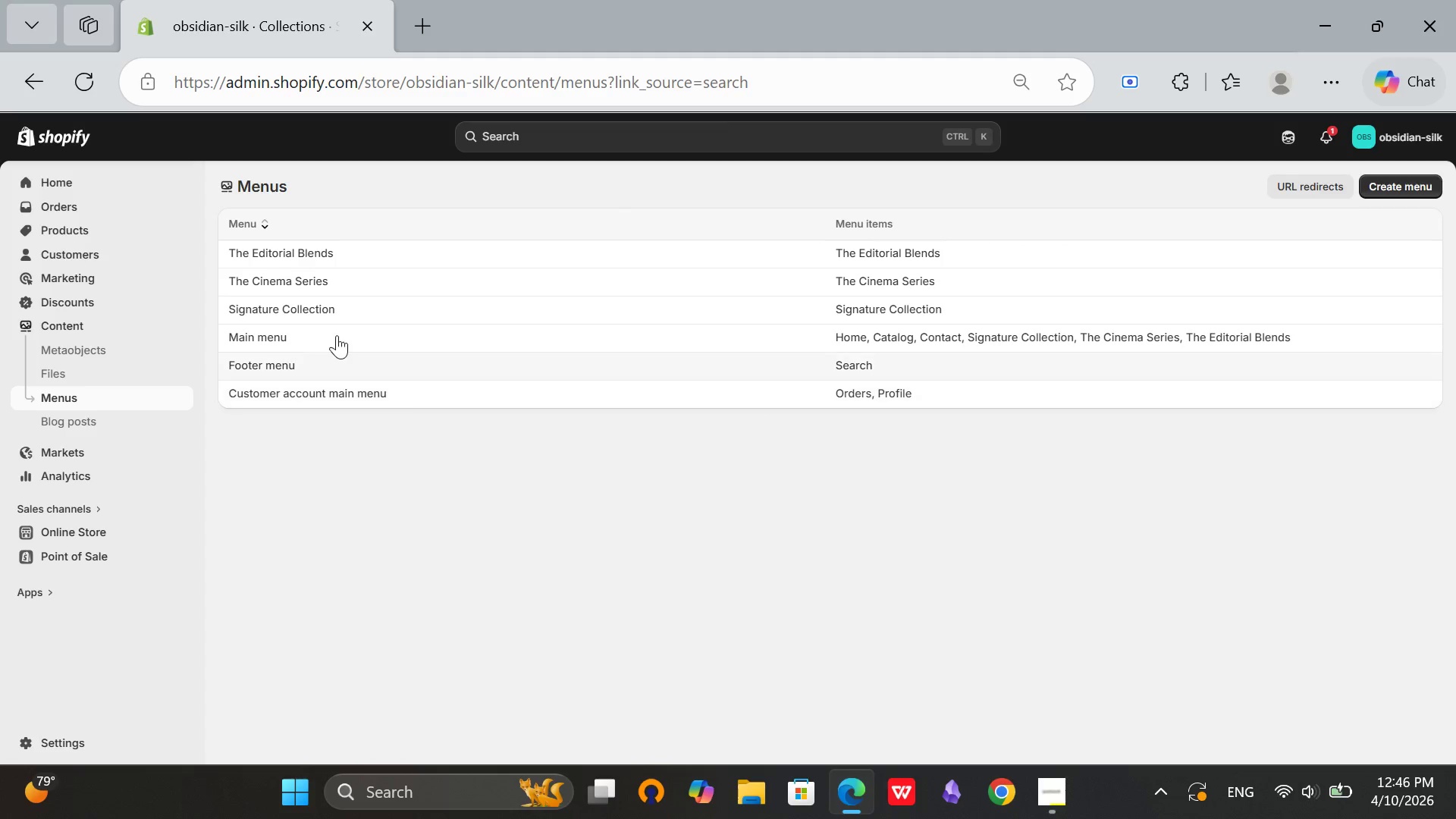 
left_click([92, 232])
 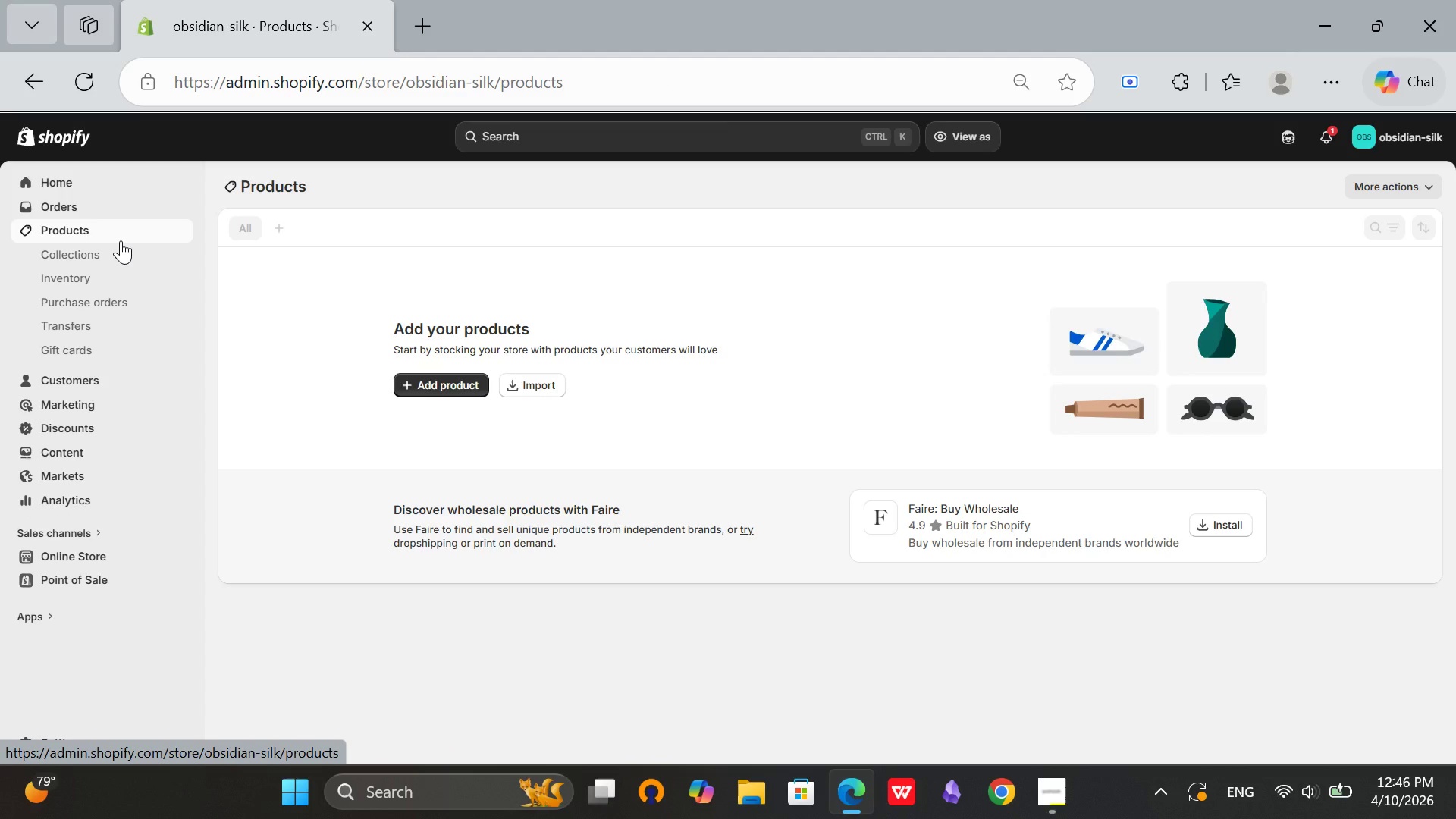 
wait(9.95)
 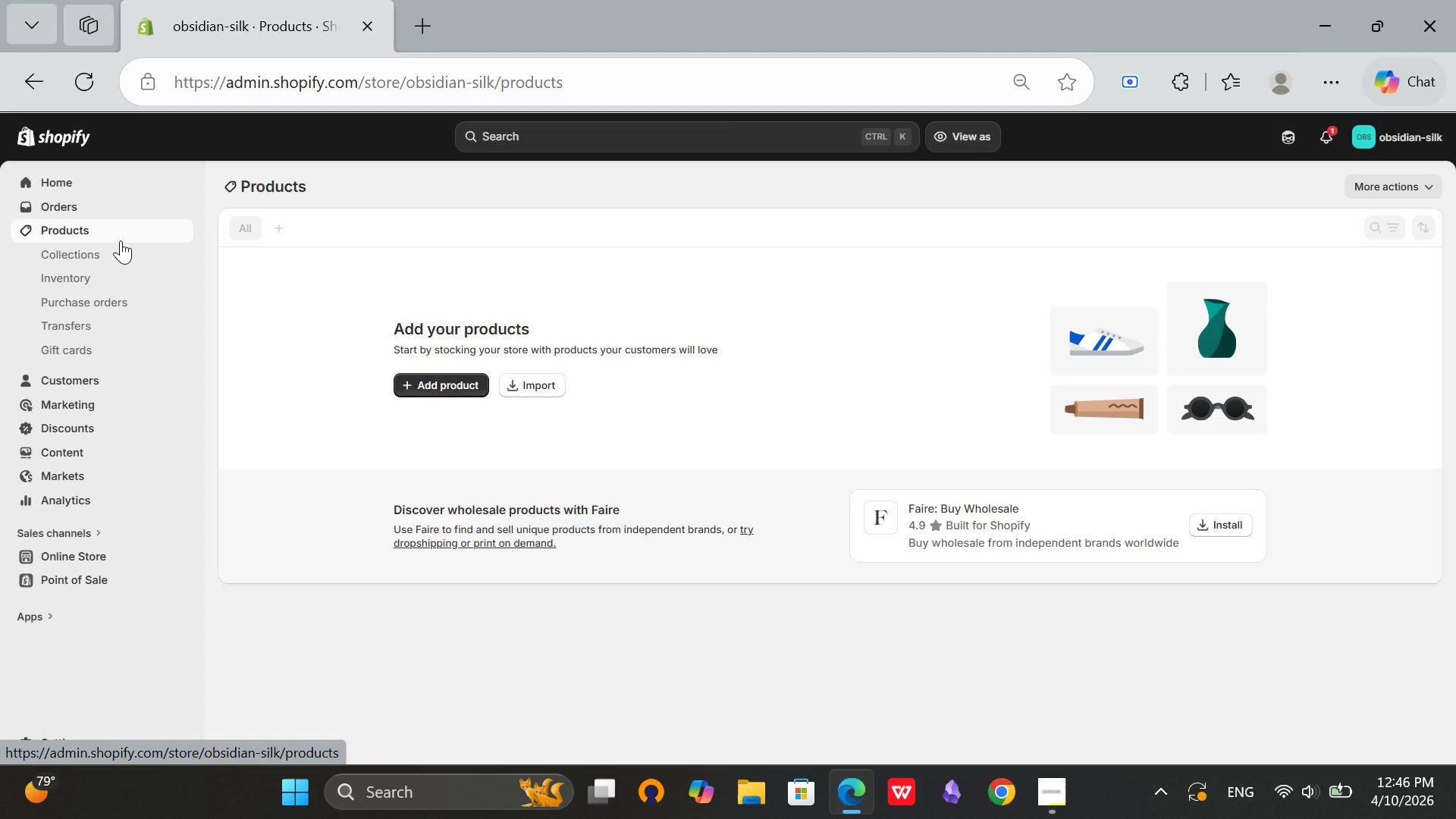 
left_click([431, 385])
 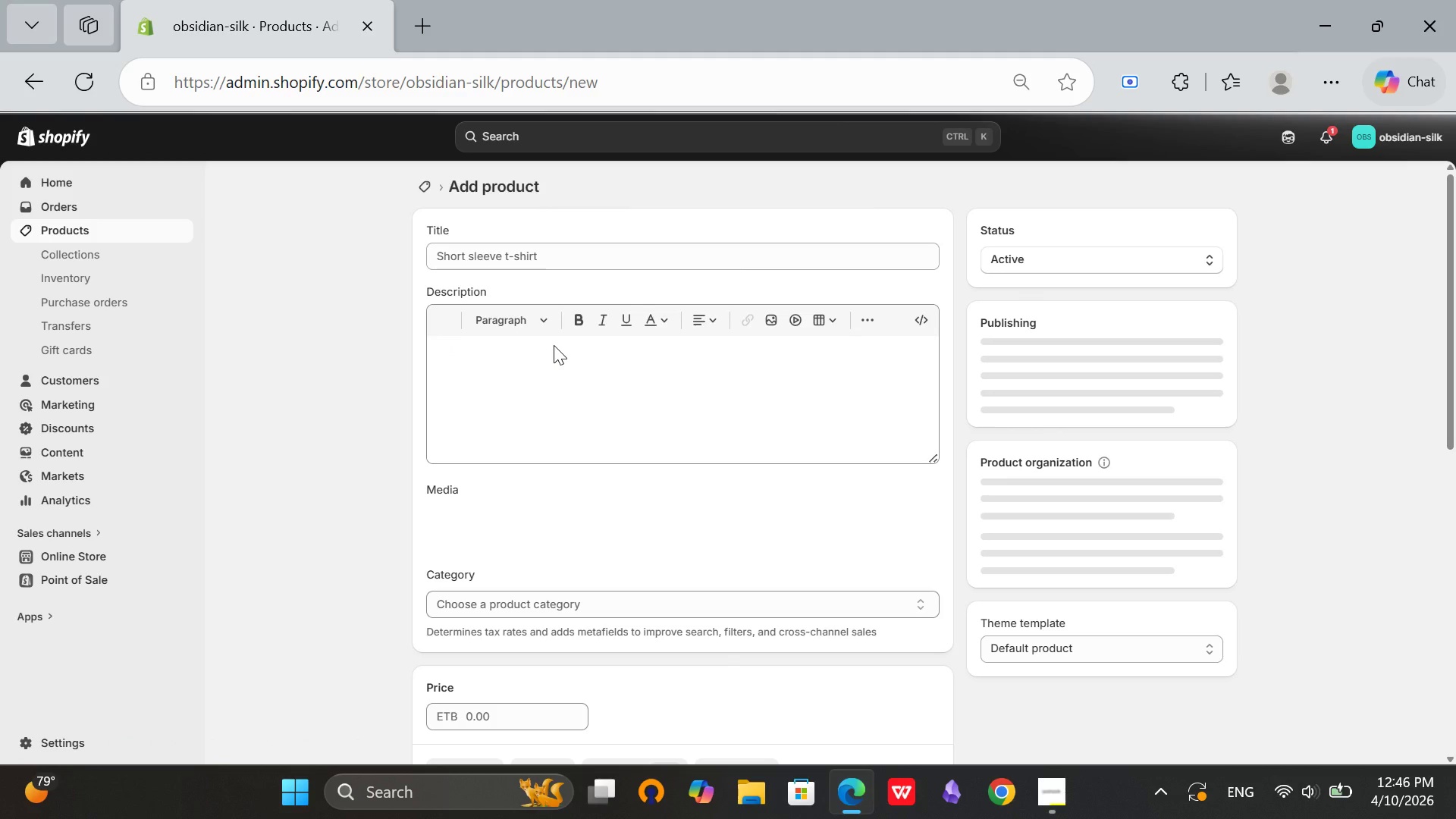 
wait(5.8)
 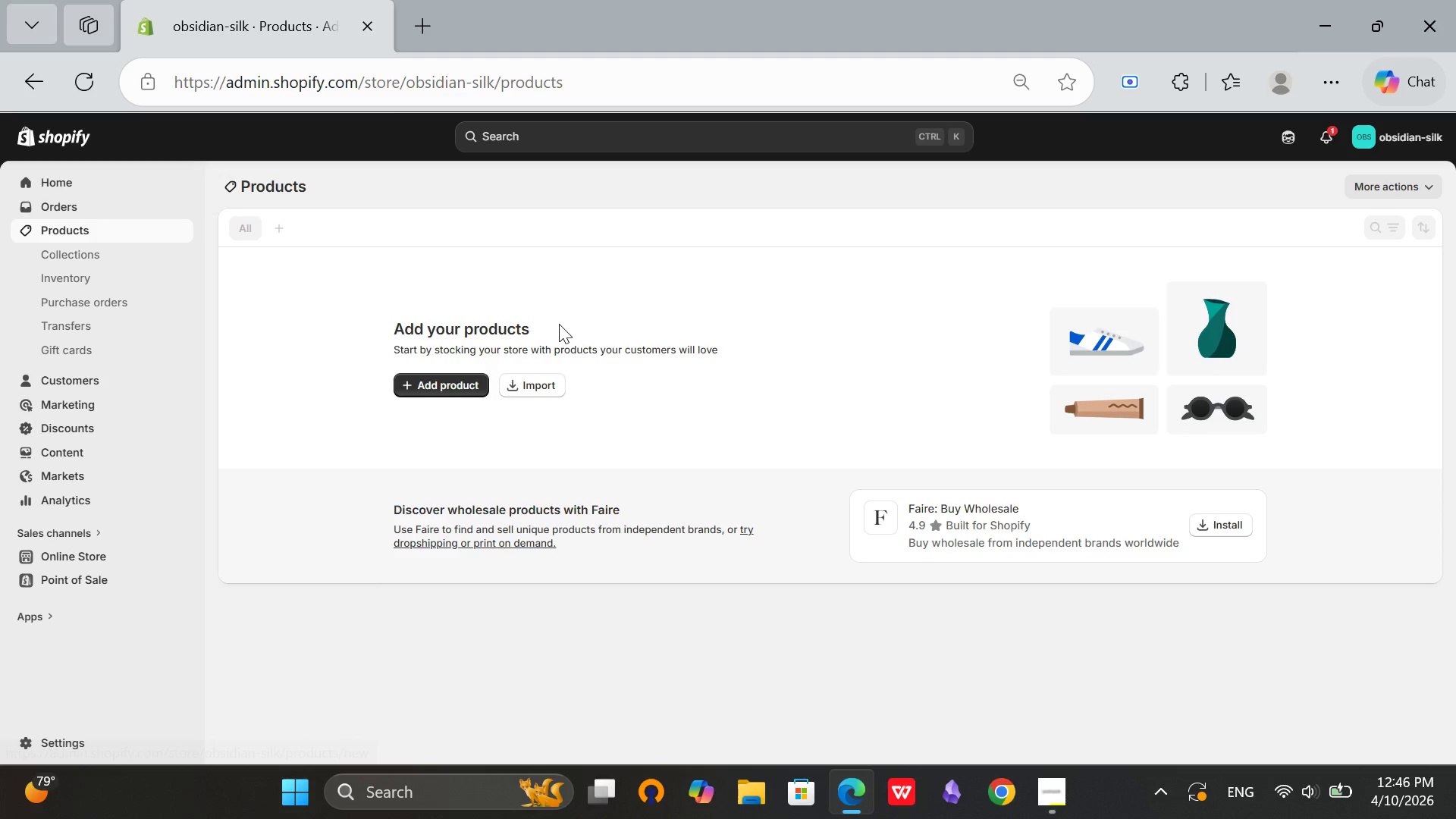 
left_click([566, 265])
 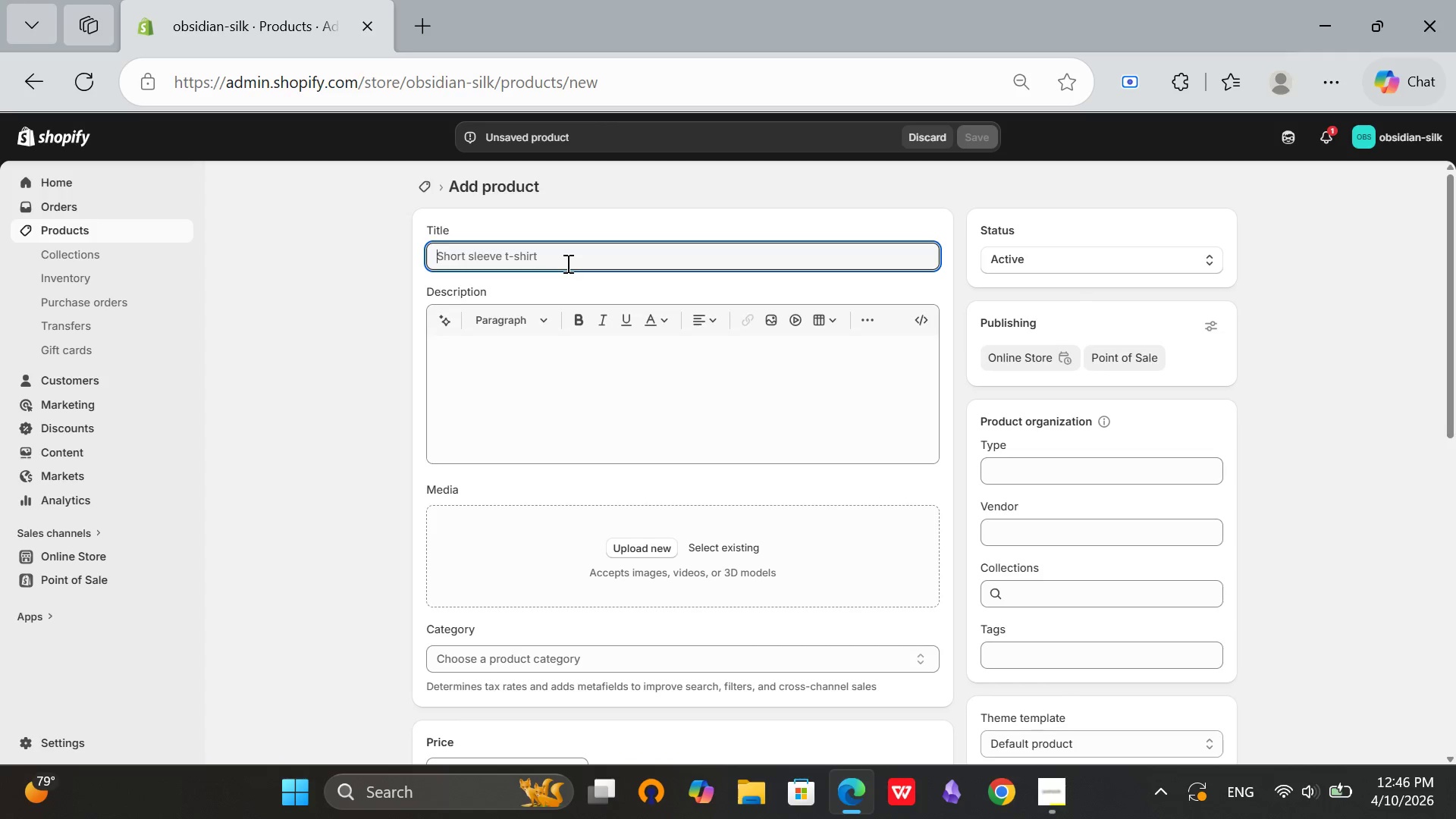 
type(The )
 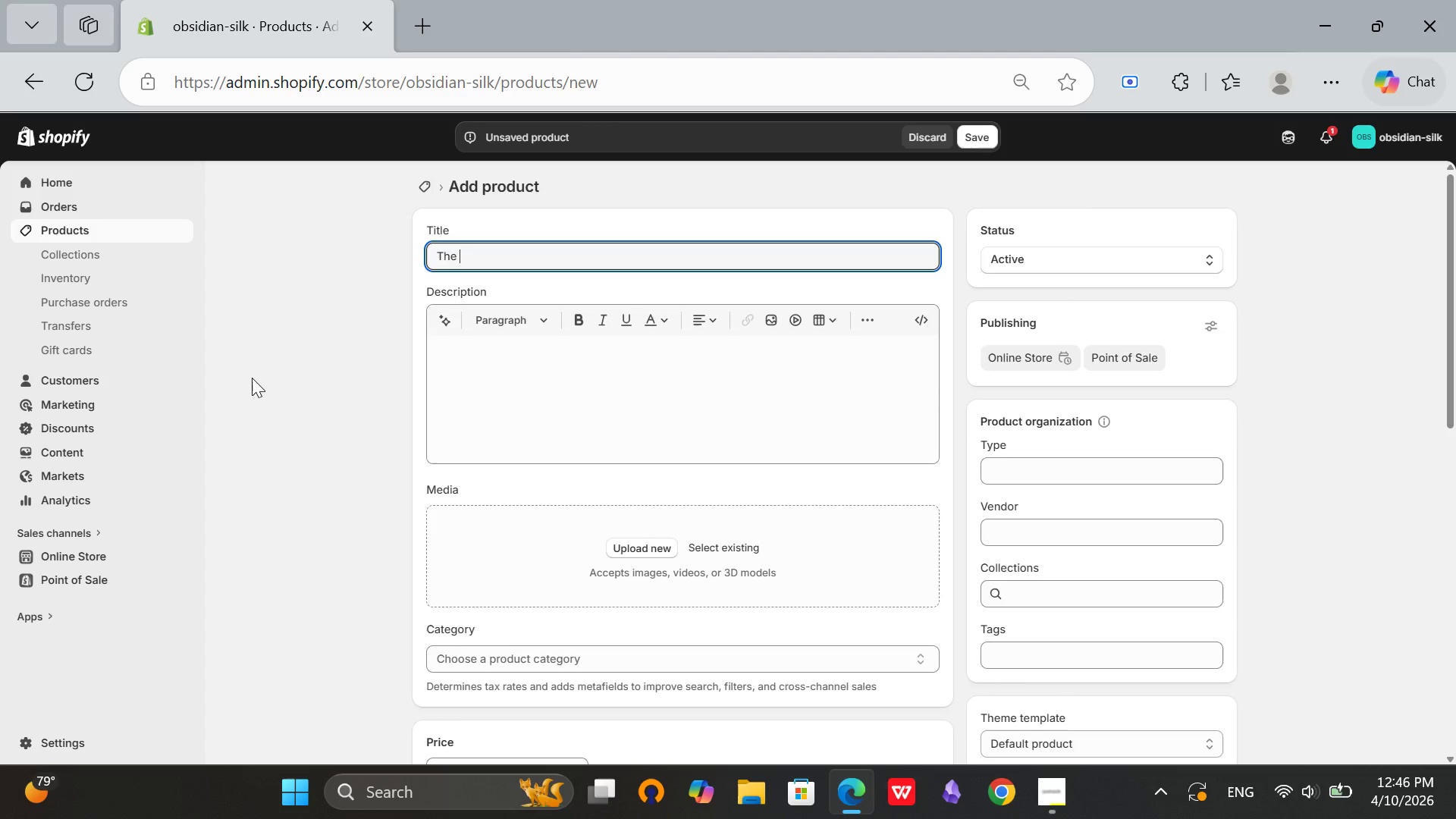 
type(Obsidian Silhouette - Had - Tid Lace Front Wig)
 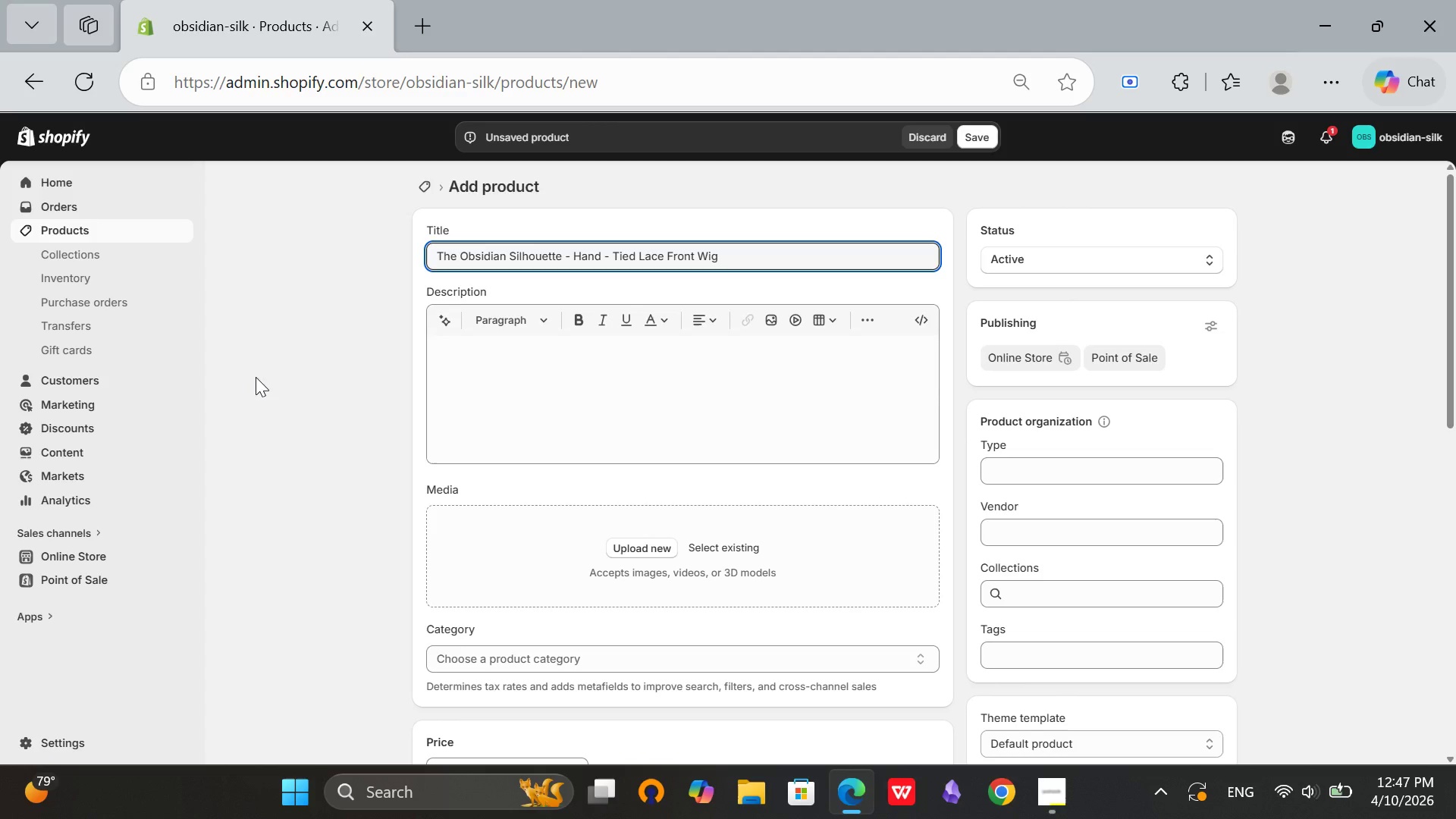 
left_click([498, 382])
 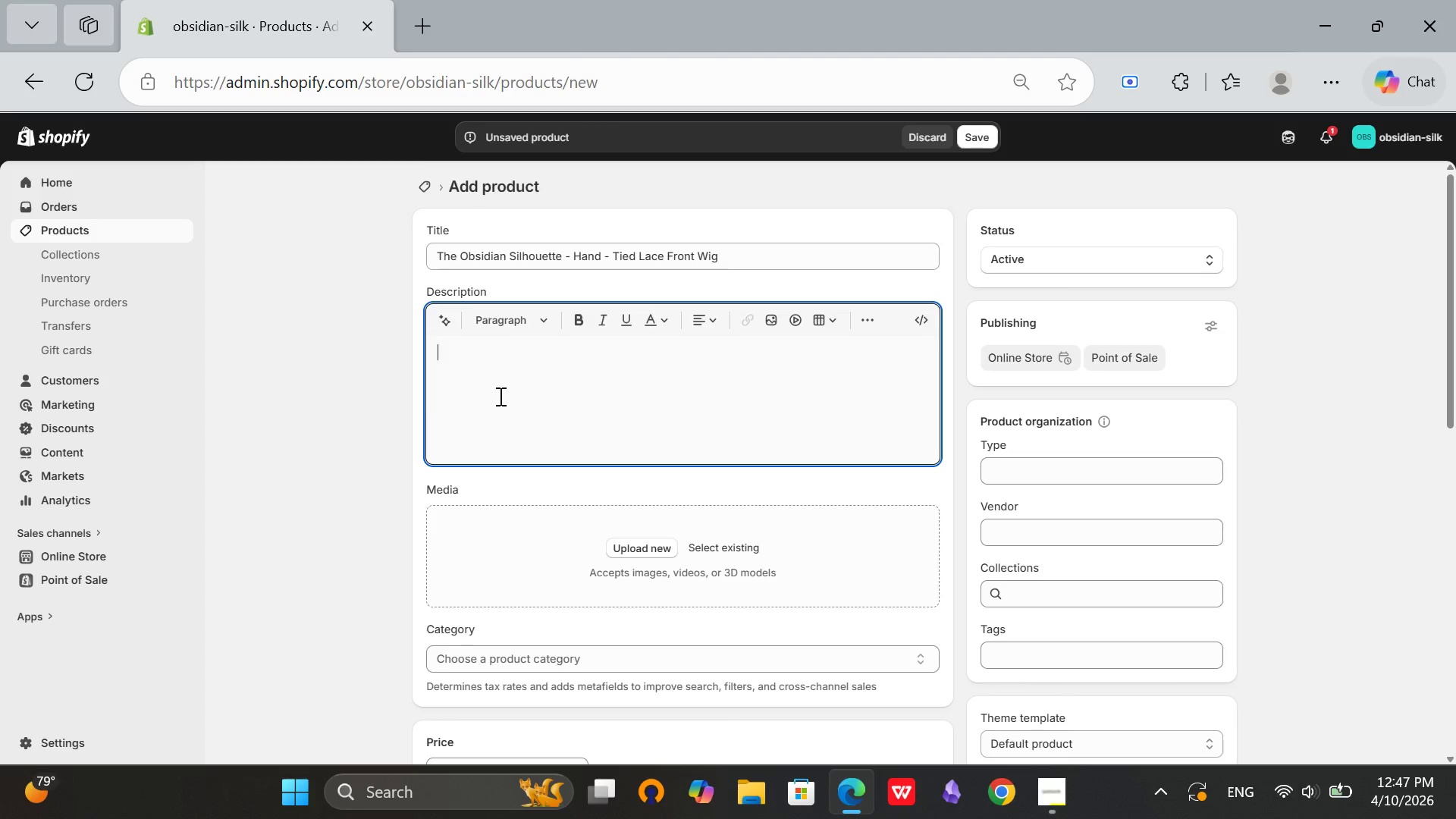 
scroll: coordinate [488, 531], scroll_direction: down, amount: 3.0
 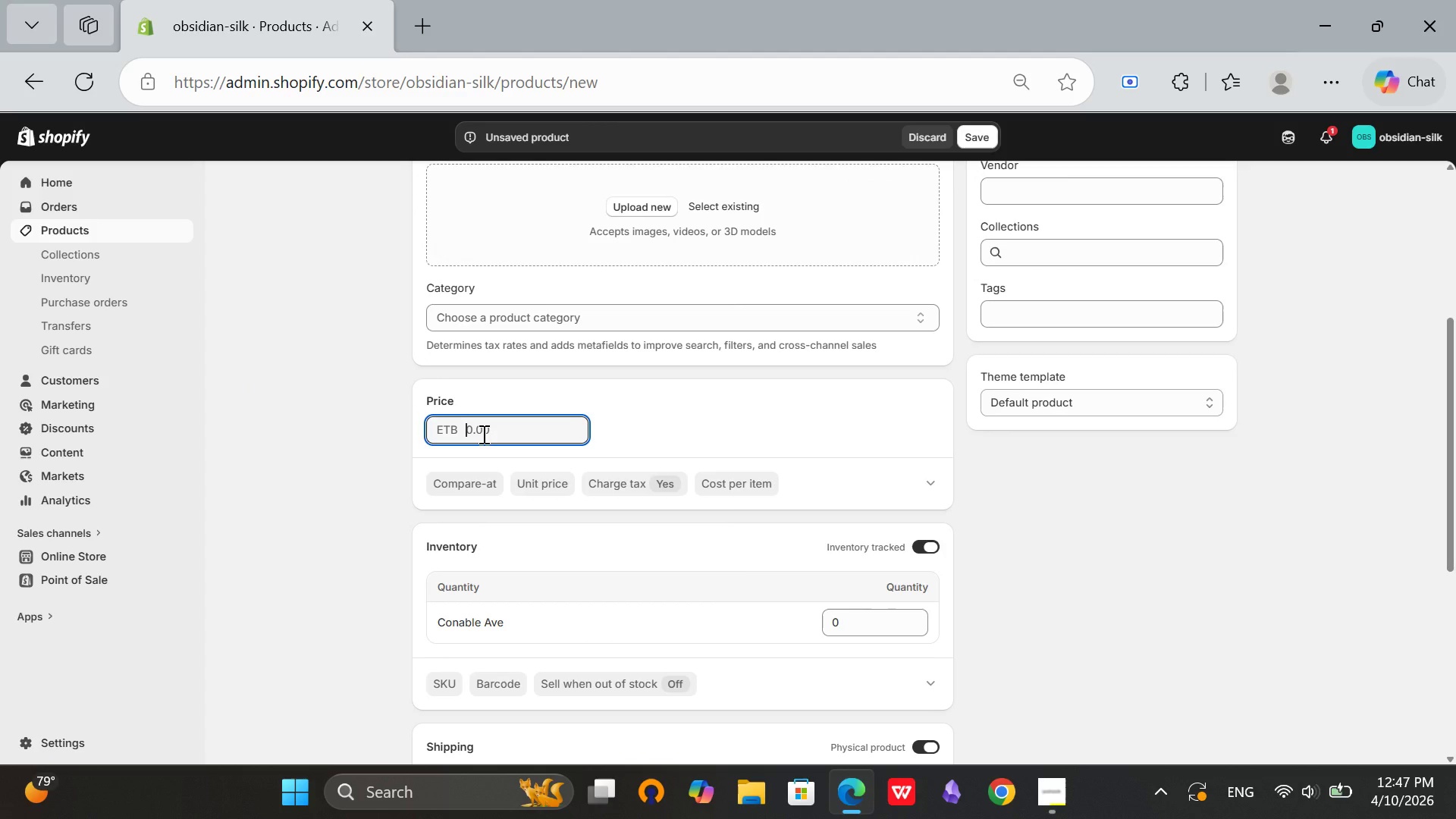 
left_click([482, 434])
 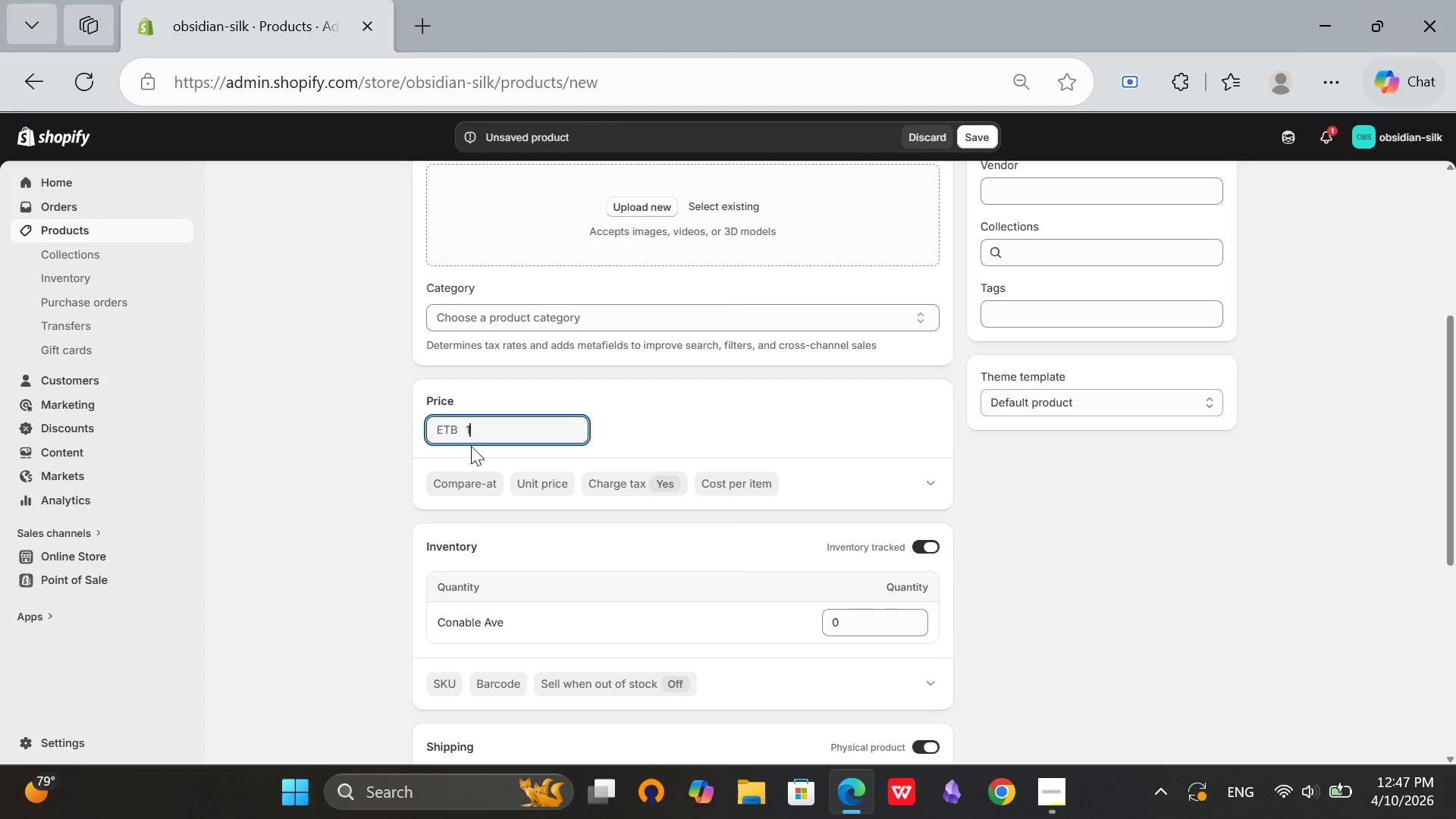 
type(12)
 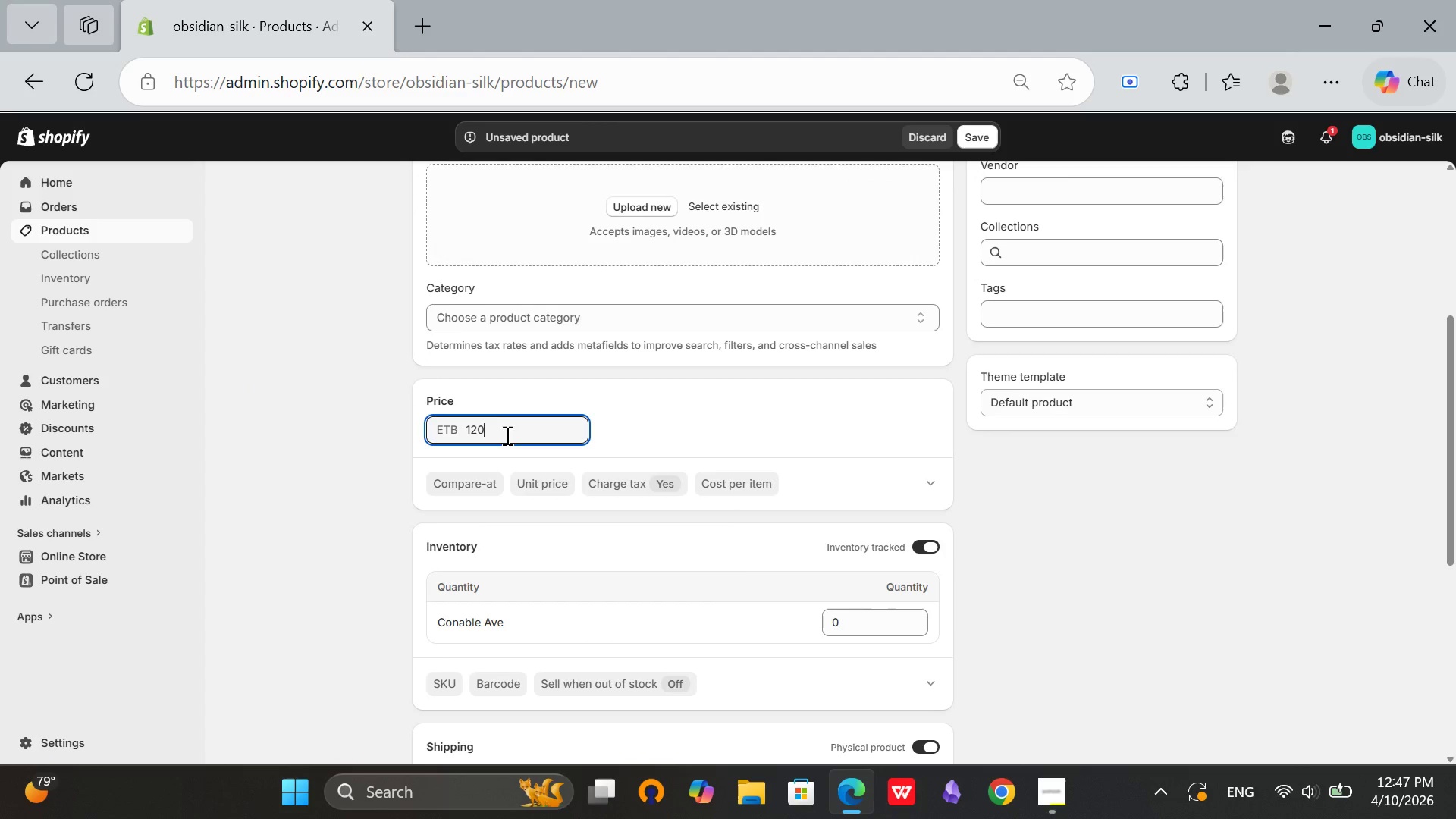 
type(00)
 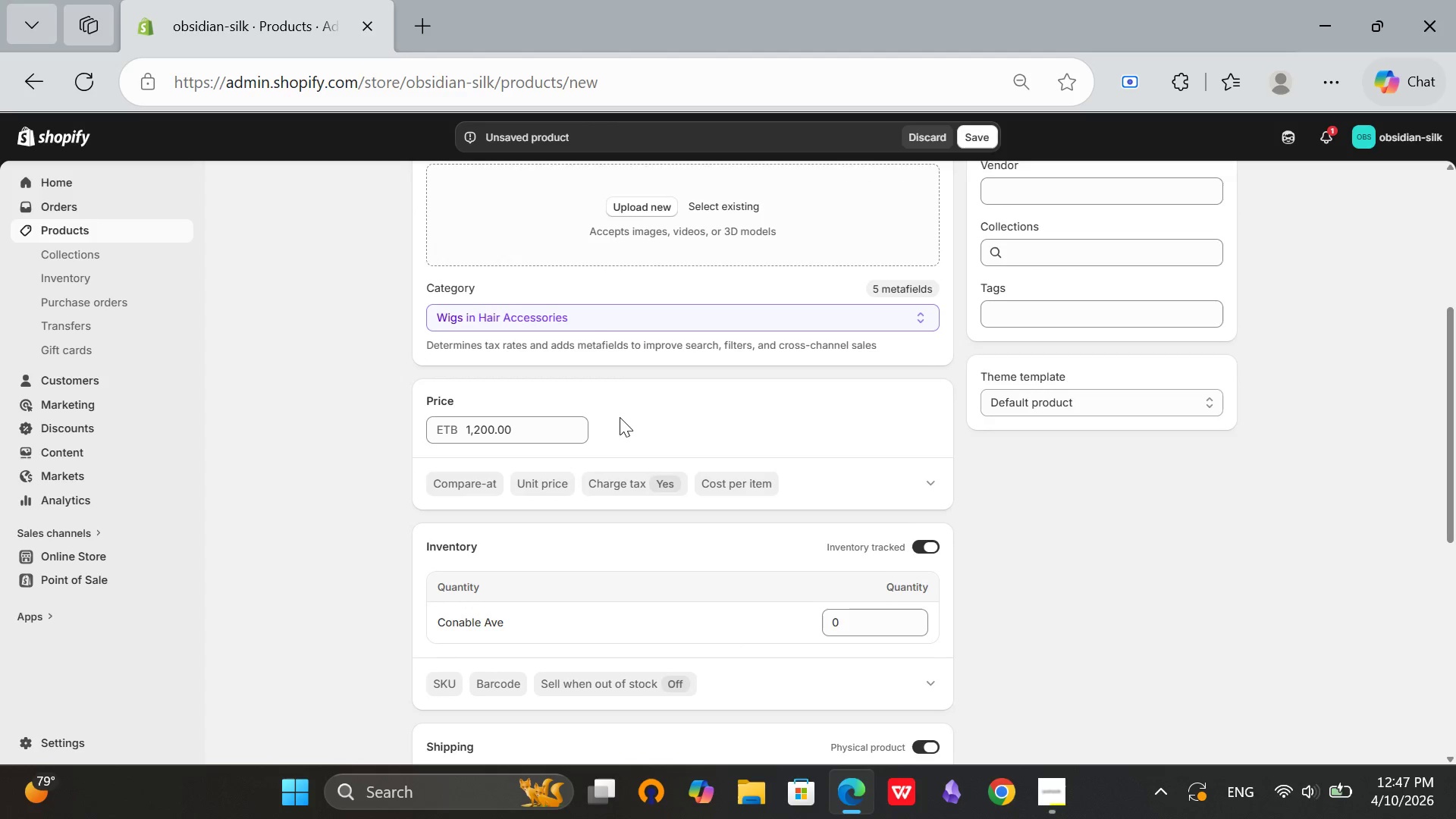 
left_click([620, 401])
 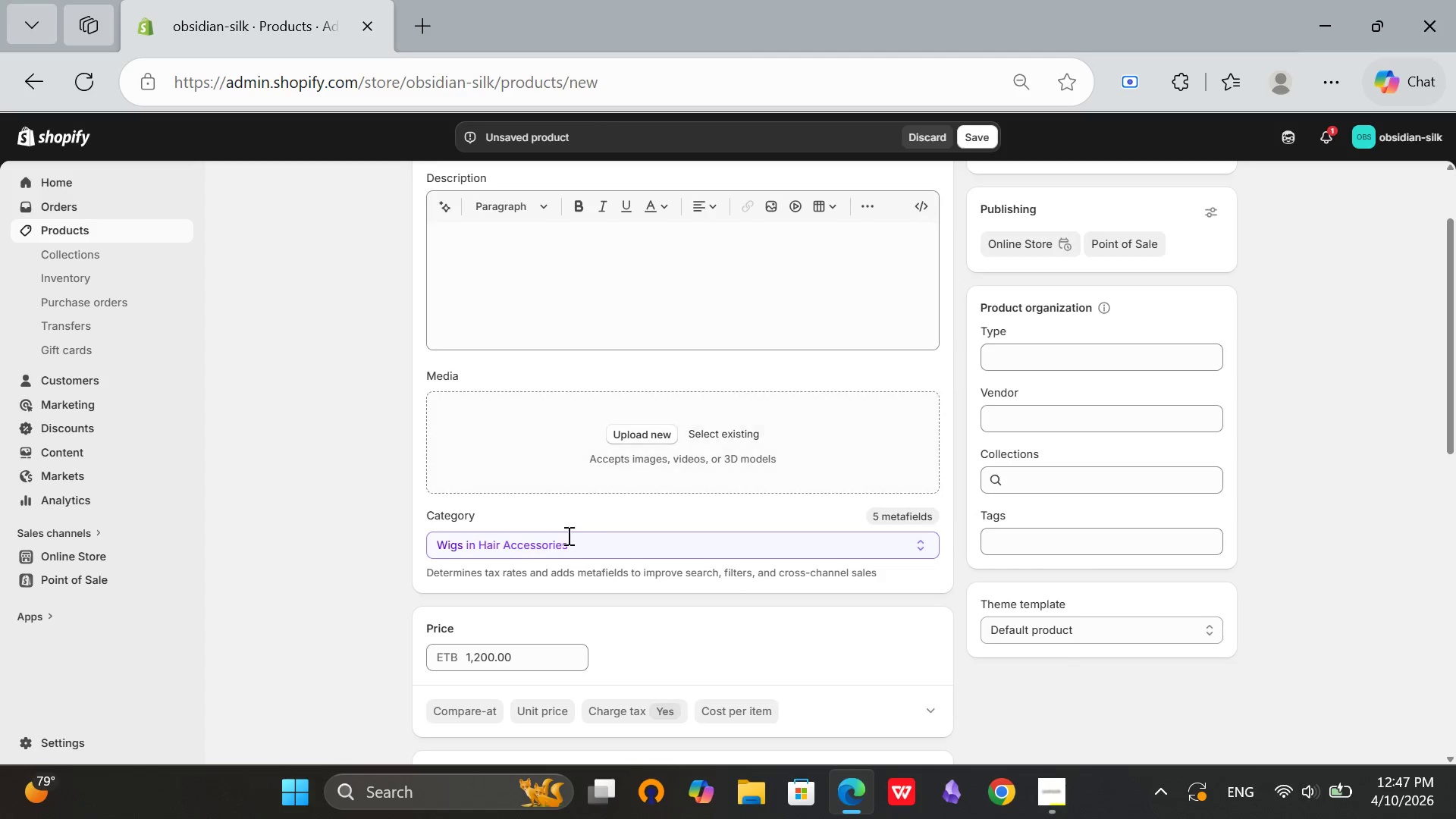 
scroll: coordinate [620, 417], scroll_direction: up, amount: 2.0
 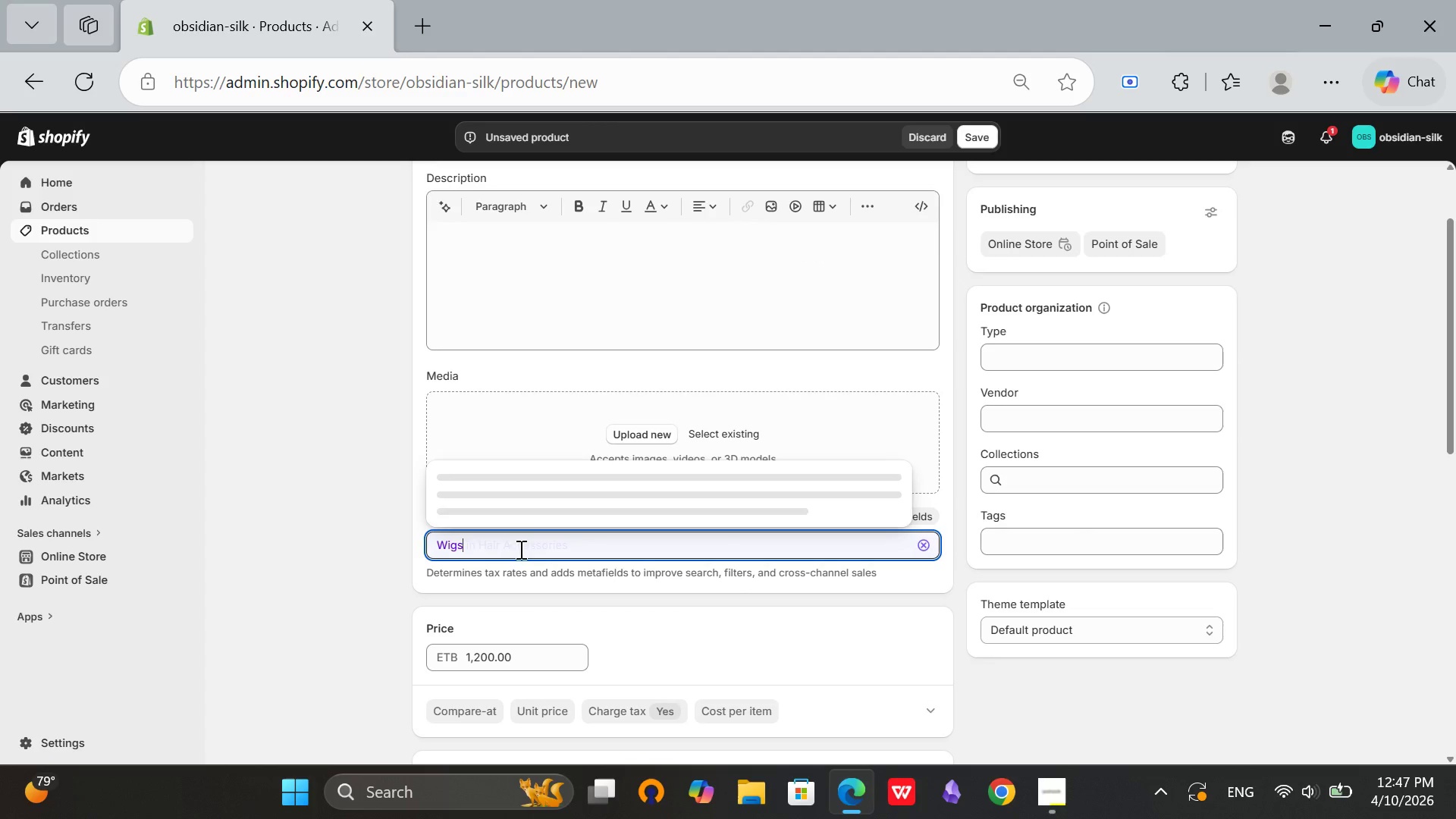 
left_click([520, 548])
 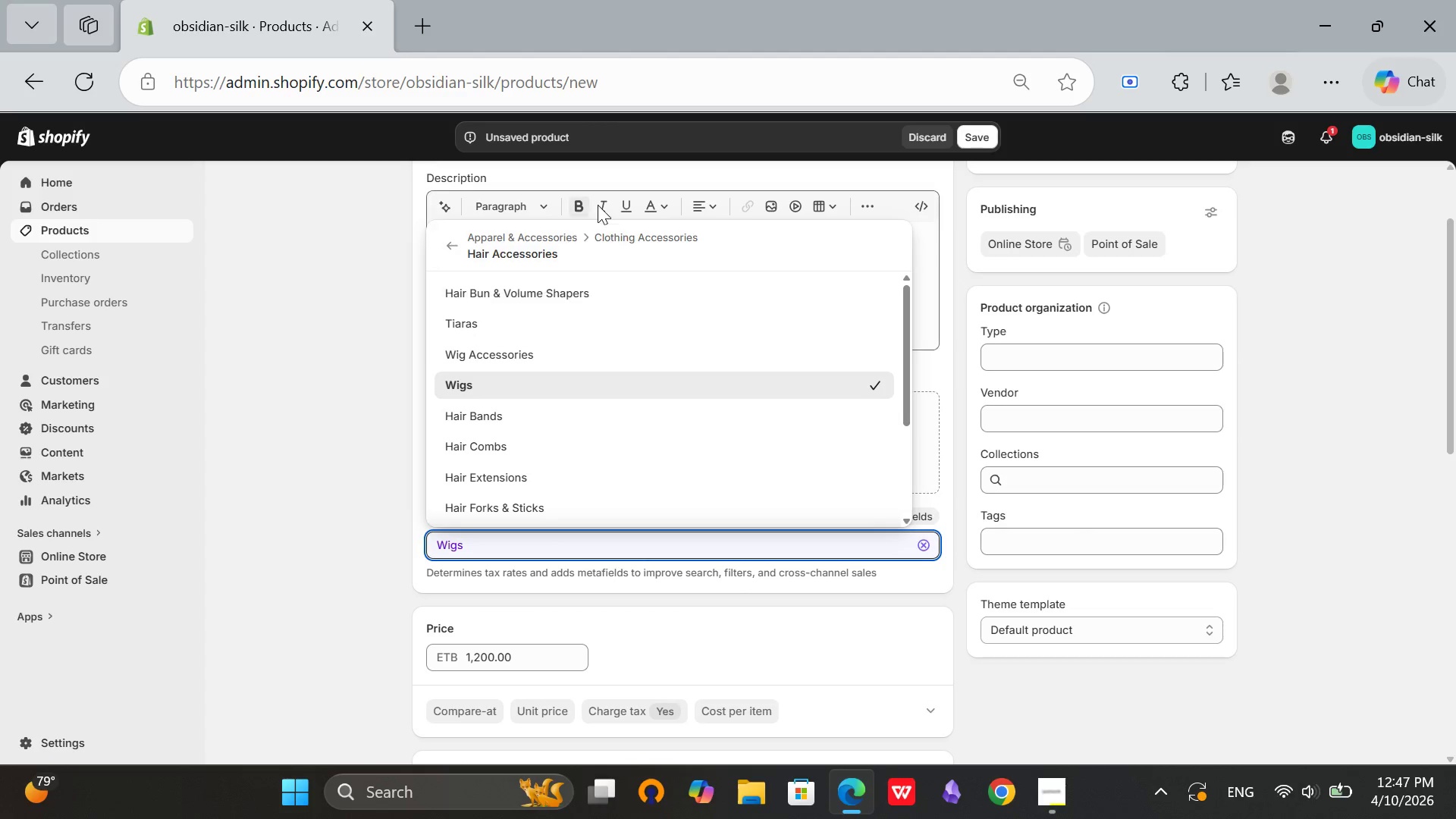 
wait(8.83)
 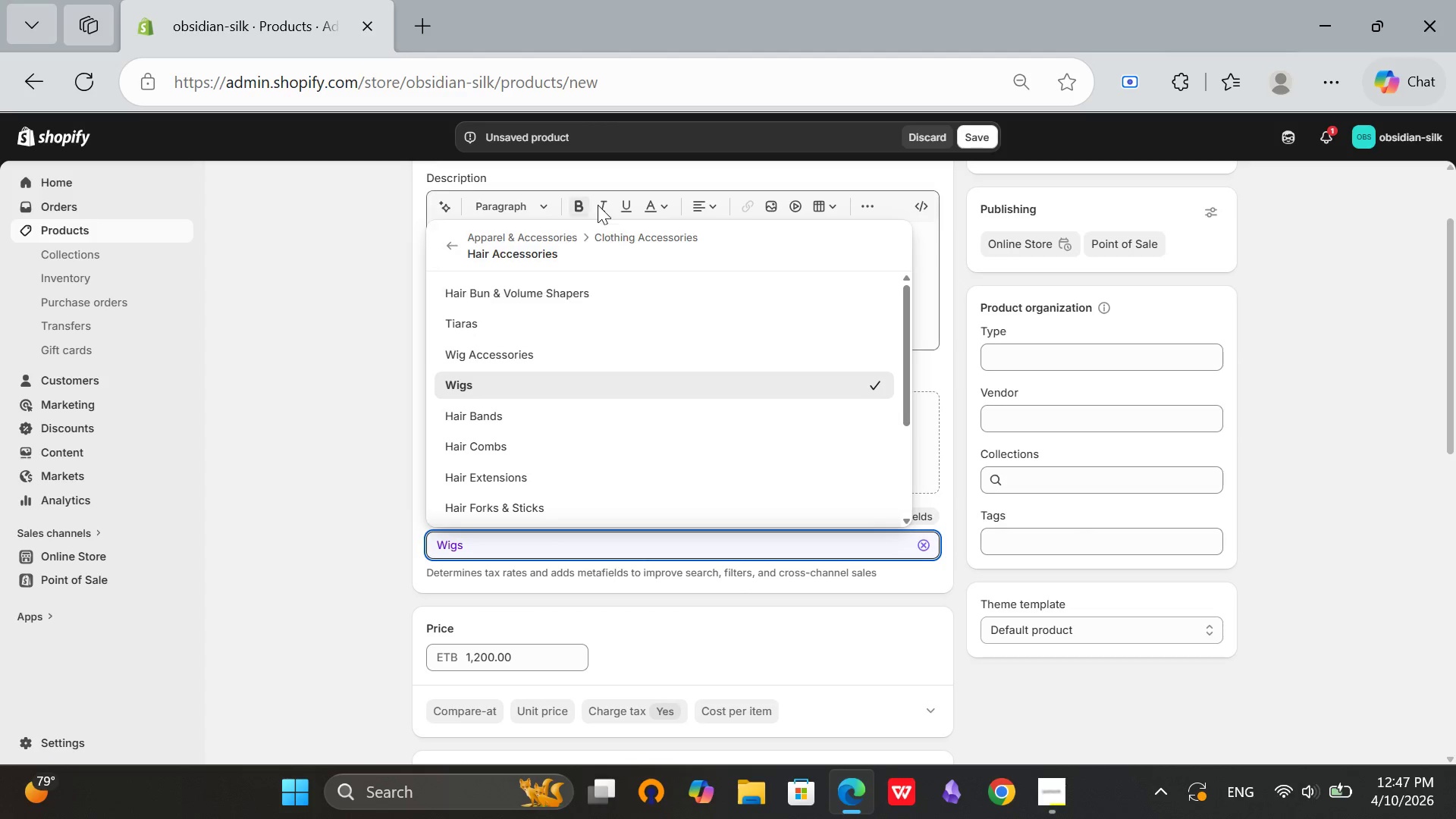 
left_click([534, 551])
 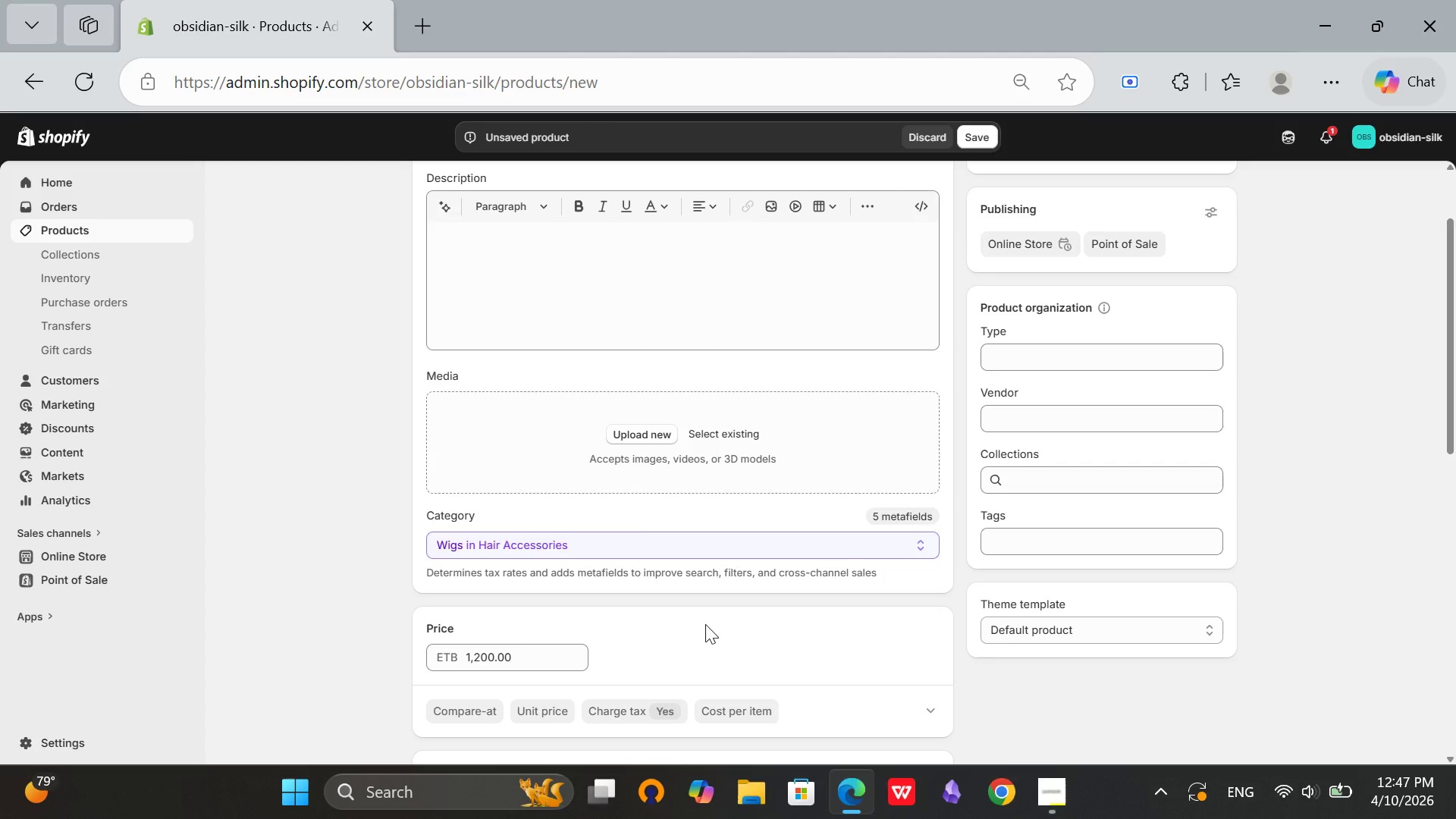 
left_click([705, 624])
 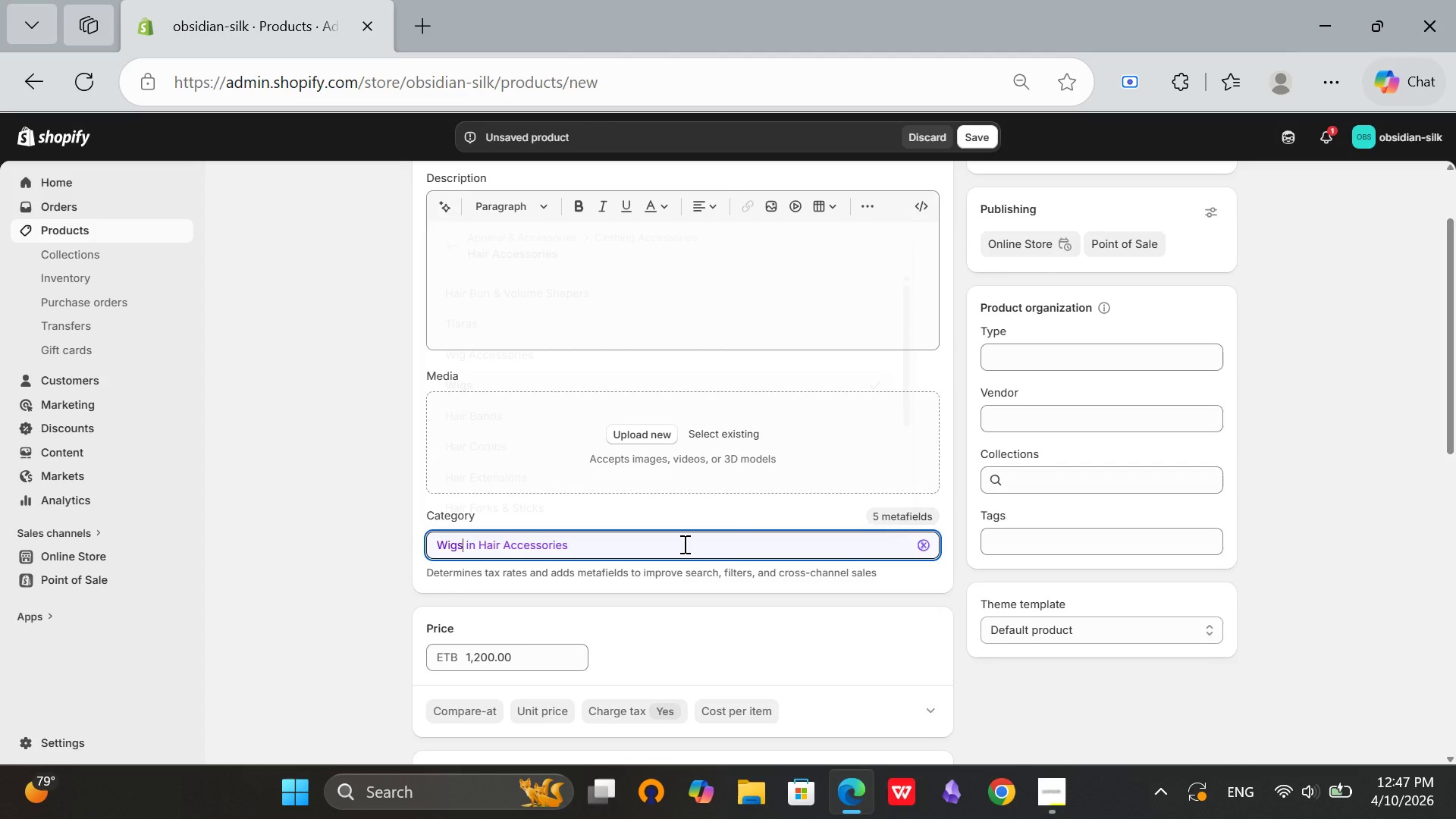 
left_click([683, 544])
 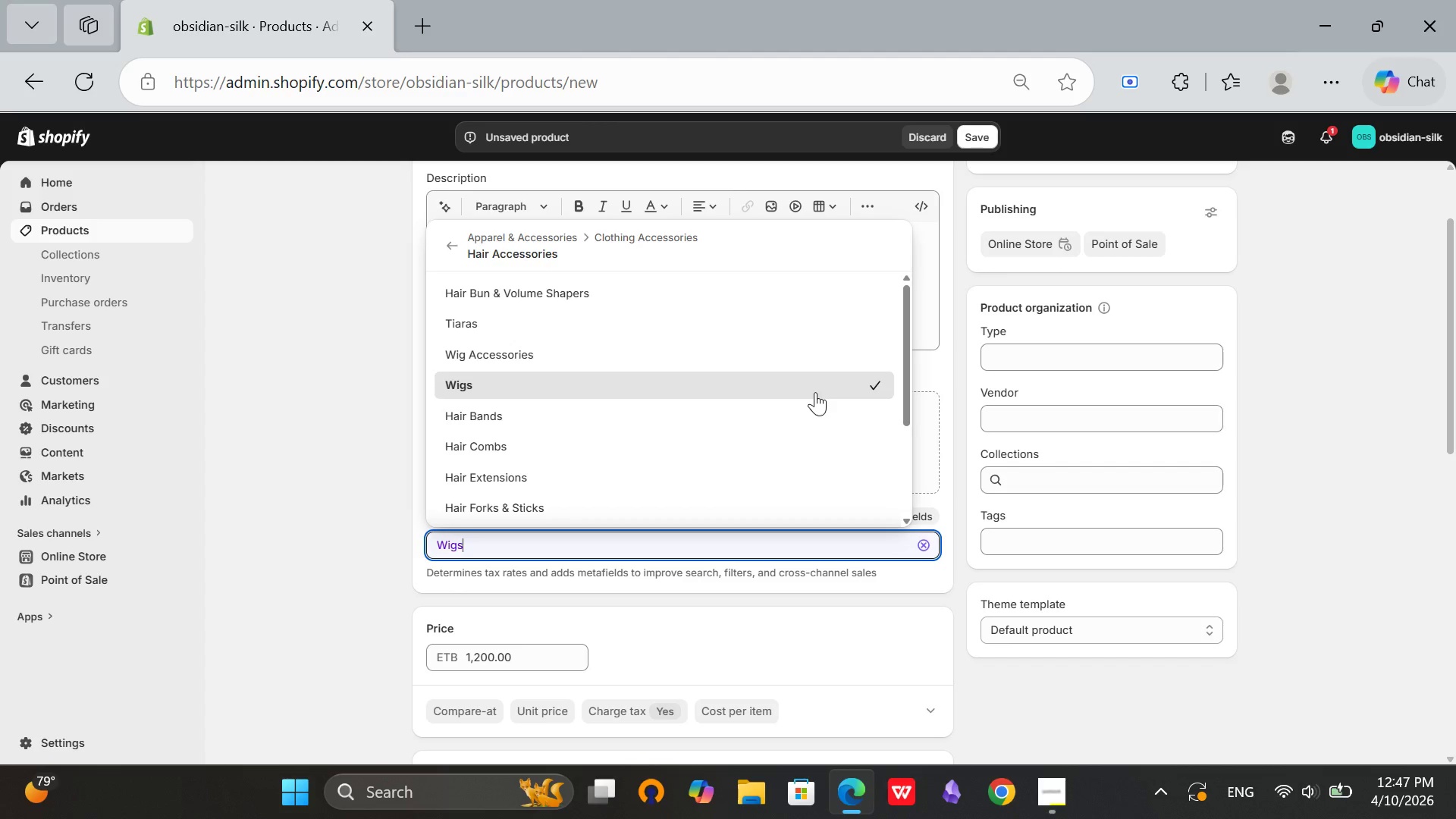 
left_click([815, 392])
 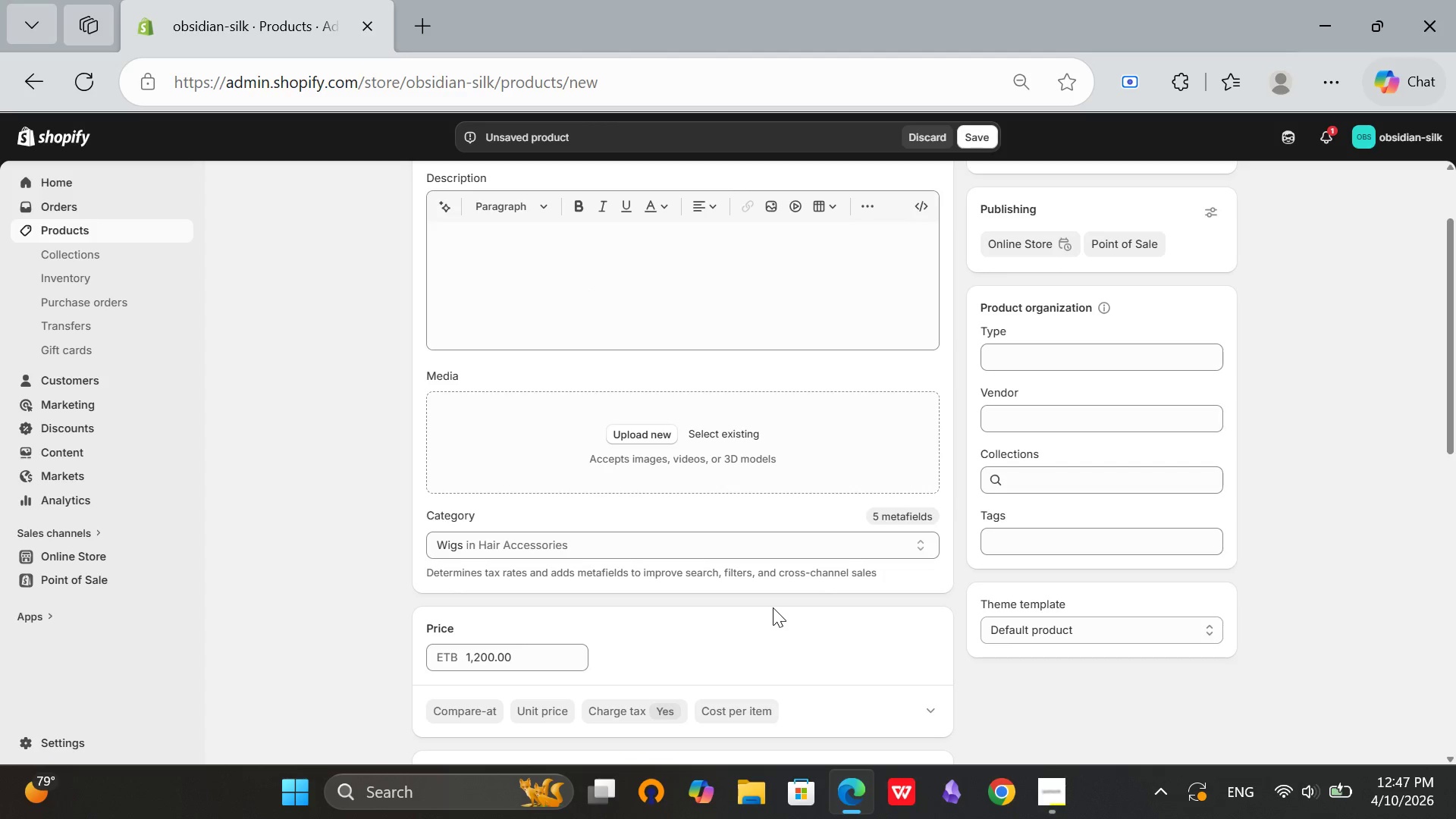 
left_click([773, 607])
 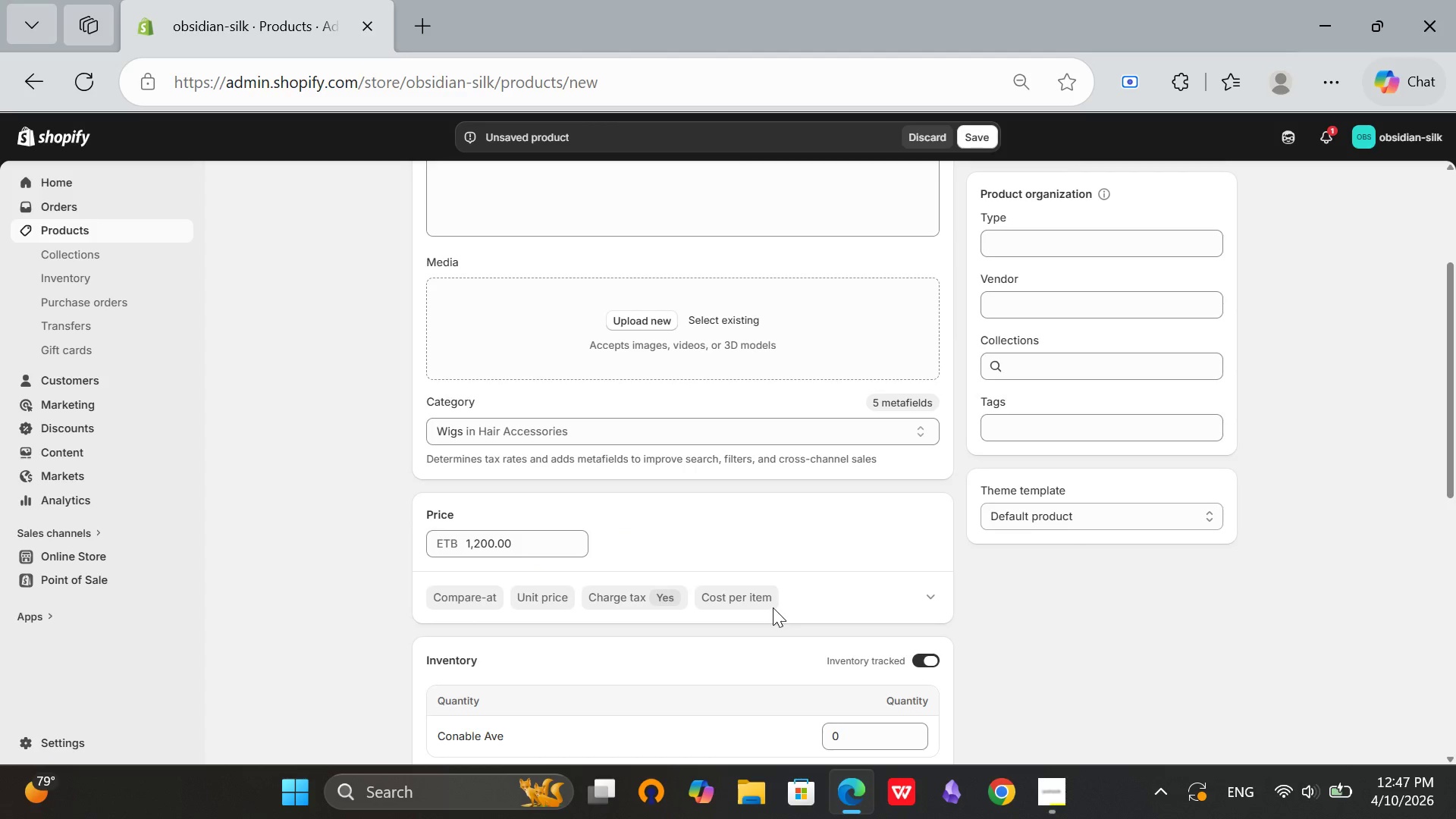 
scroll: coordinate [773, 607], scroll_direction: down, amount: 2.0
 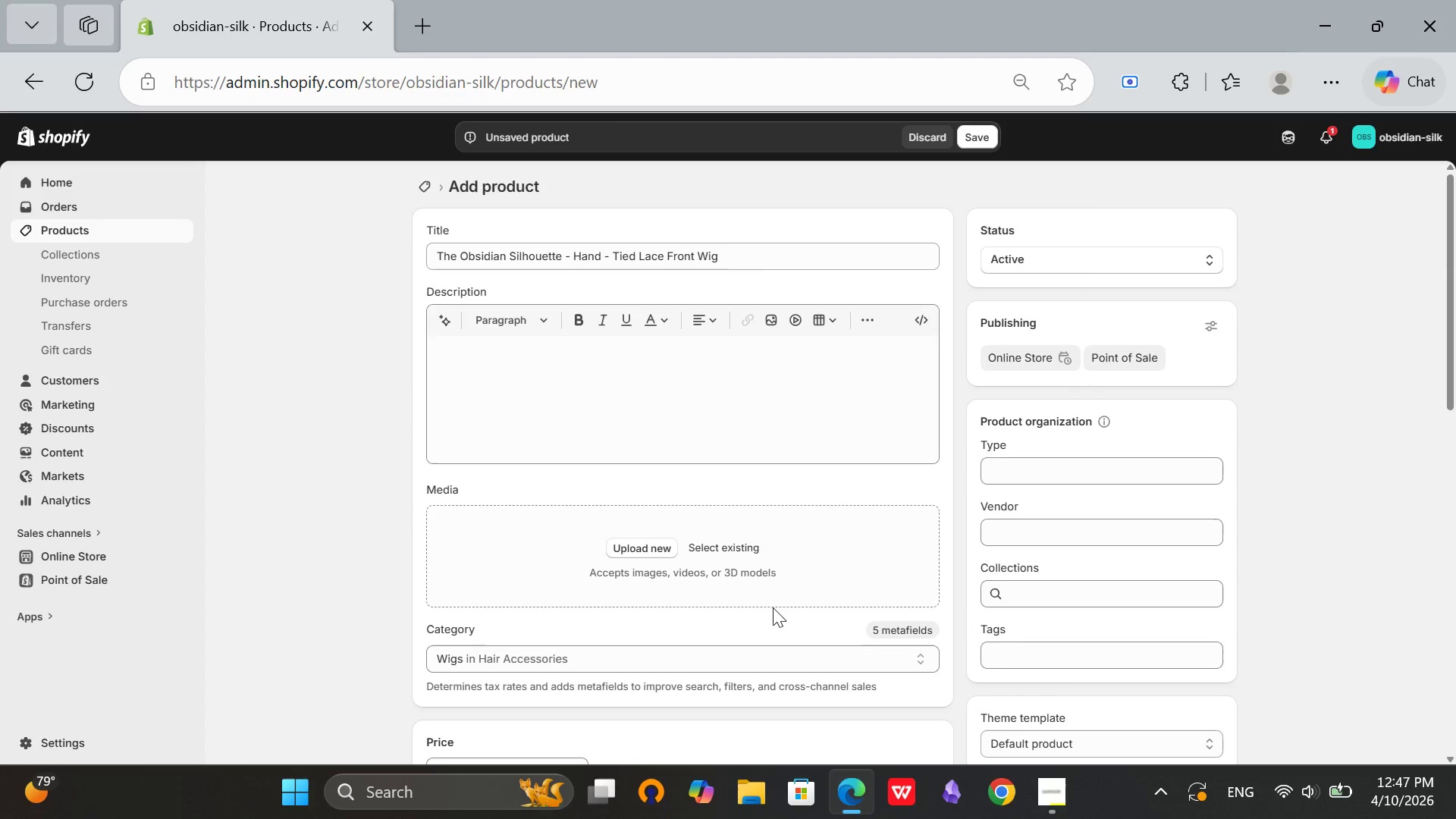 
scroll: coordinate [773, 607], scroll_direction: up, amount: 5.0
 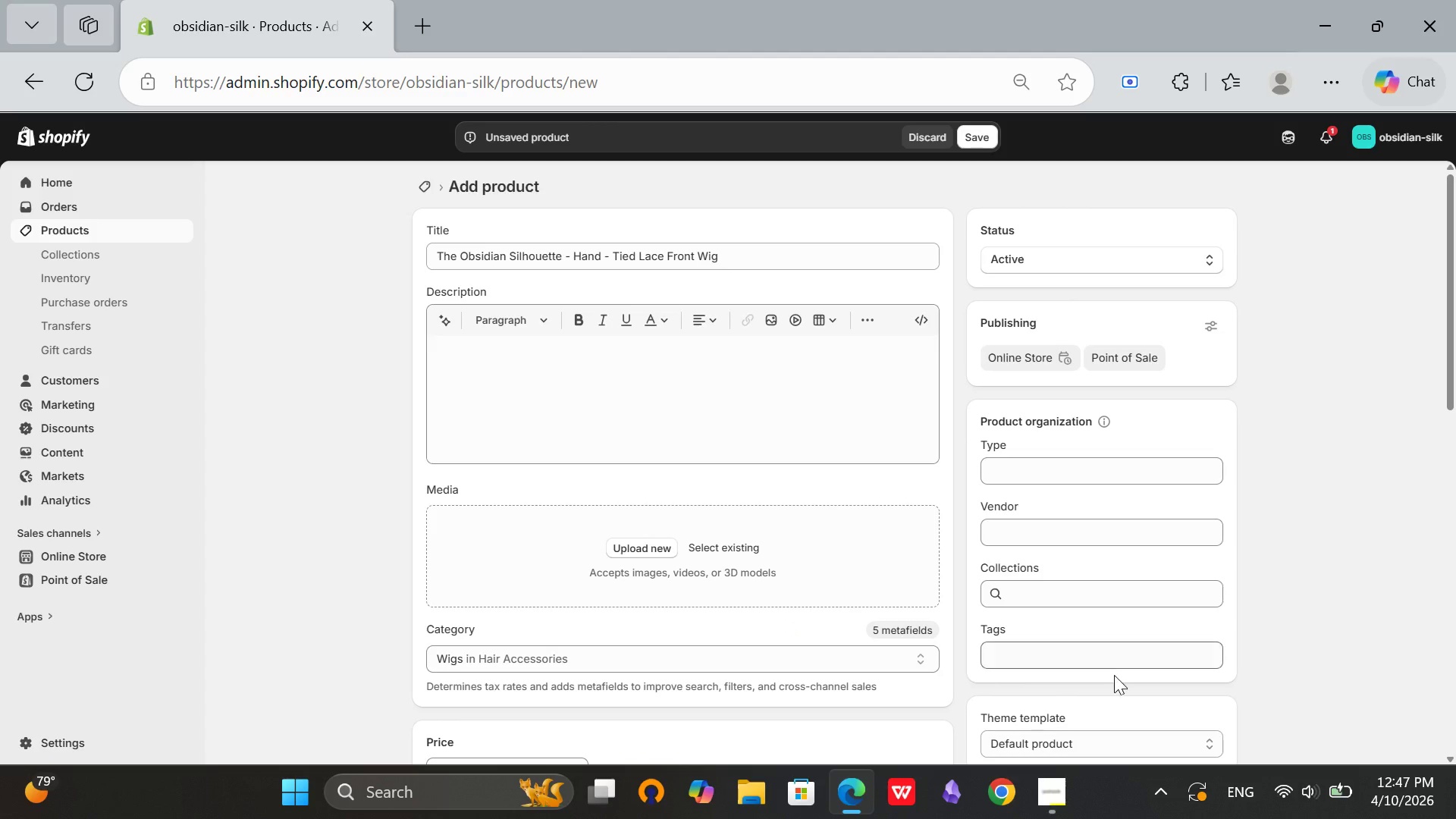 
left_click([1084, 665])
 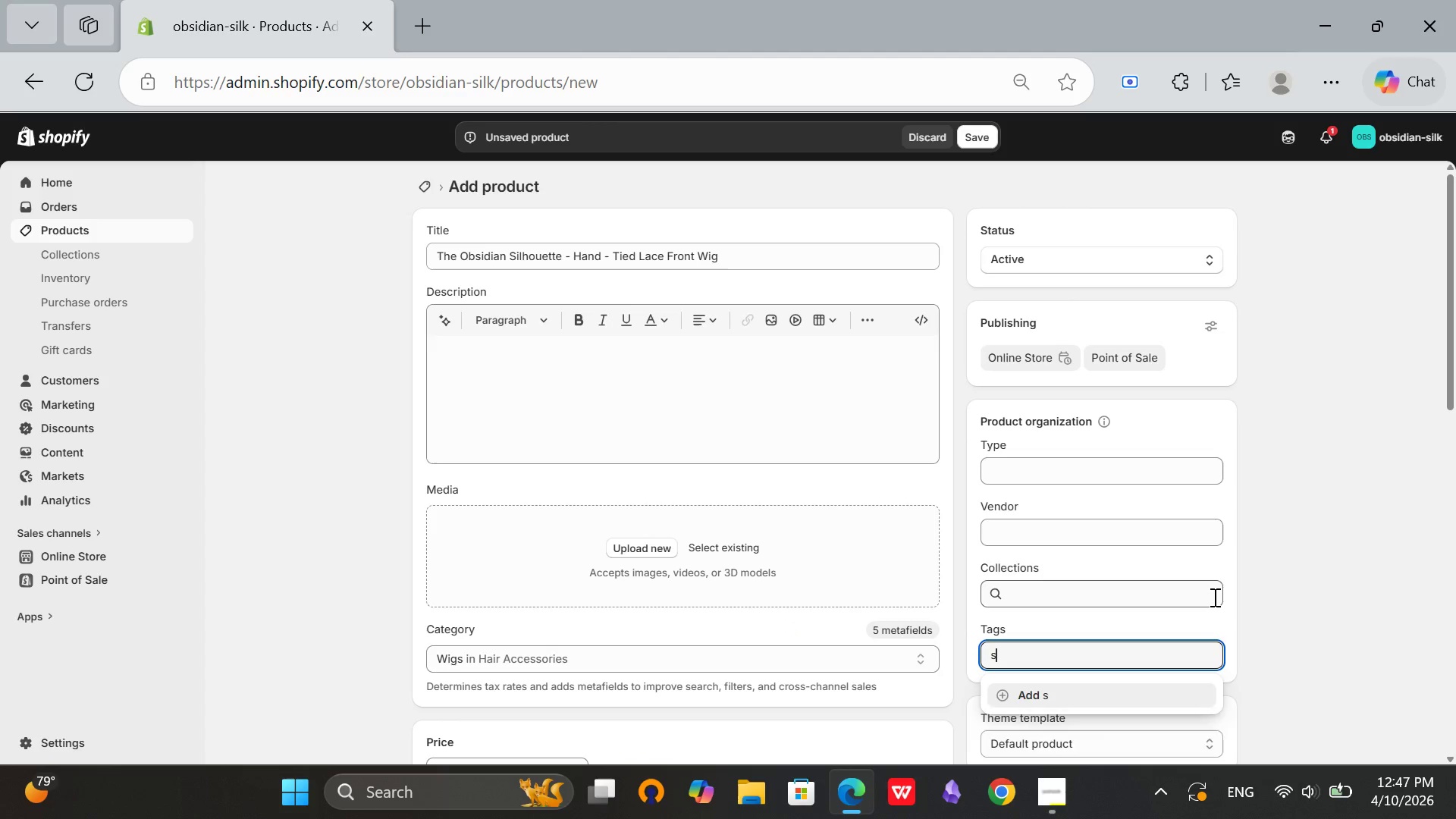 
type(signature)
 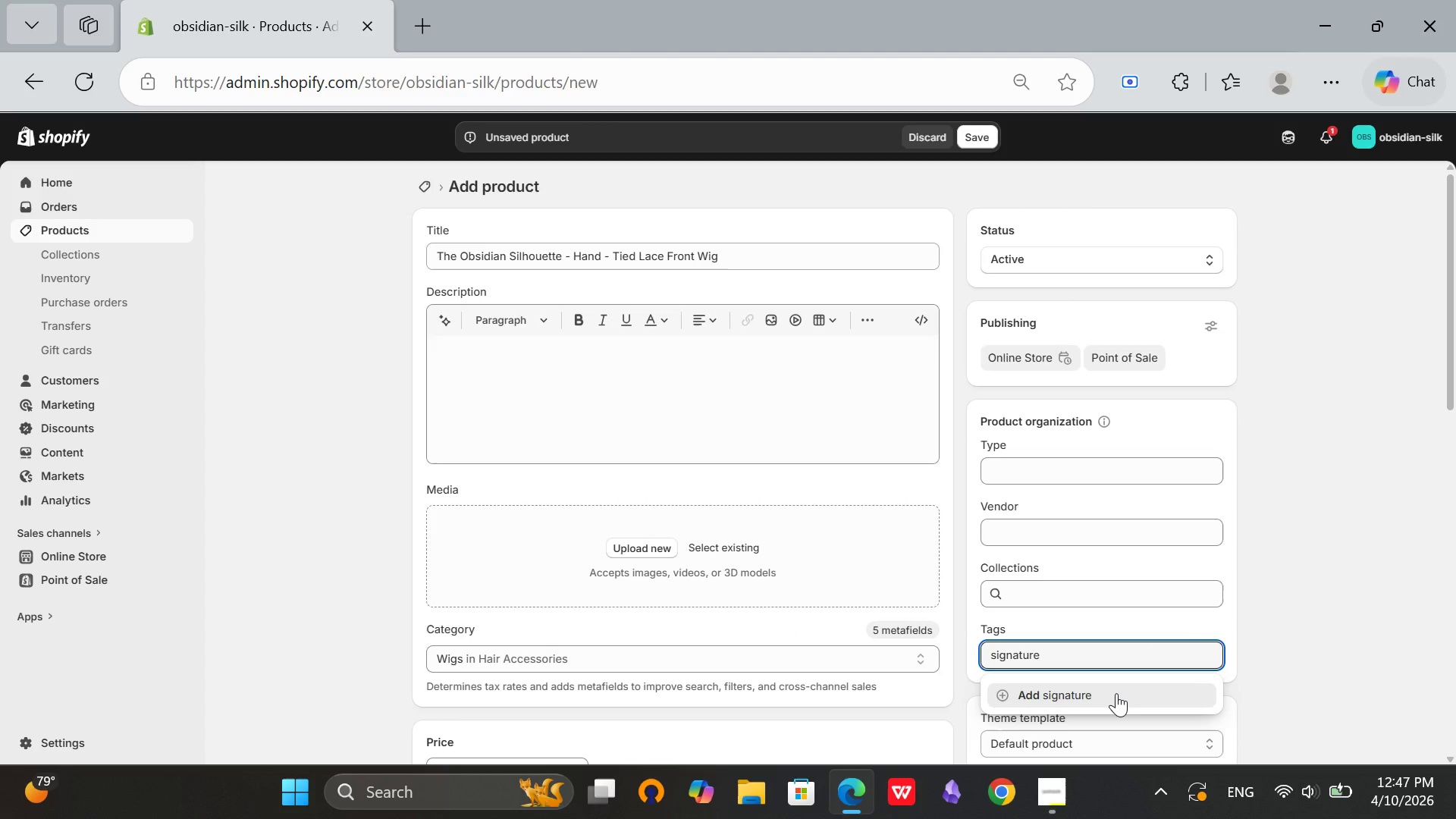 
left_click([1116, 693])
 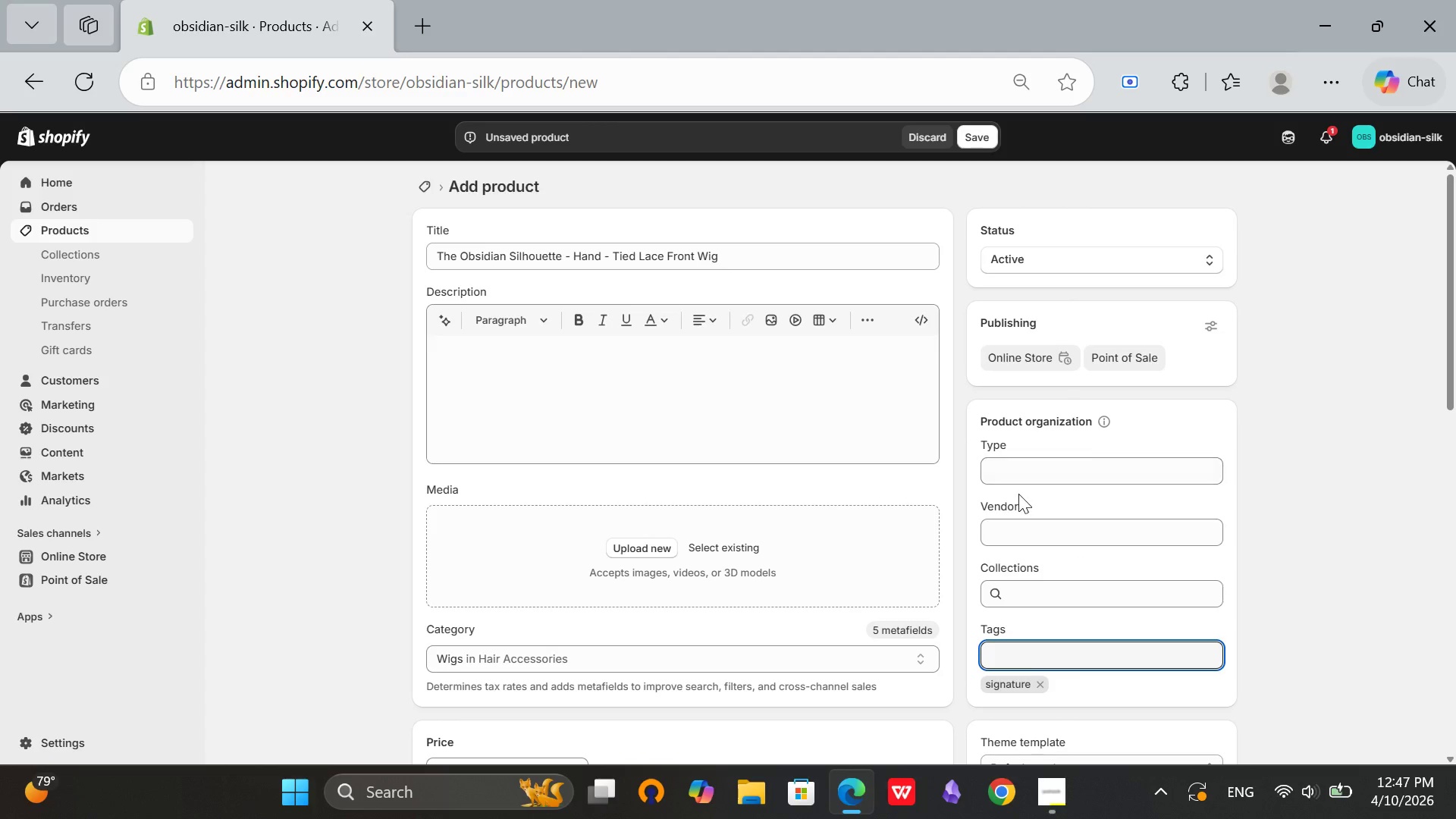 
left_click([1021, 465])
 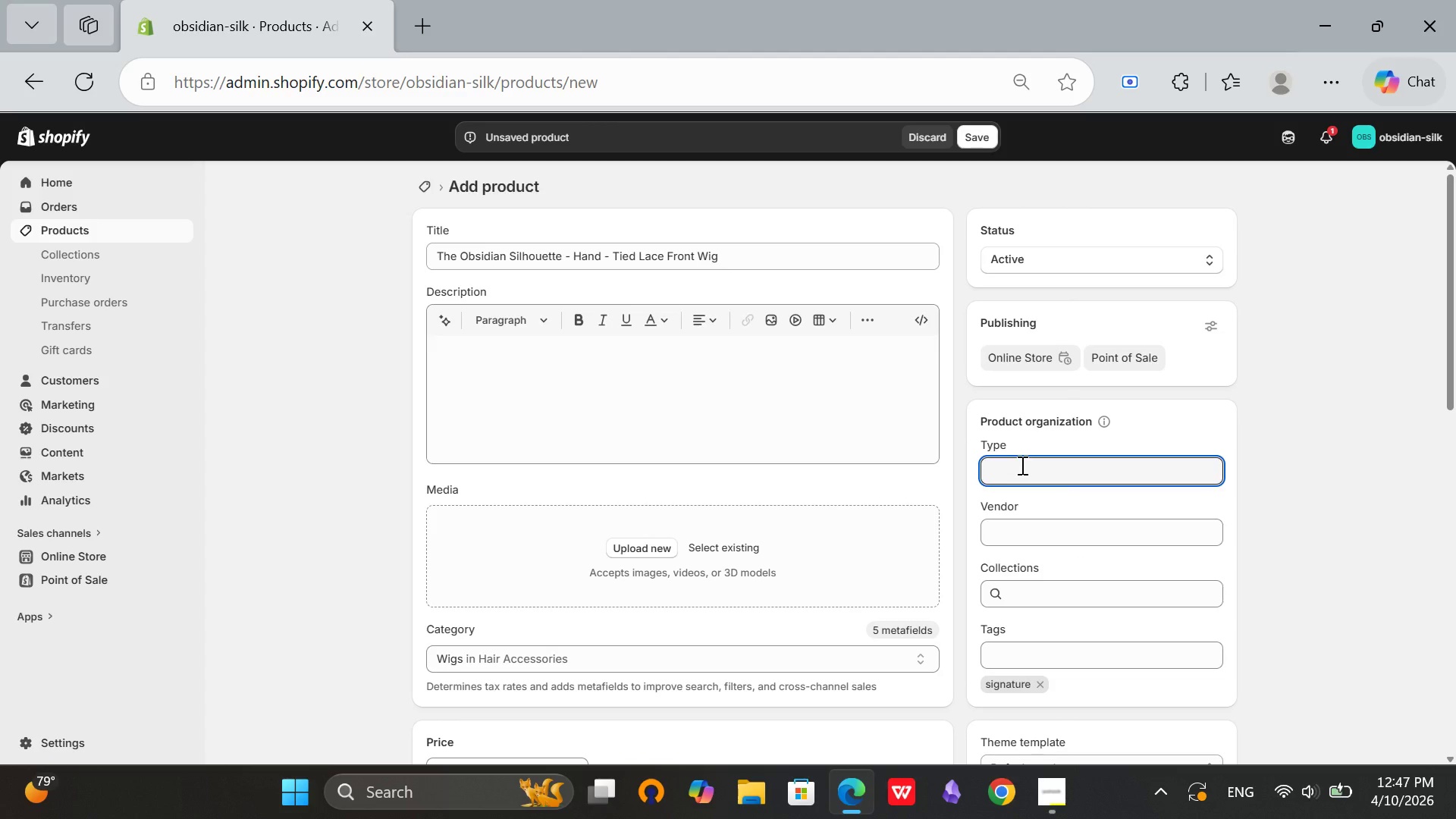 
type(Lace Front Wig)
 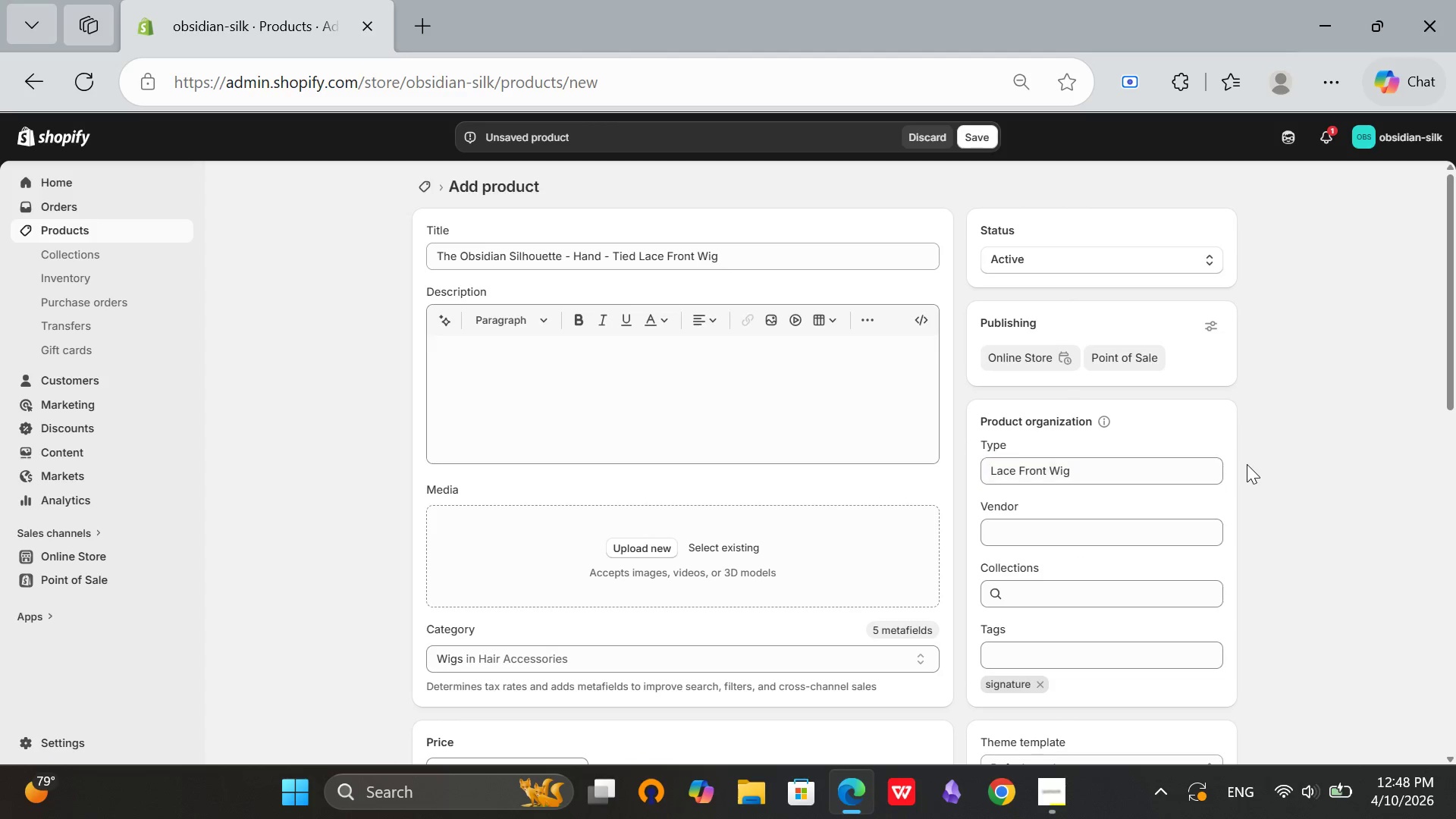 
left_click([1247, 464])
 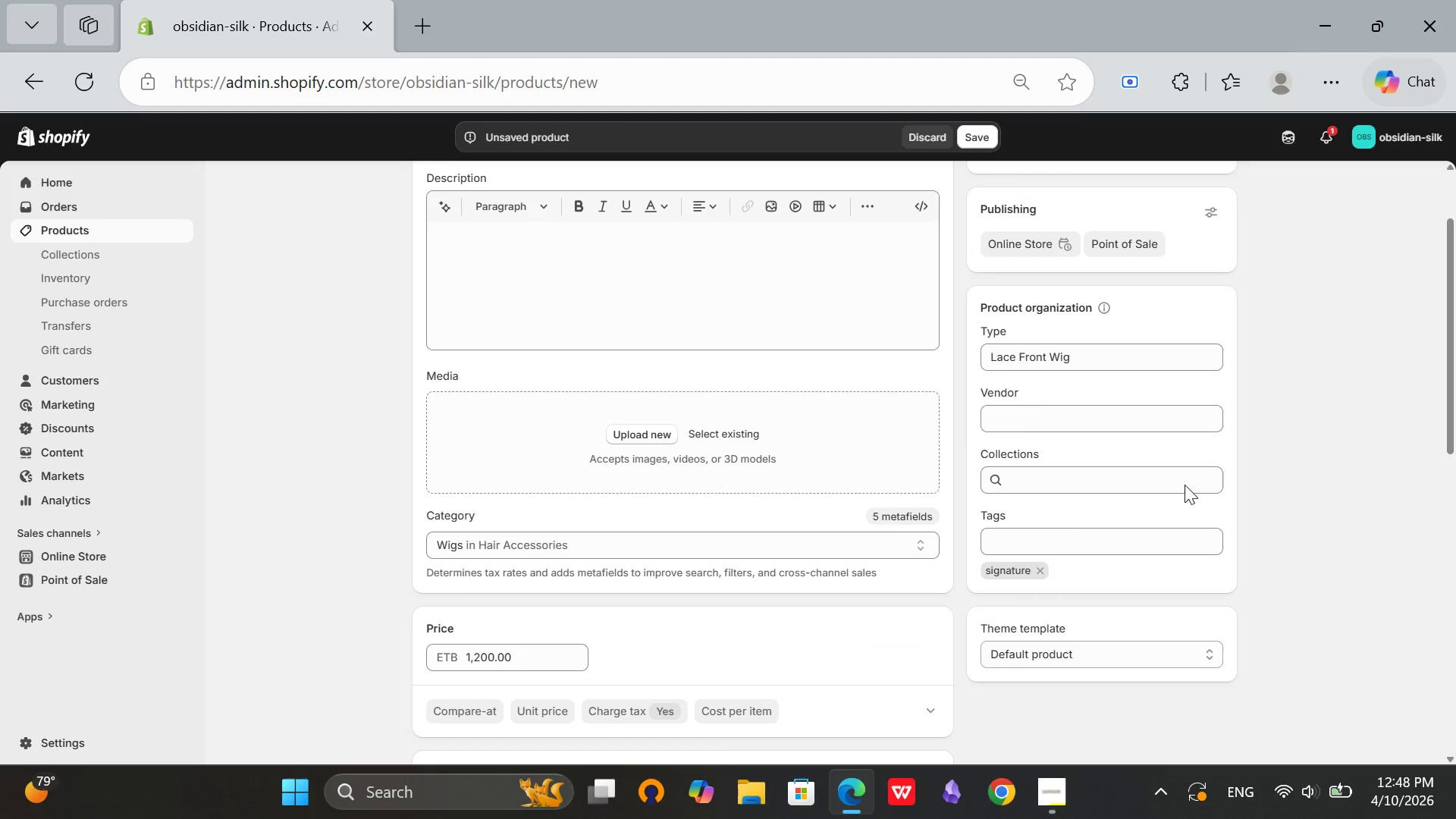 
scroll: coordinate [1185, 485], scroll_direction: down, amount: 1.0
 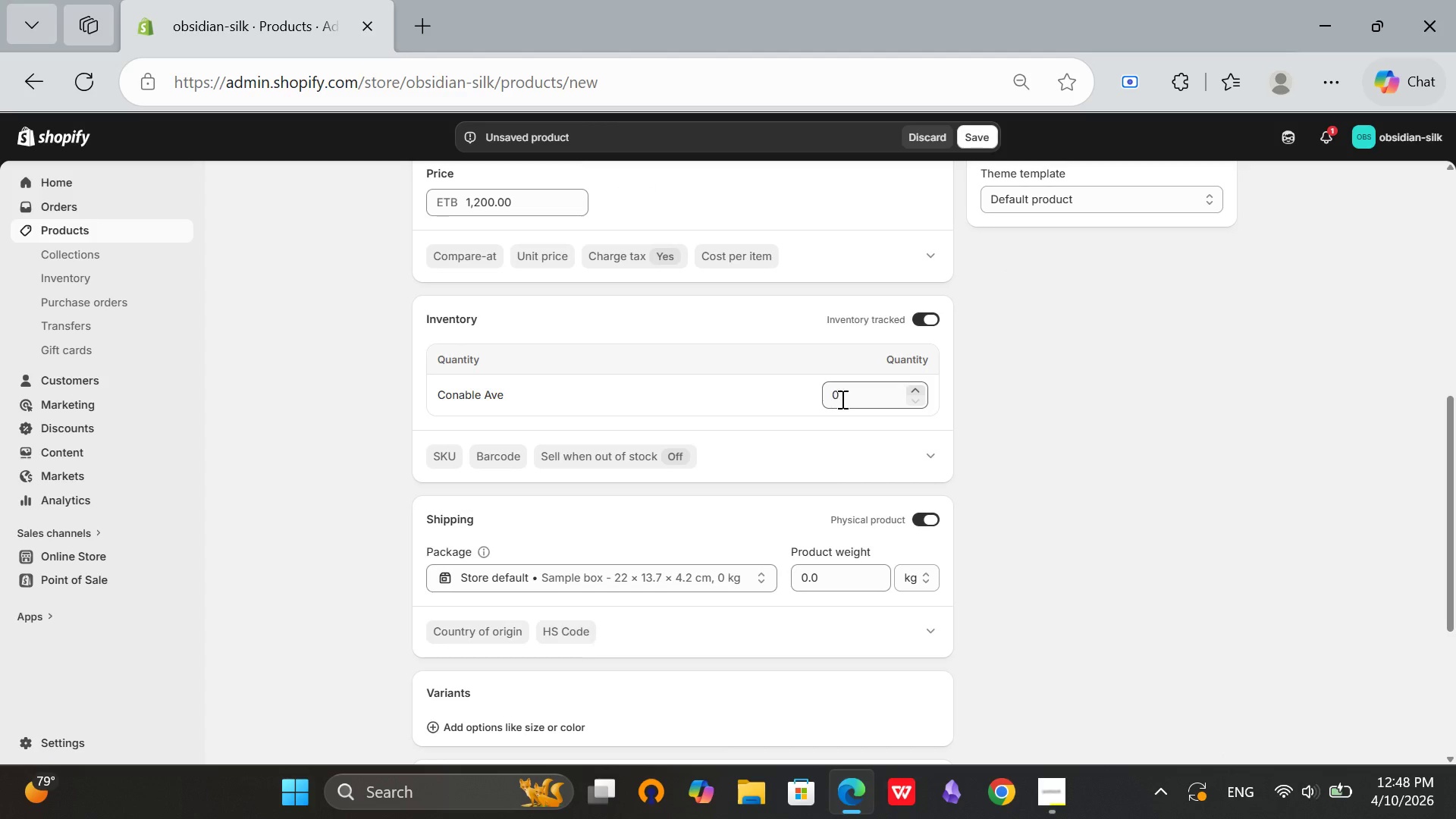 
left_click([845, 398])
 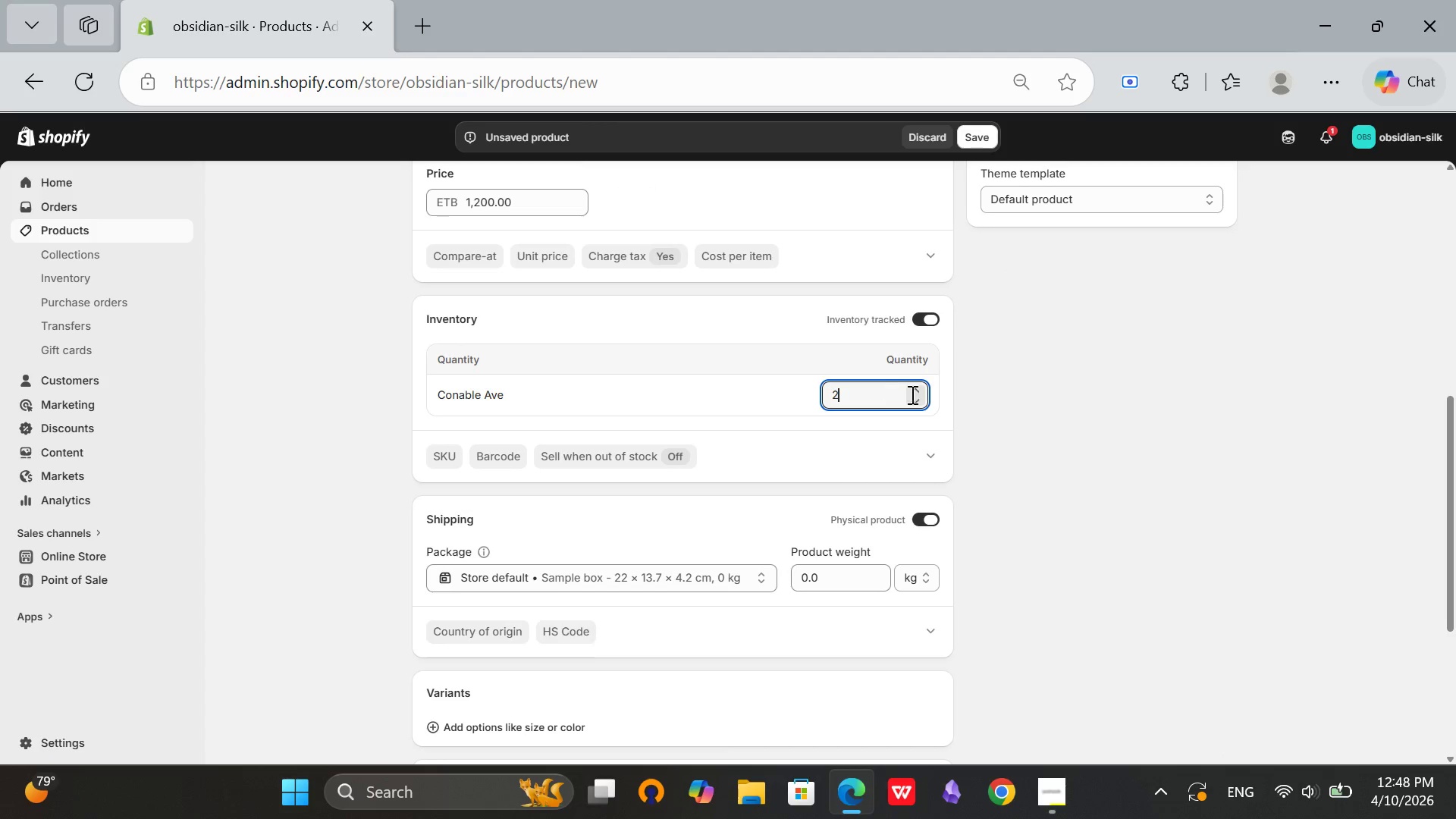 
type(23)
 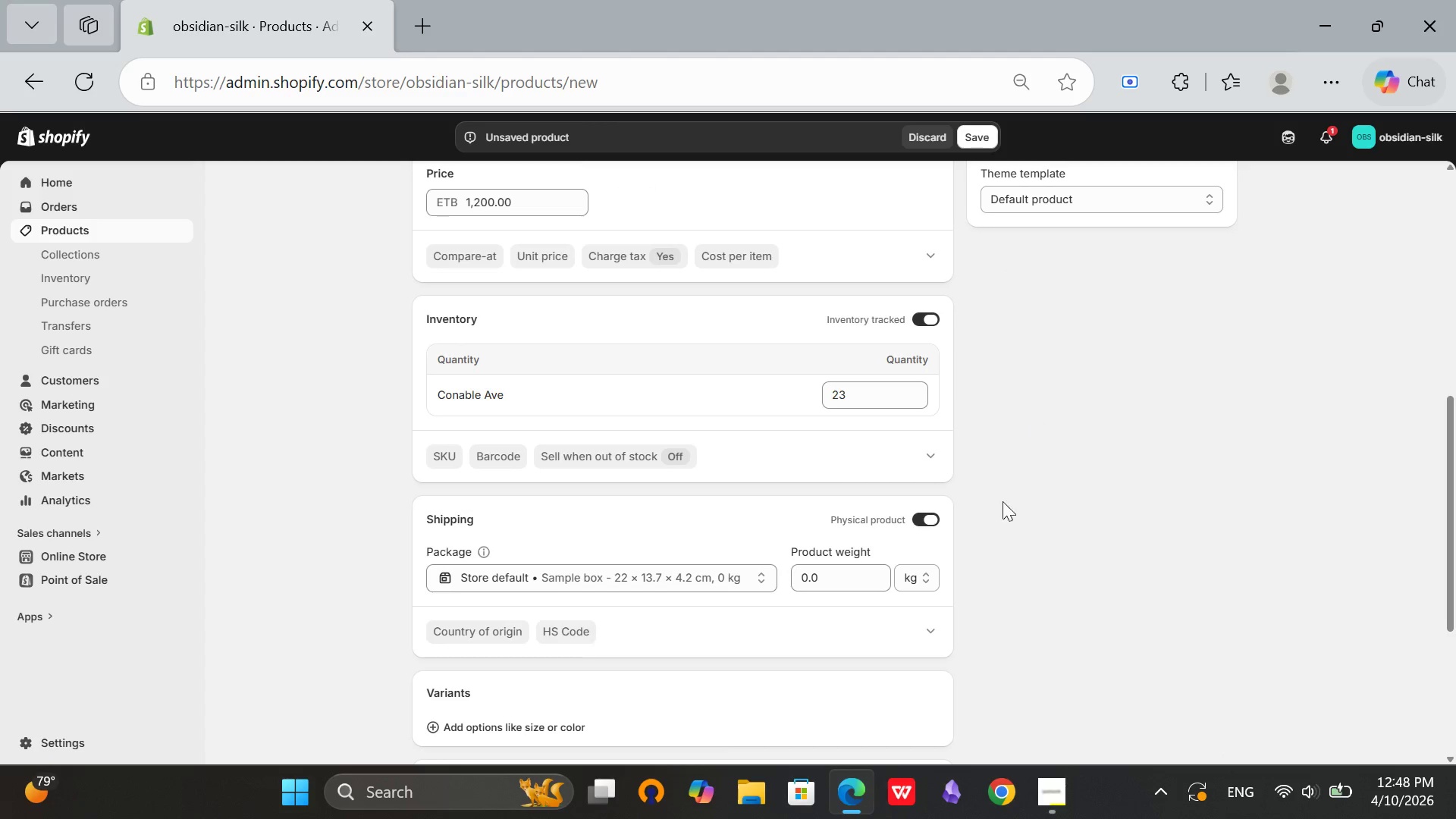 
left_click([1031, 417])
 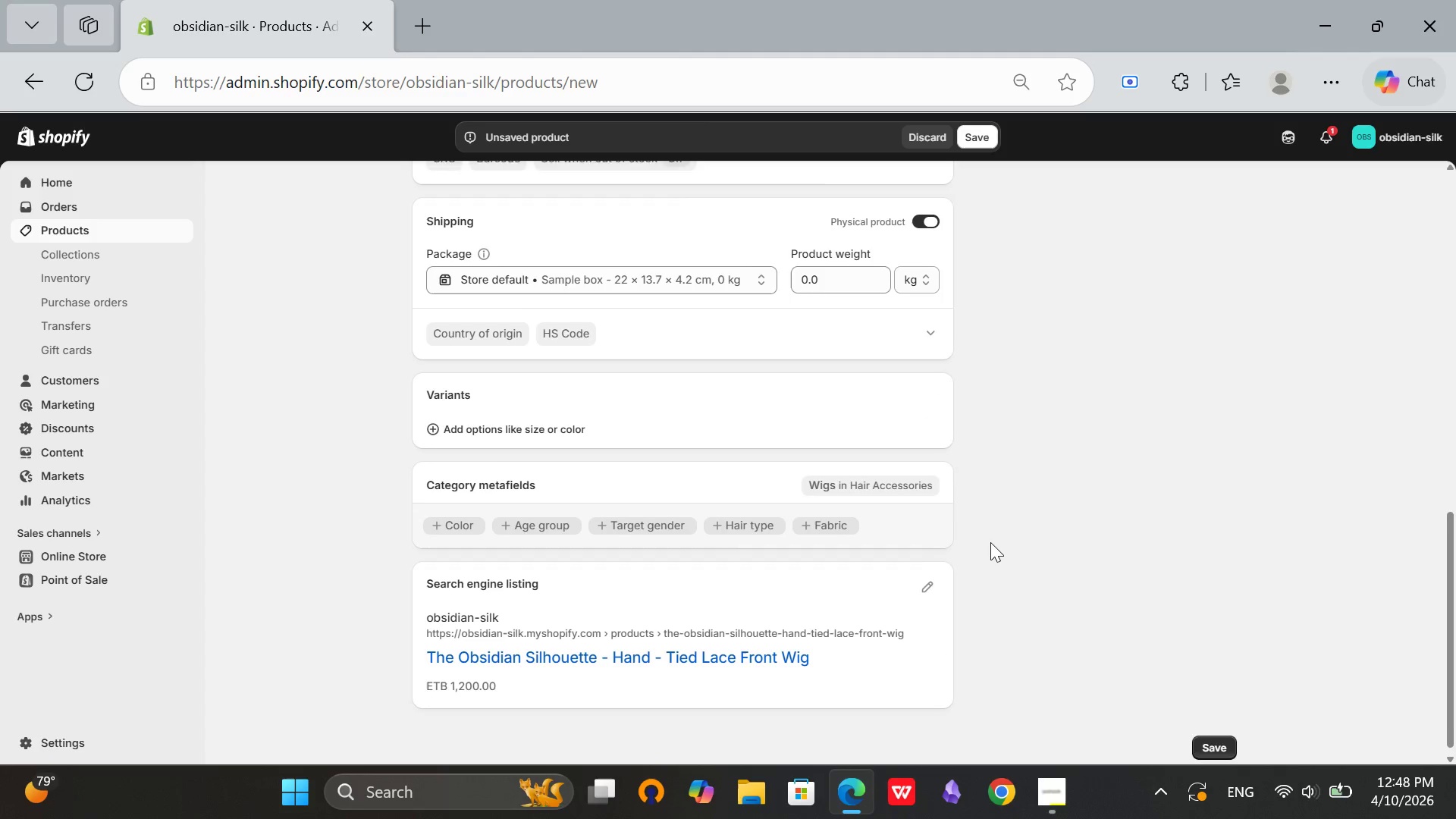 
scroll: coordinate [819, 567], scroll_direction: down, amount: 5.0
 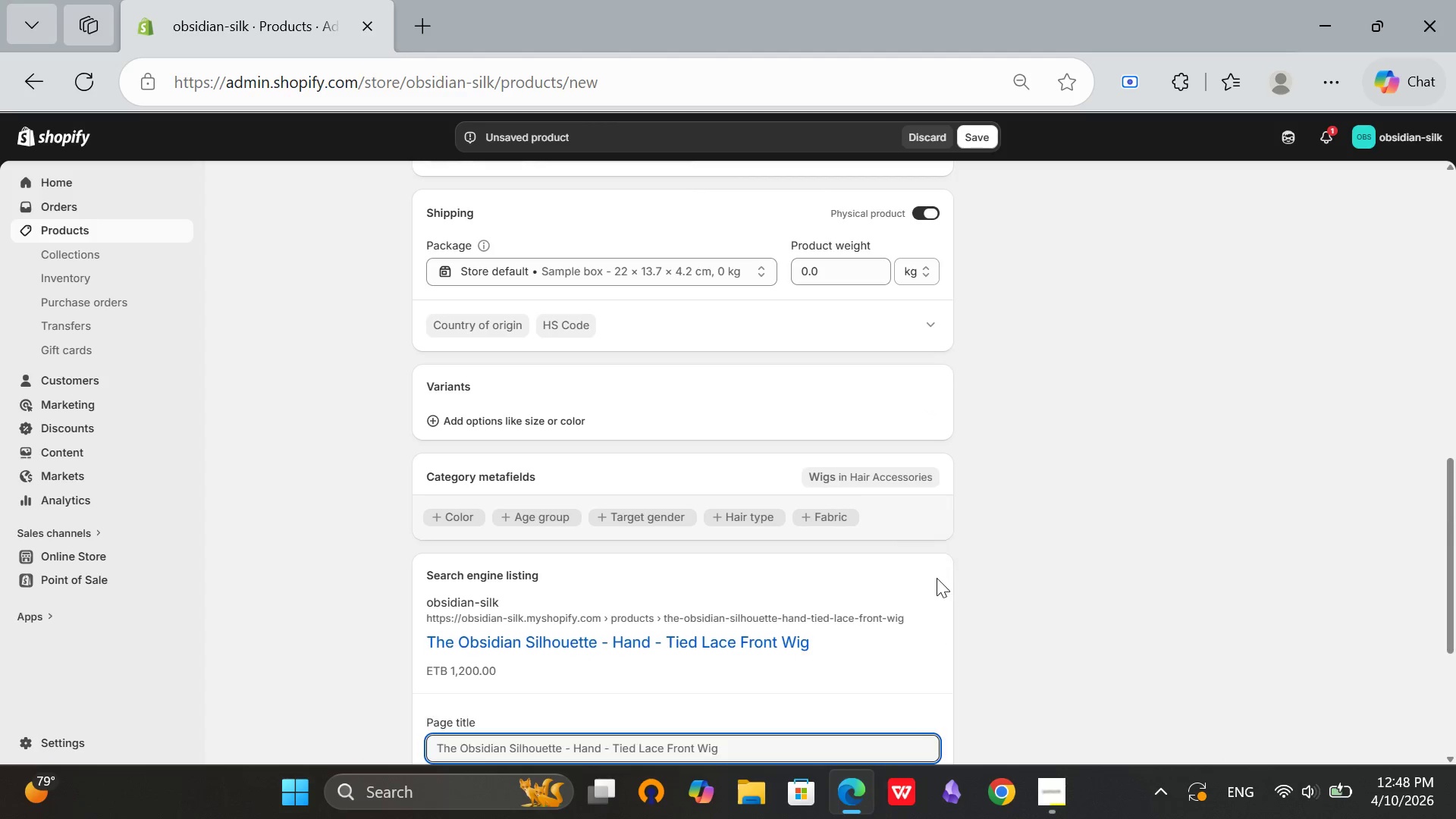 
left_click([937, 578])
 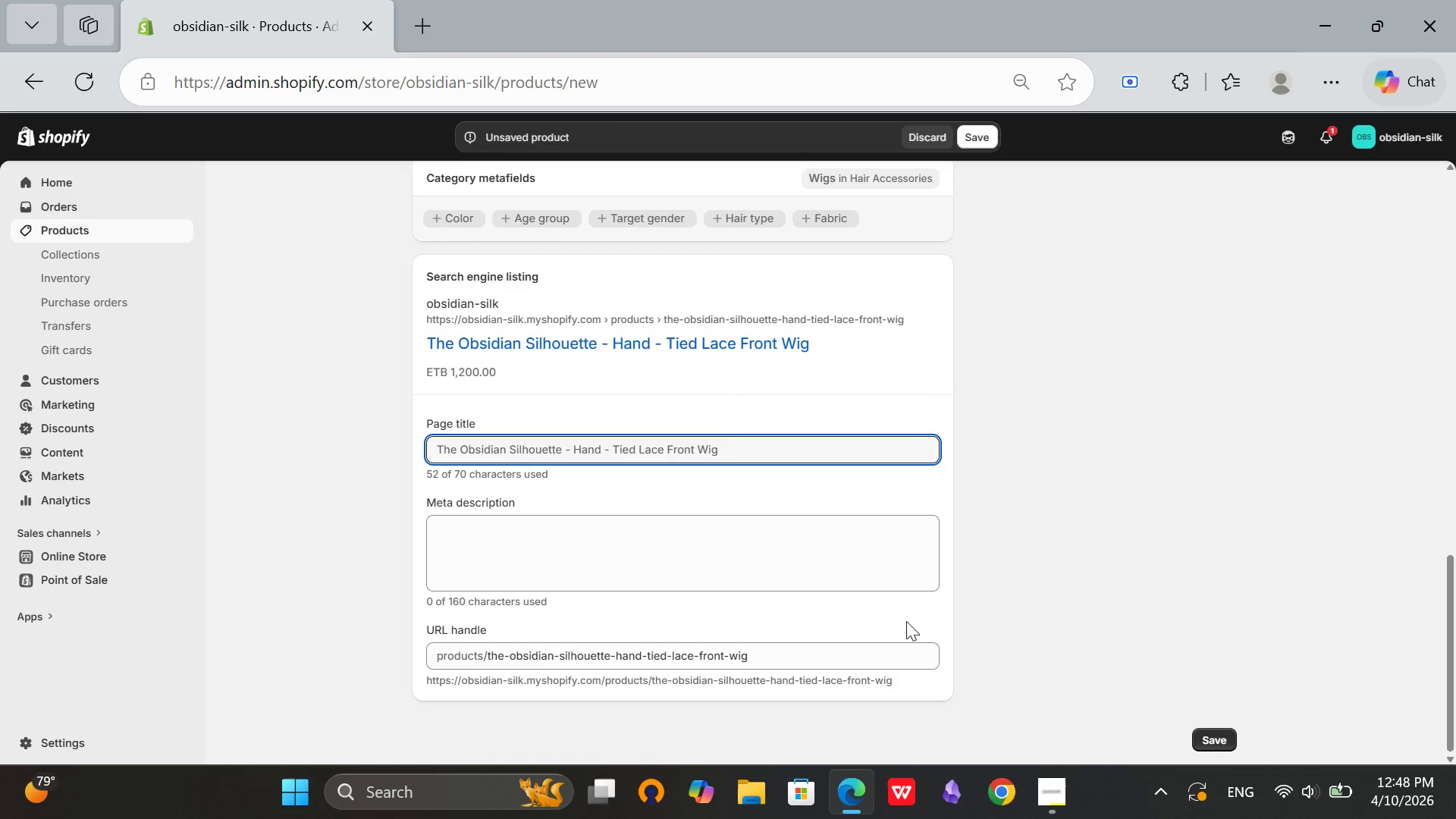 
scroll: coordinate [918, 615], scroll_direction: down, amount: 3.0
 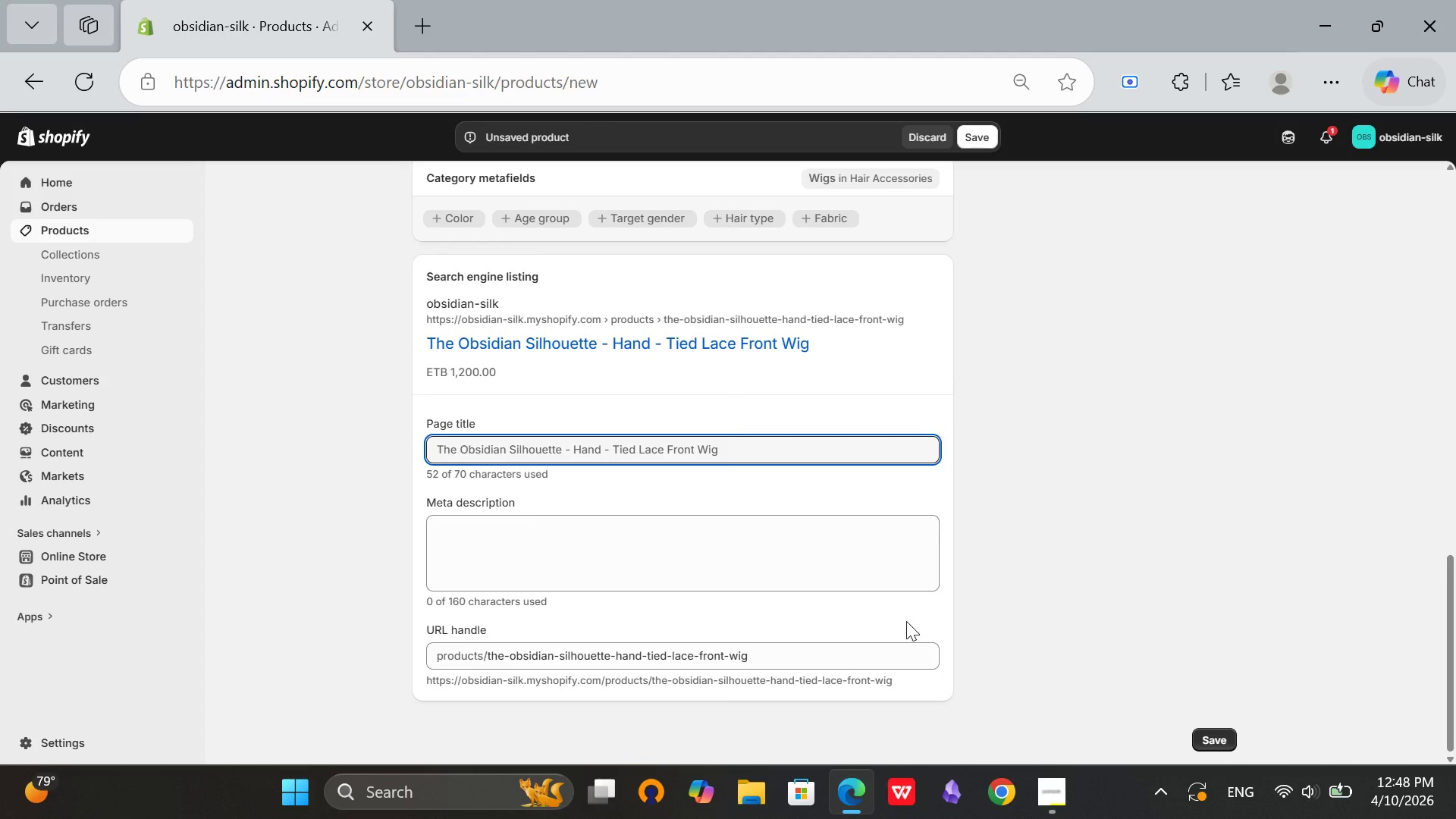 
wait(12.45)
 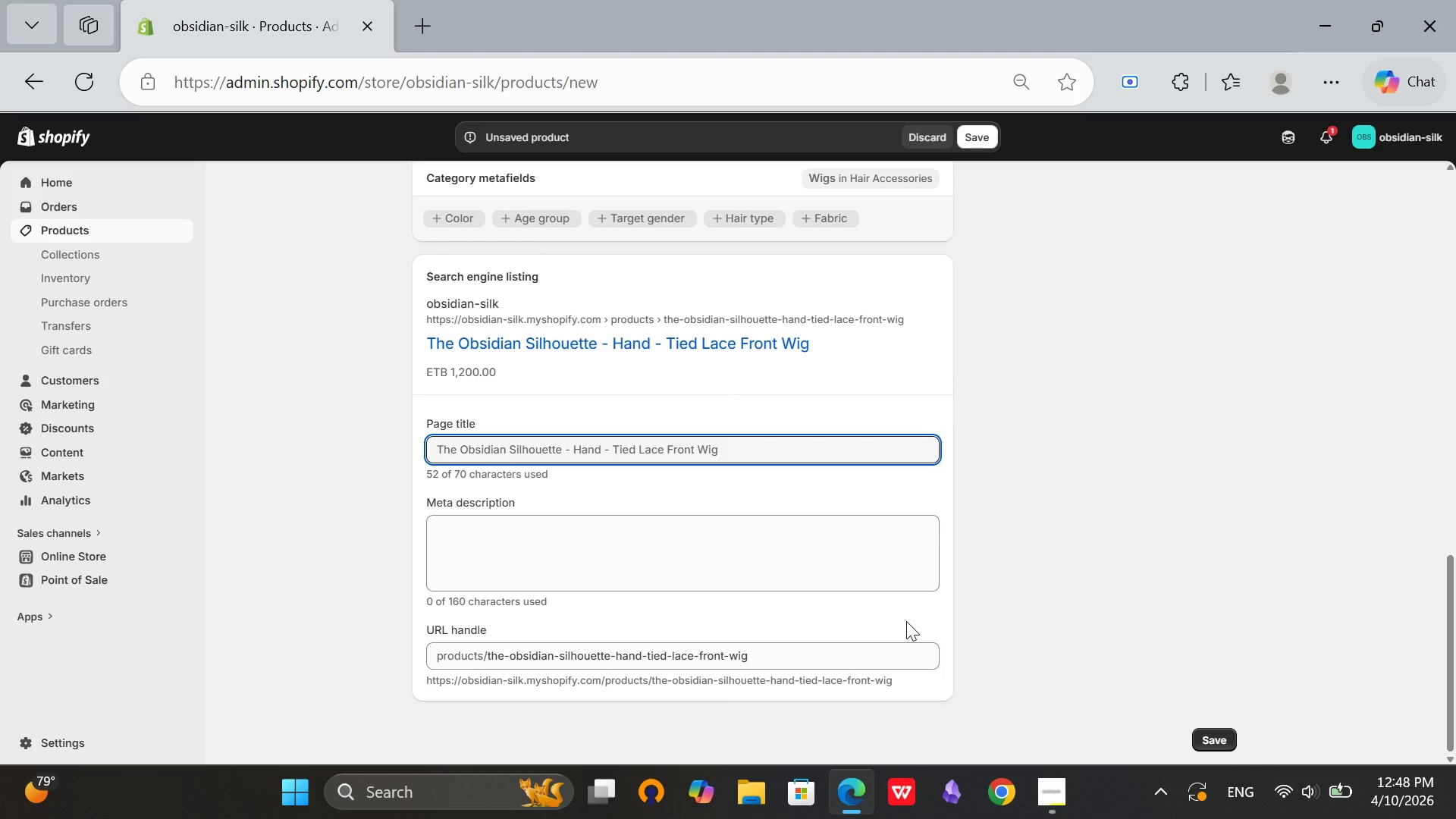 
left_click([764, 447])
 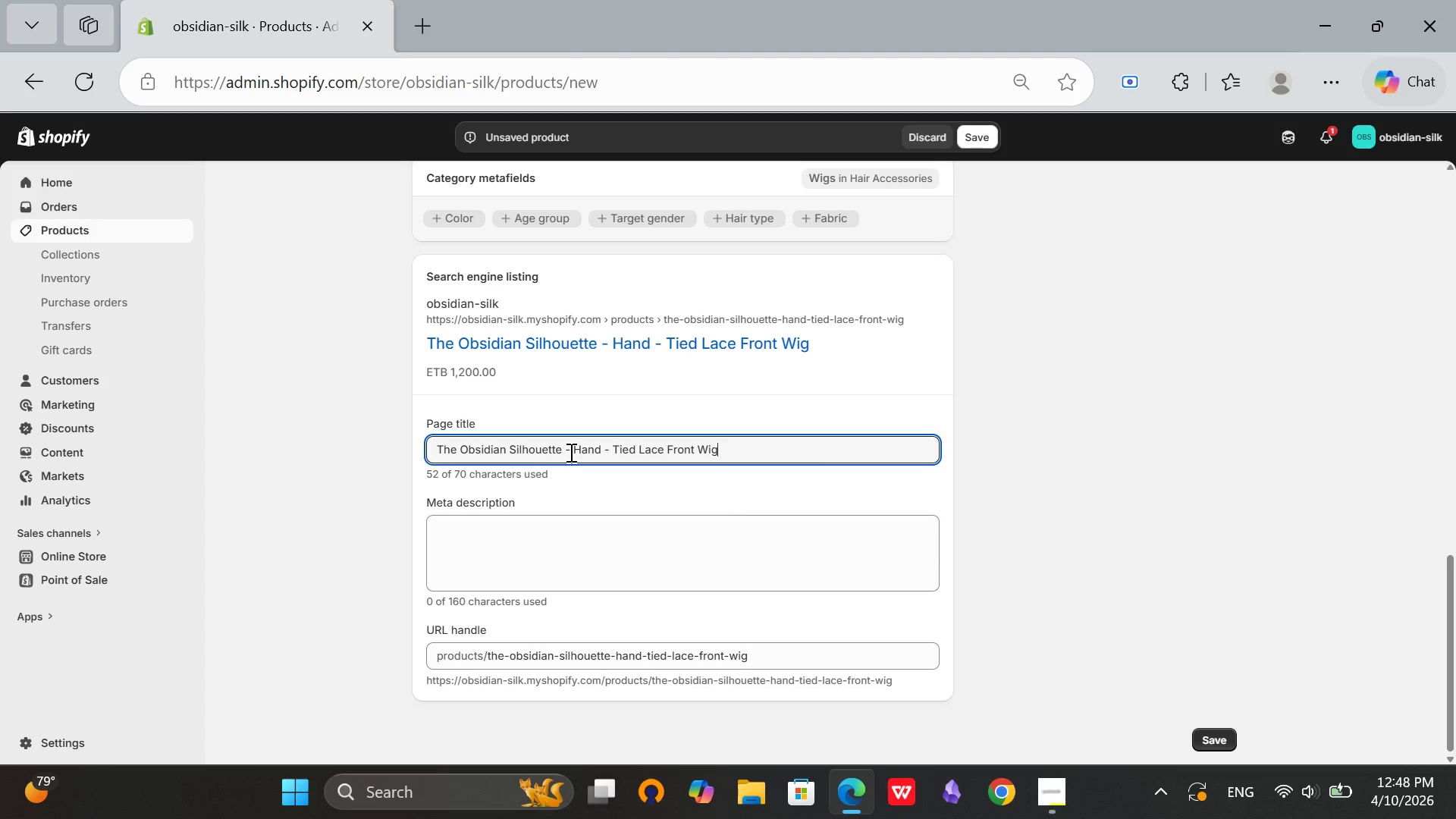 
left_click([570, 452])
 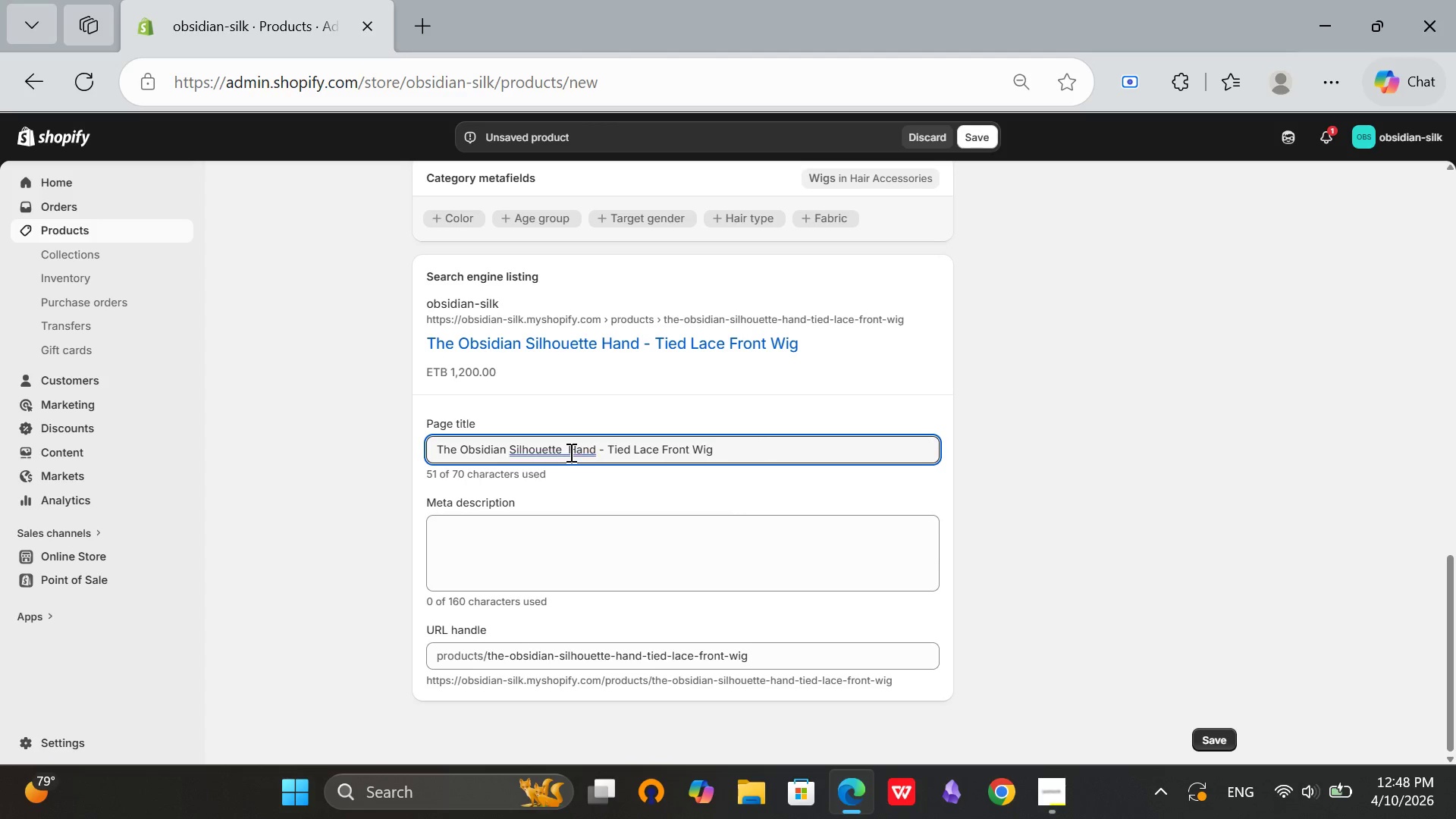 
key(Backspace)
 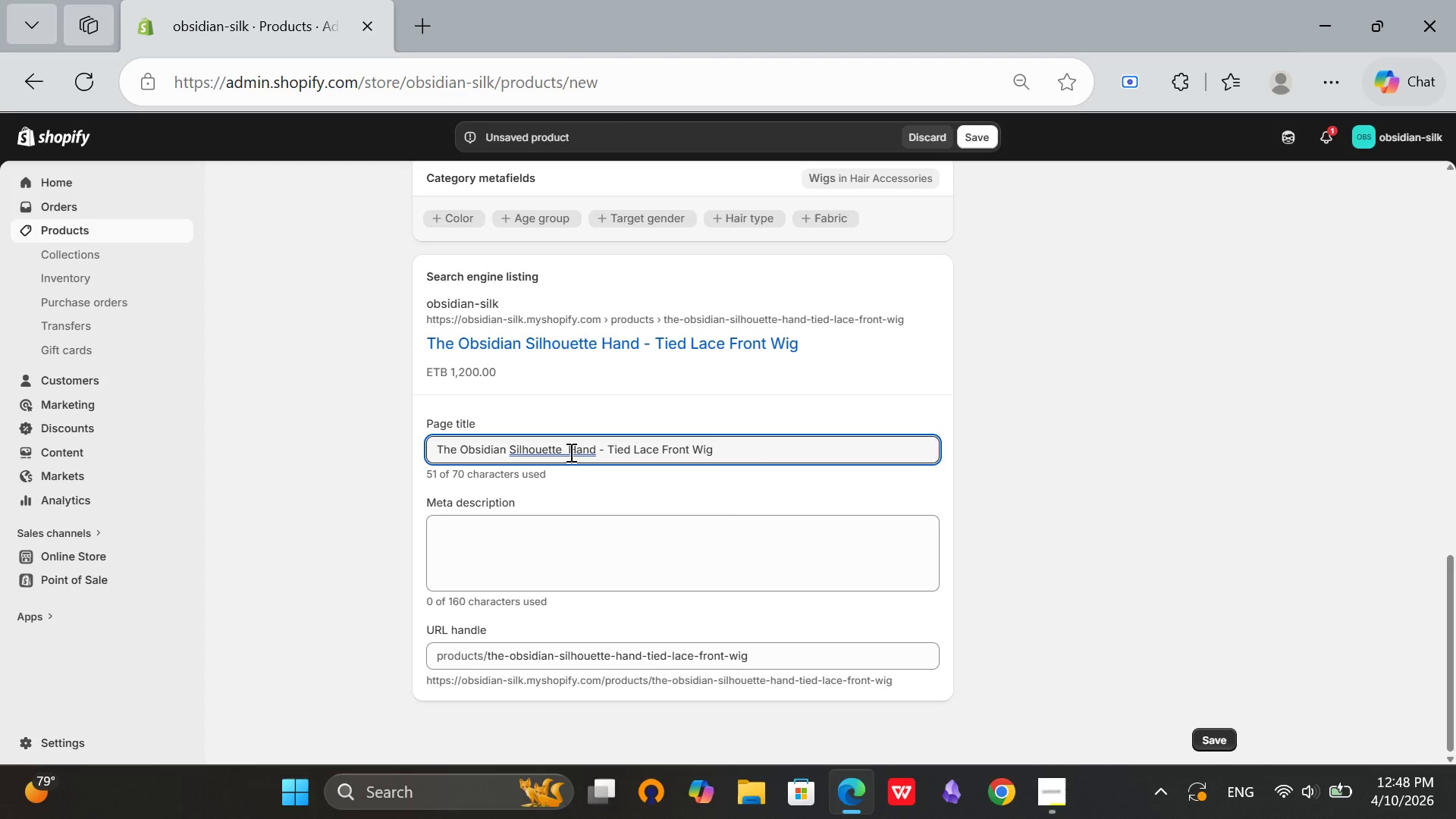 
type(Lux)
 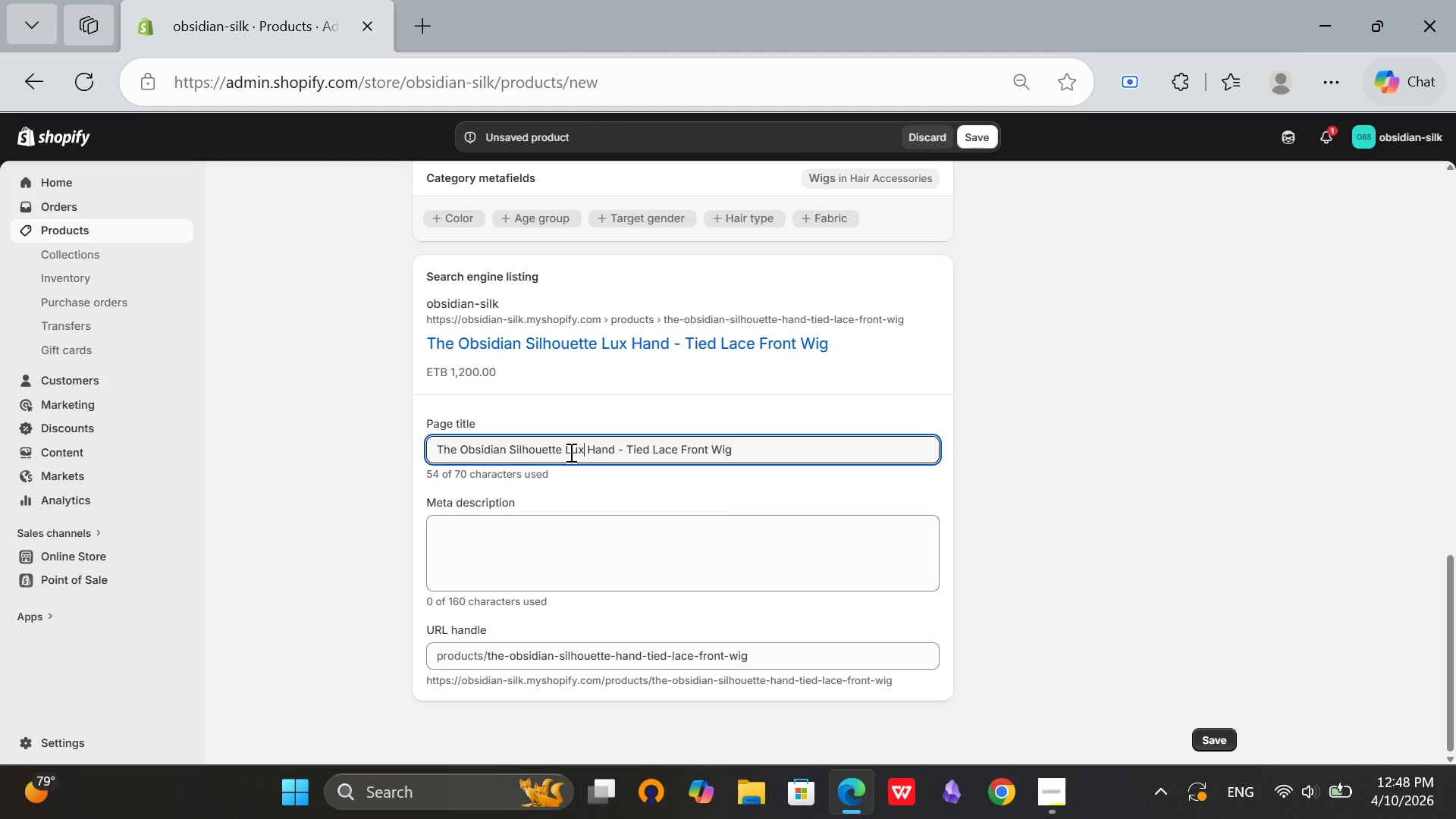 
type(ury)
 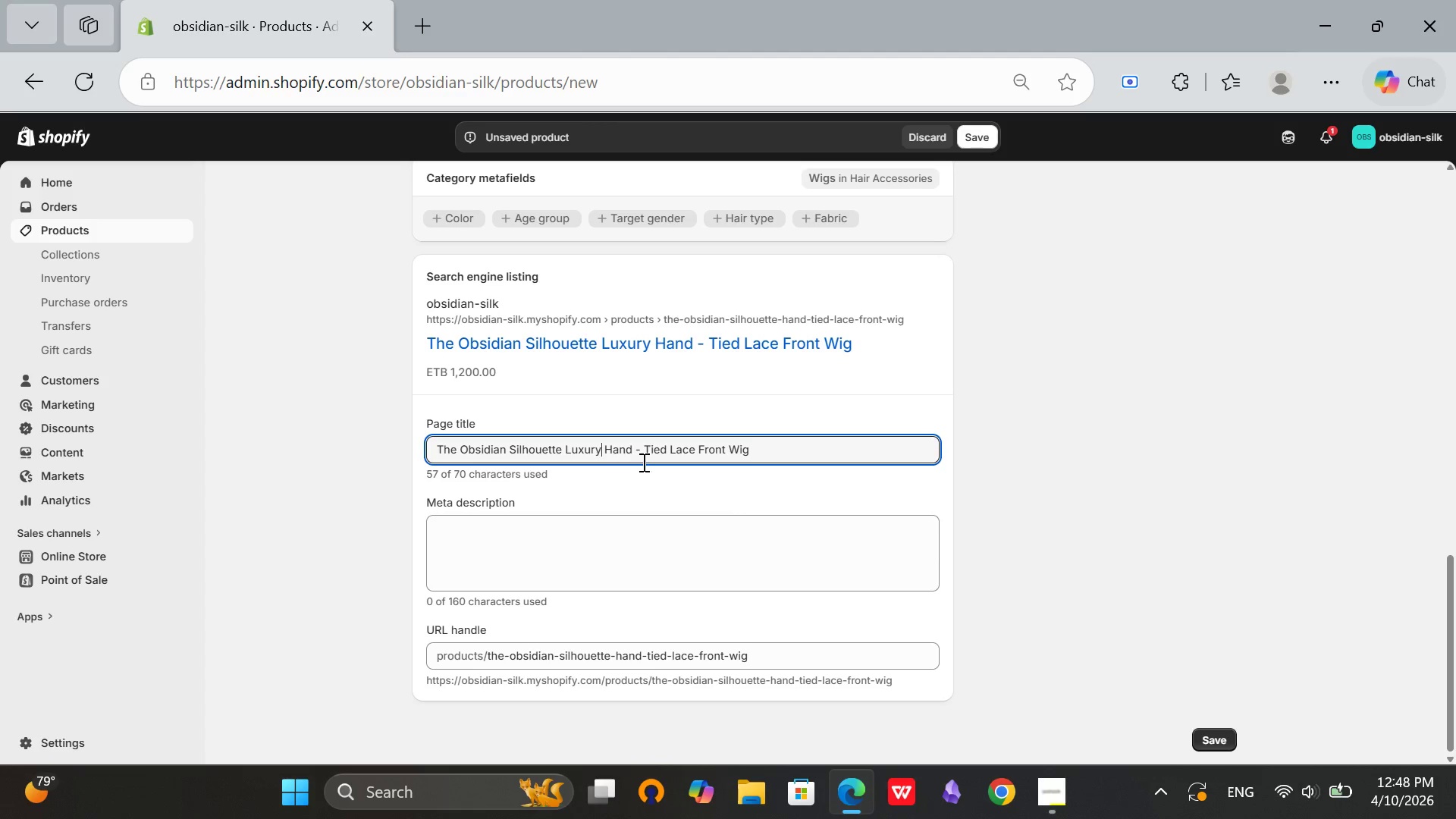 
wait(5.17)
 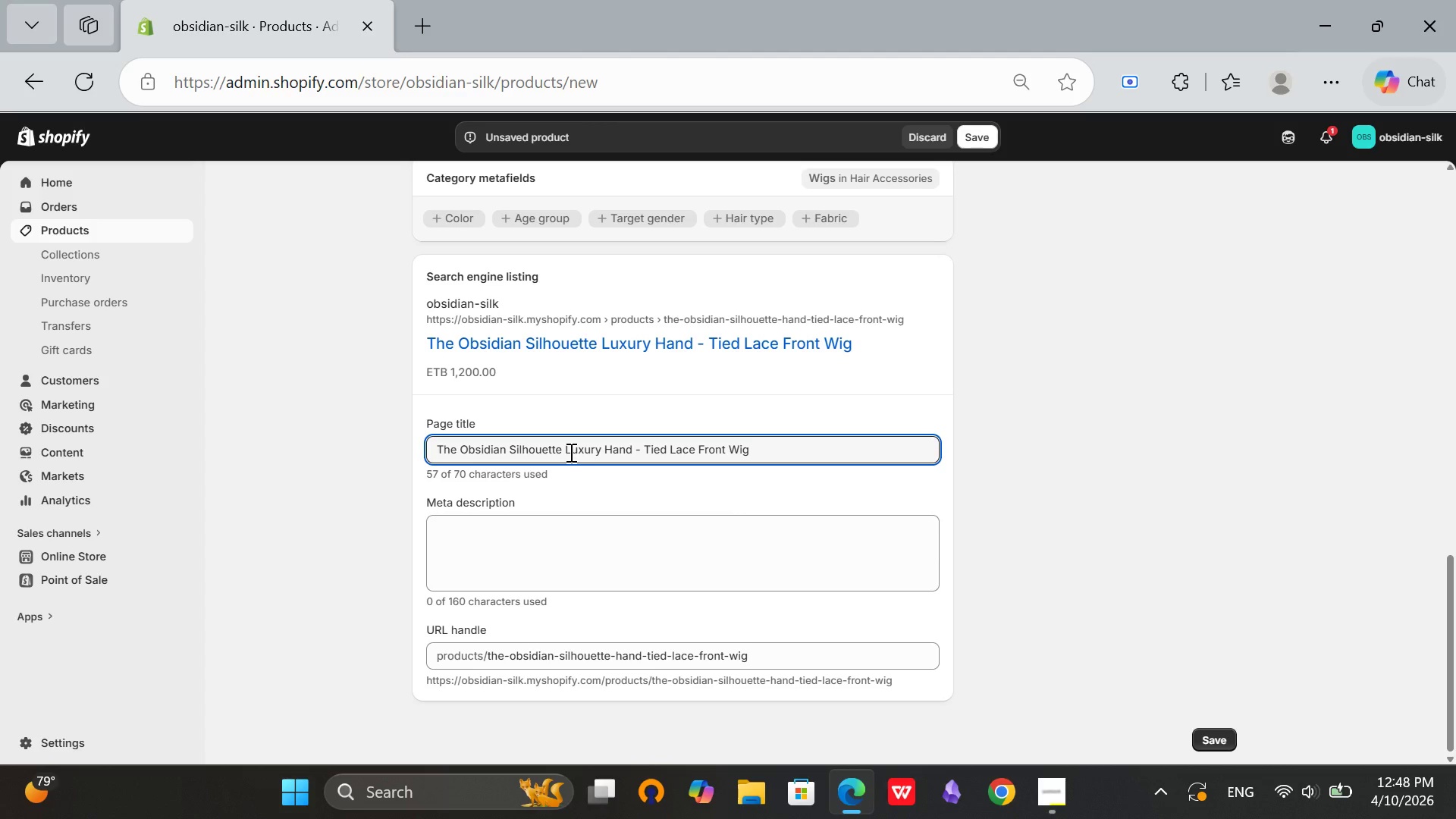 
left_click([635, 442])
 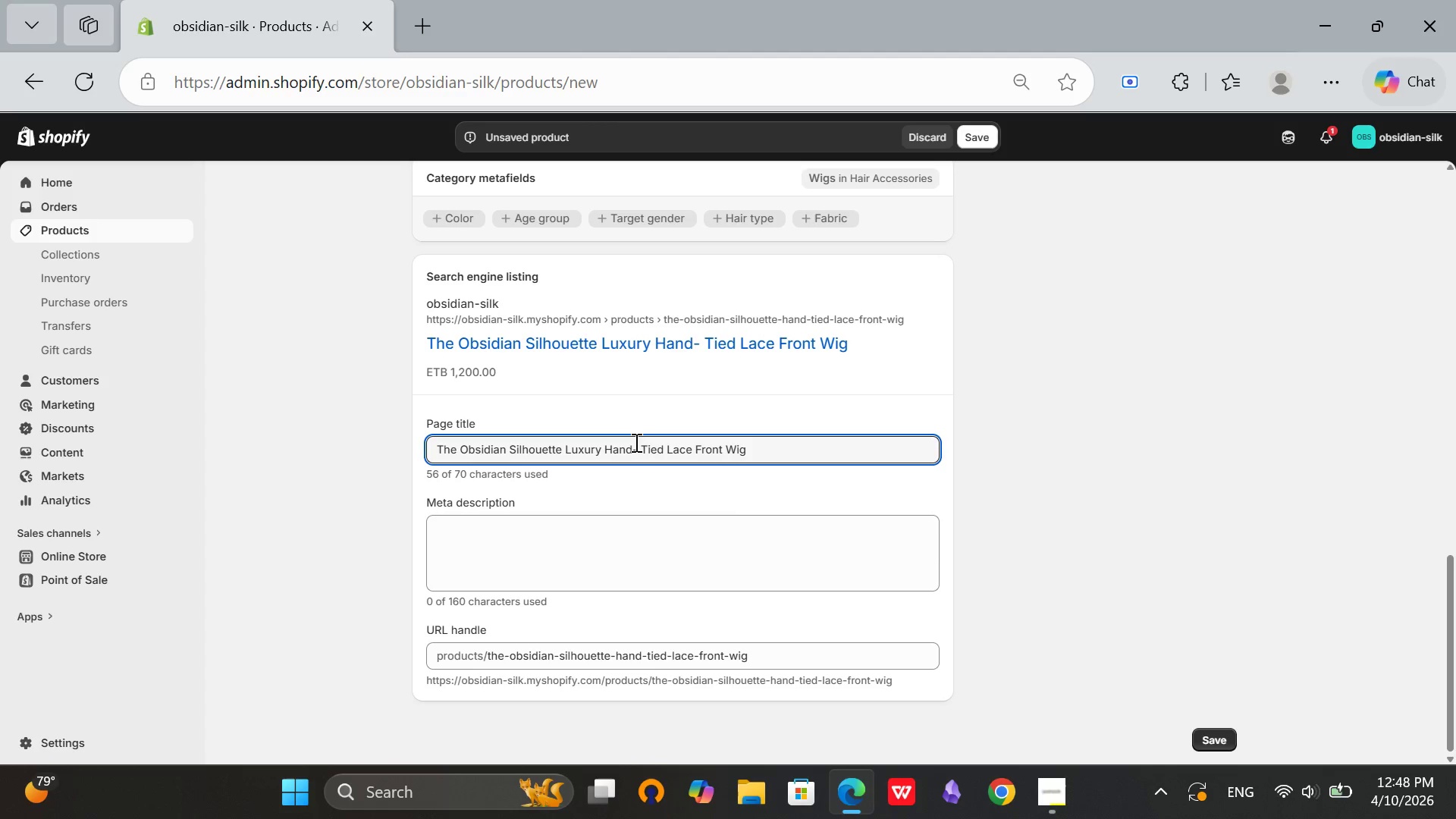 
key(Backspace)
 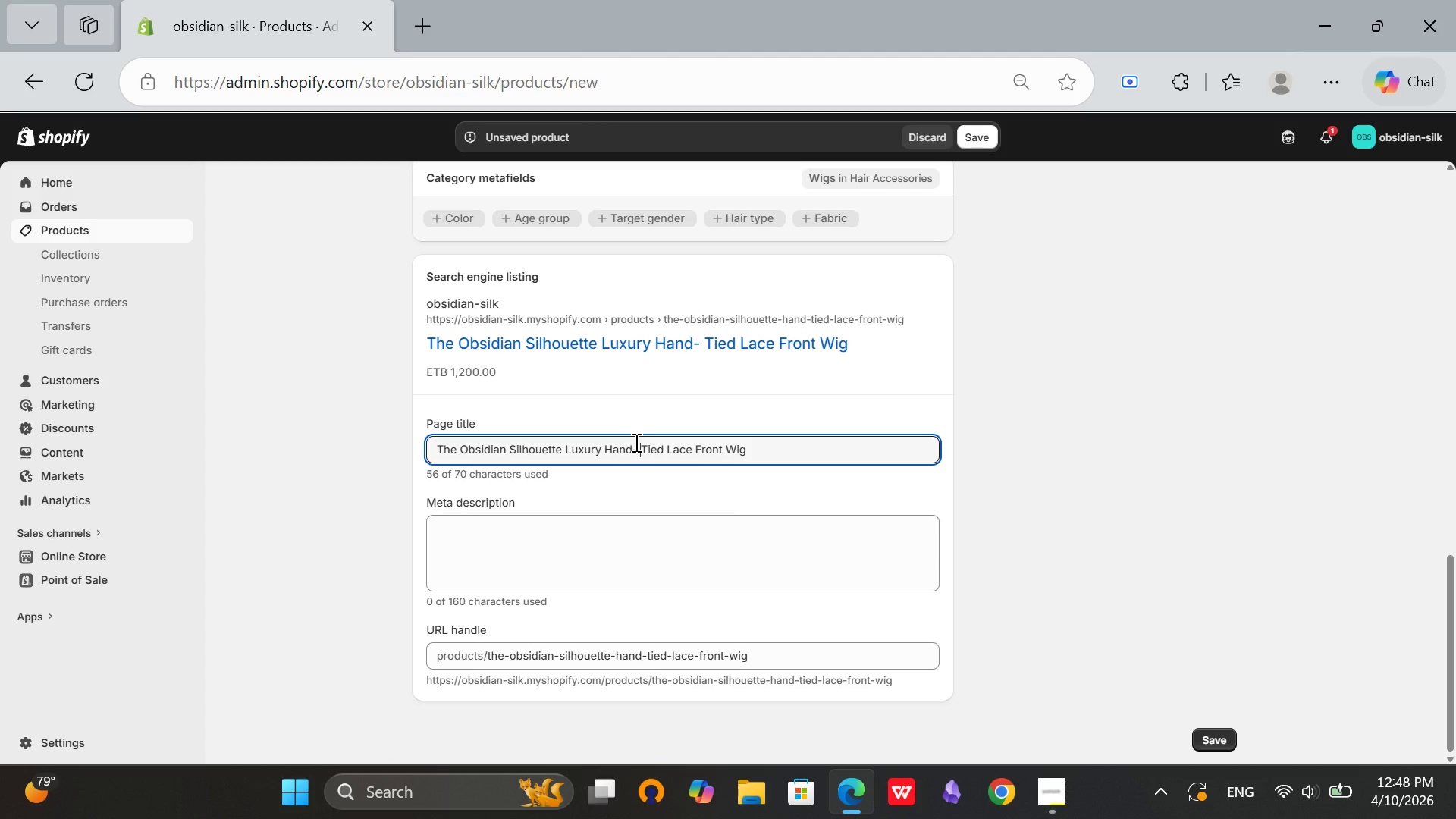 
key(ArrowRight)
 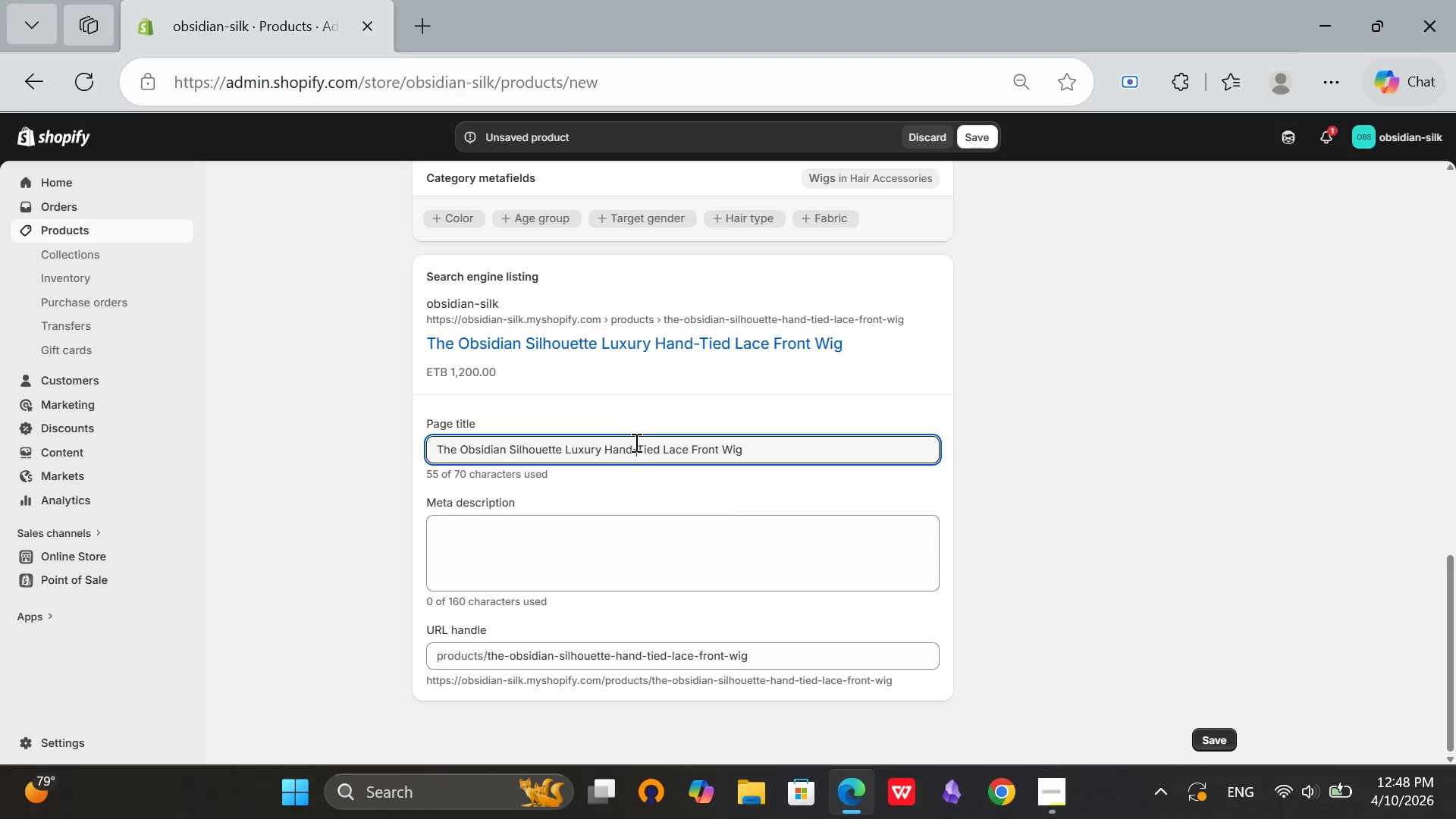 
key(ArrowRight)
 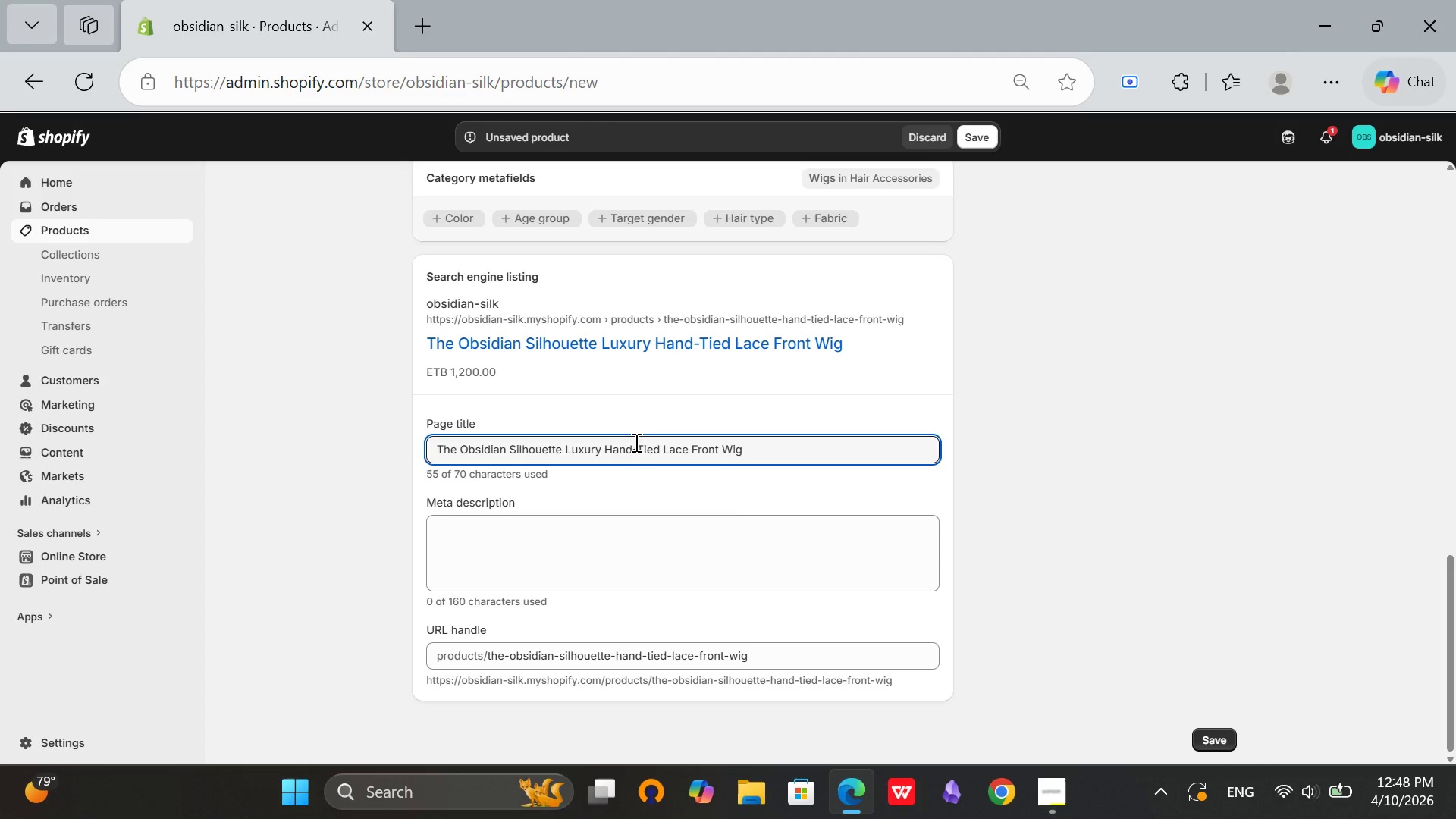 
key(Backspace)
 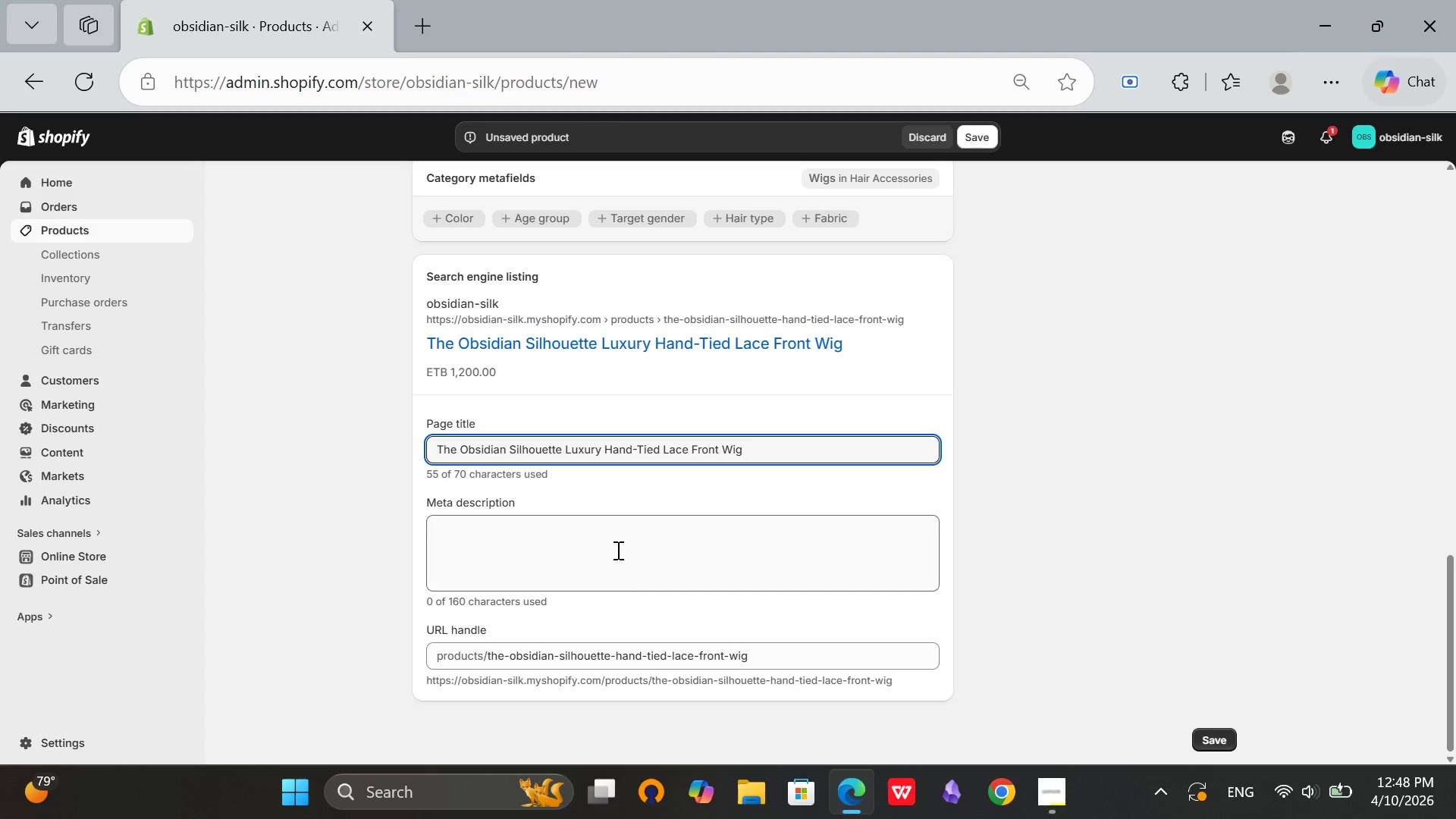 
left_click([617, 550])
 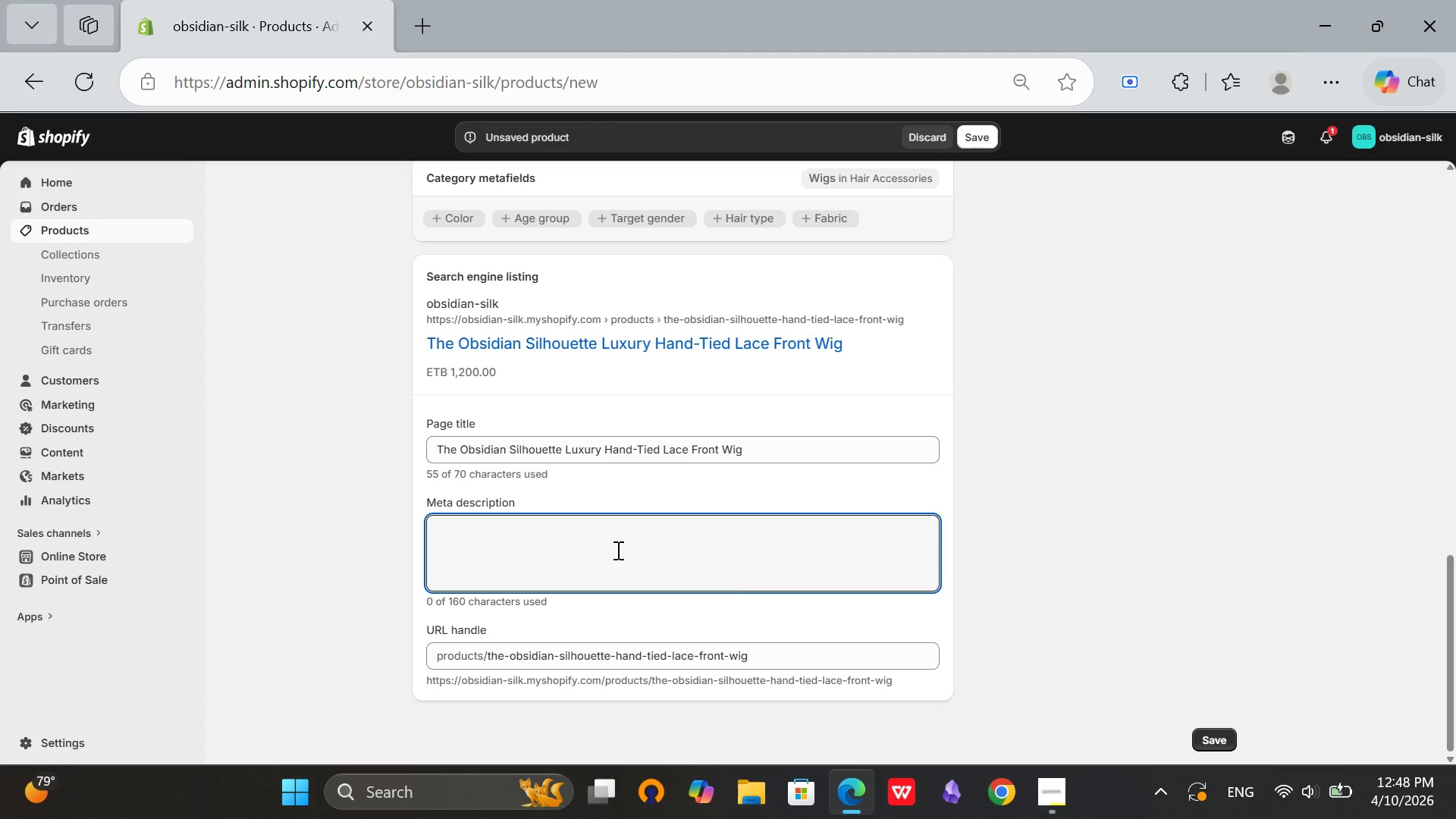 
type(Luxury hand-tied lace front wig for film)
 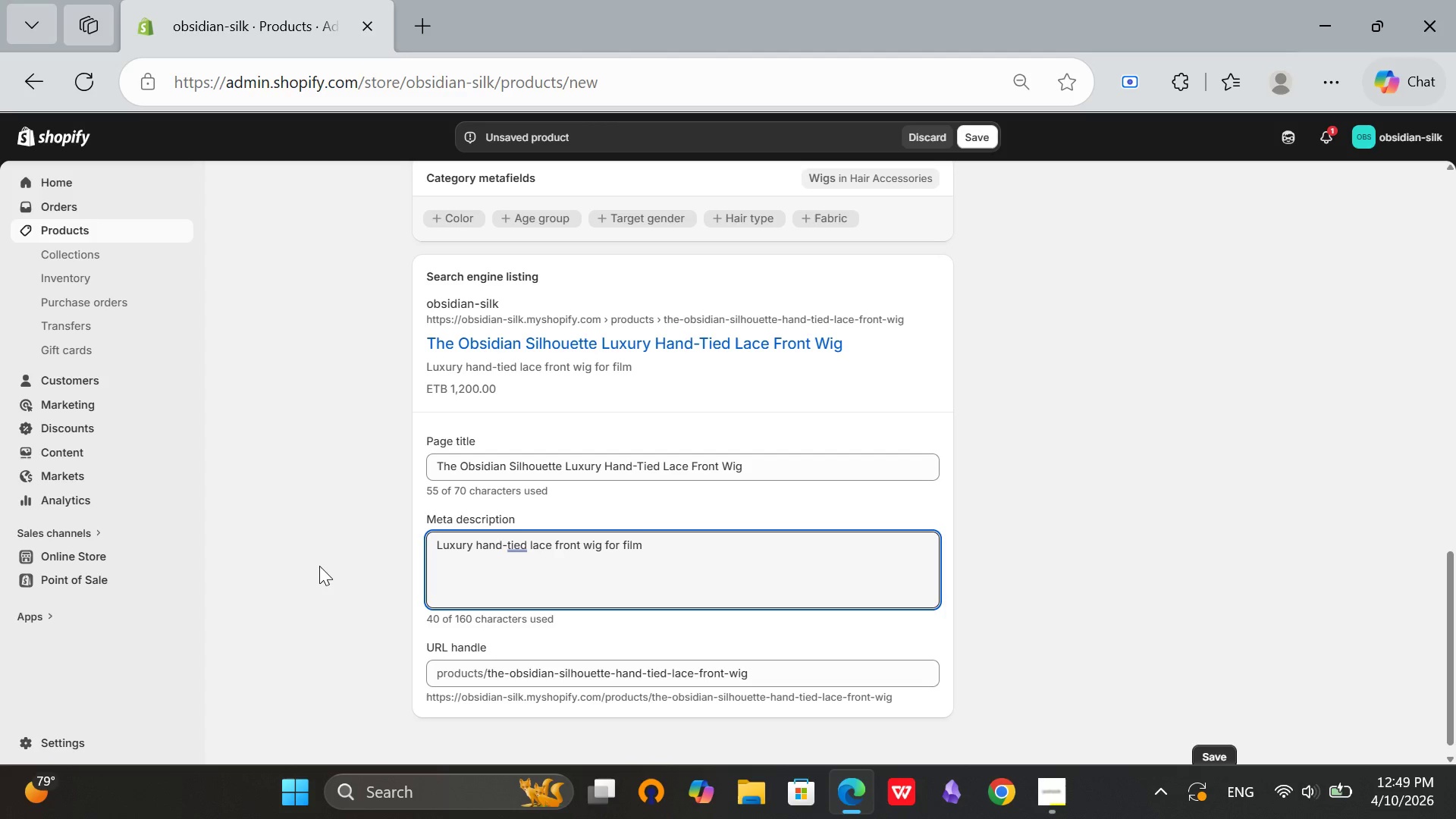 
type(-quality performances. Brazo)
key(Backspace)
type(ilian hair. Bleachd knots. Shop premium)
 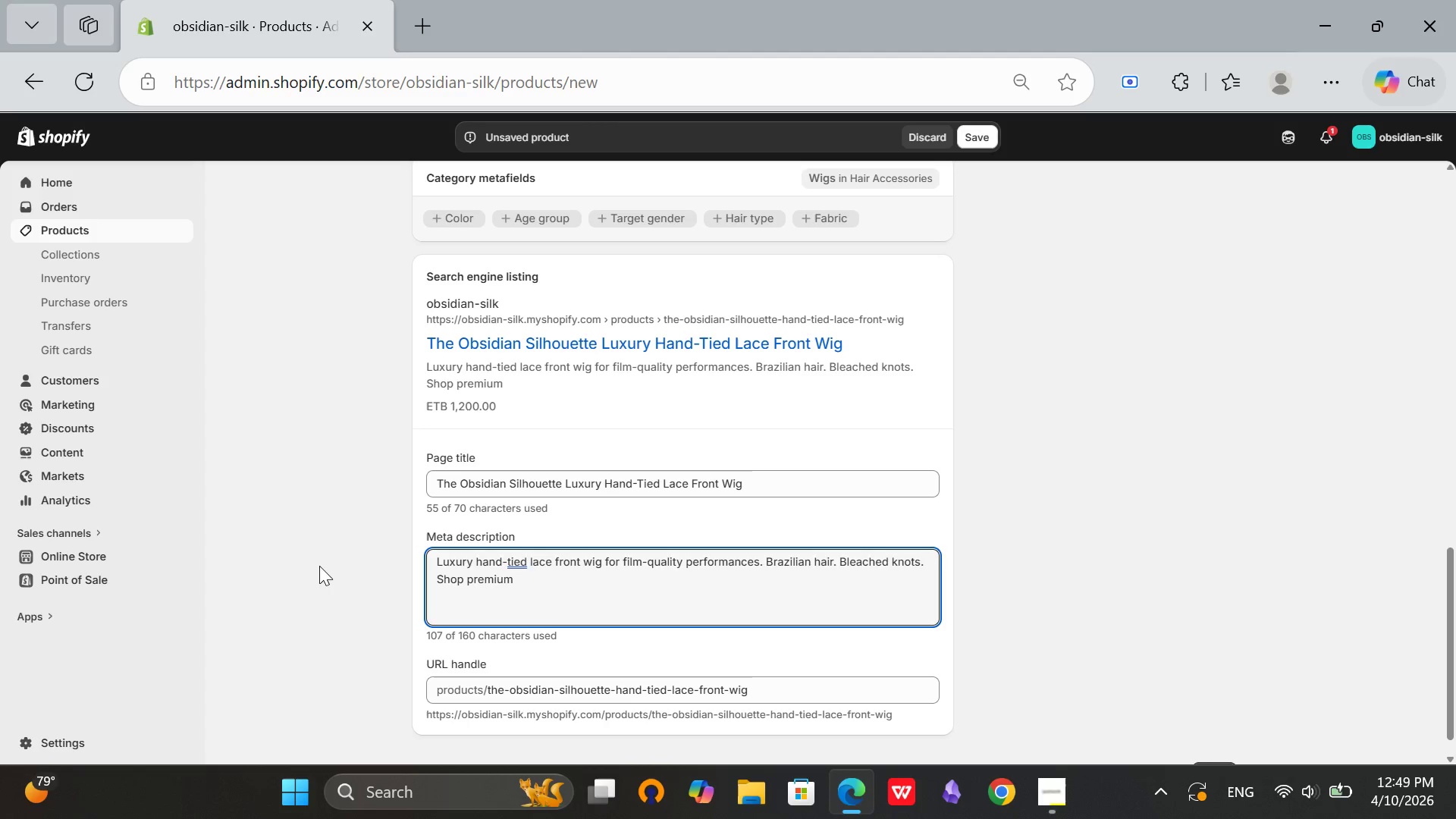 
type( luxury hair and film-quality wu)
key(Backspace)
type(igs.)
 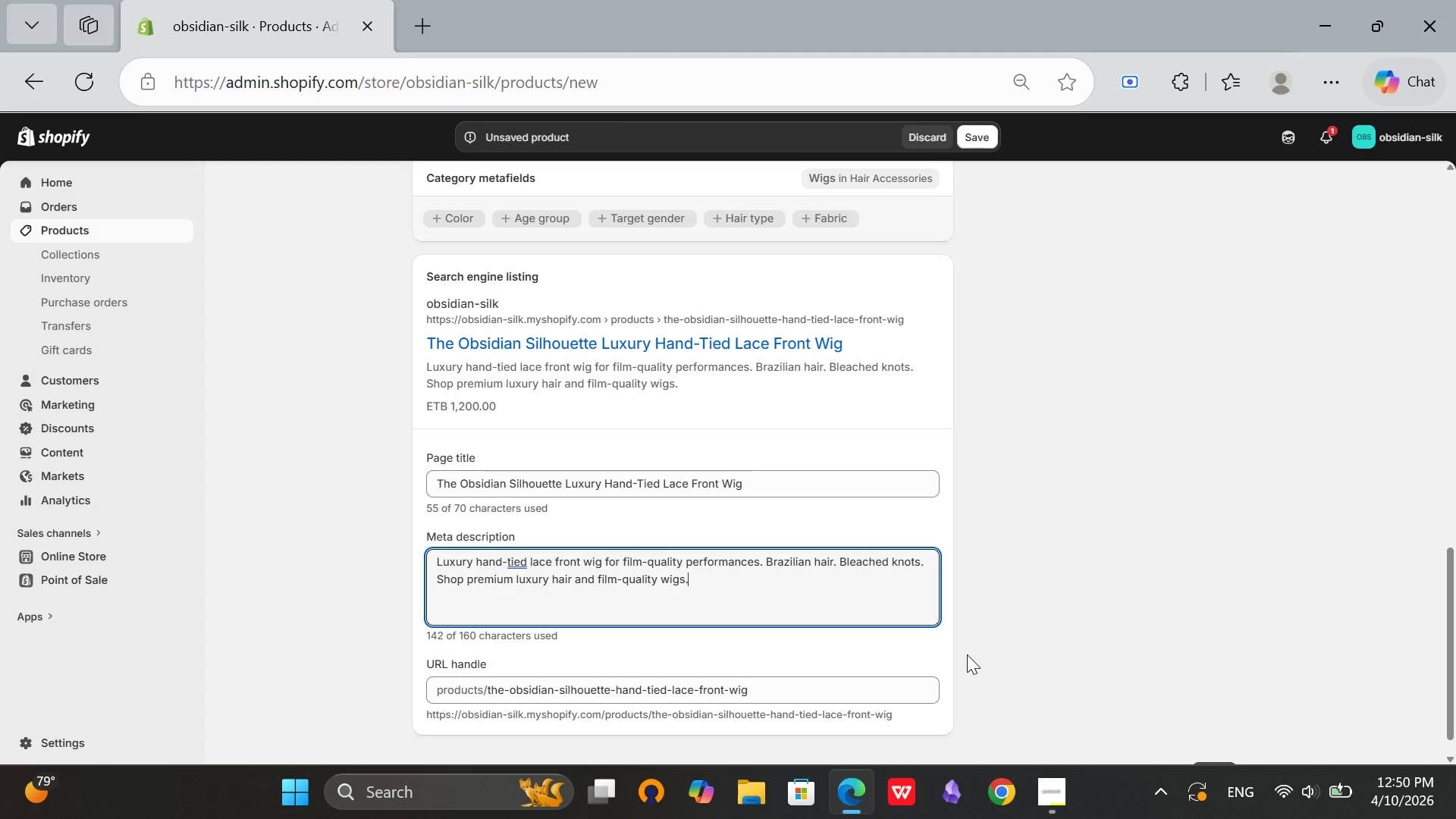 
wait(8.75)
 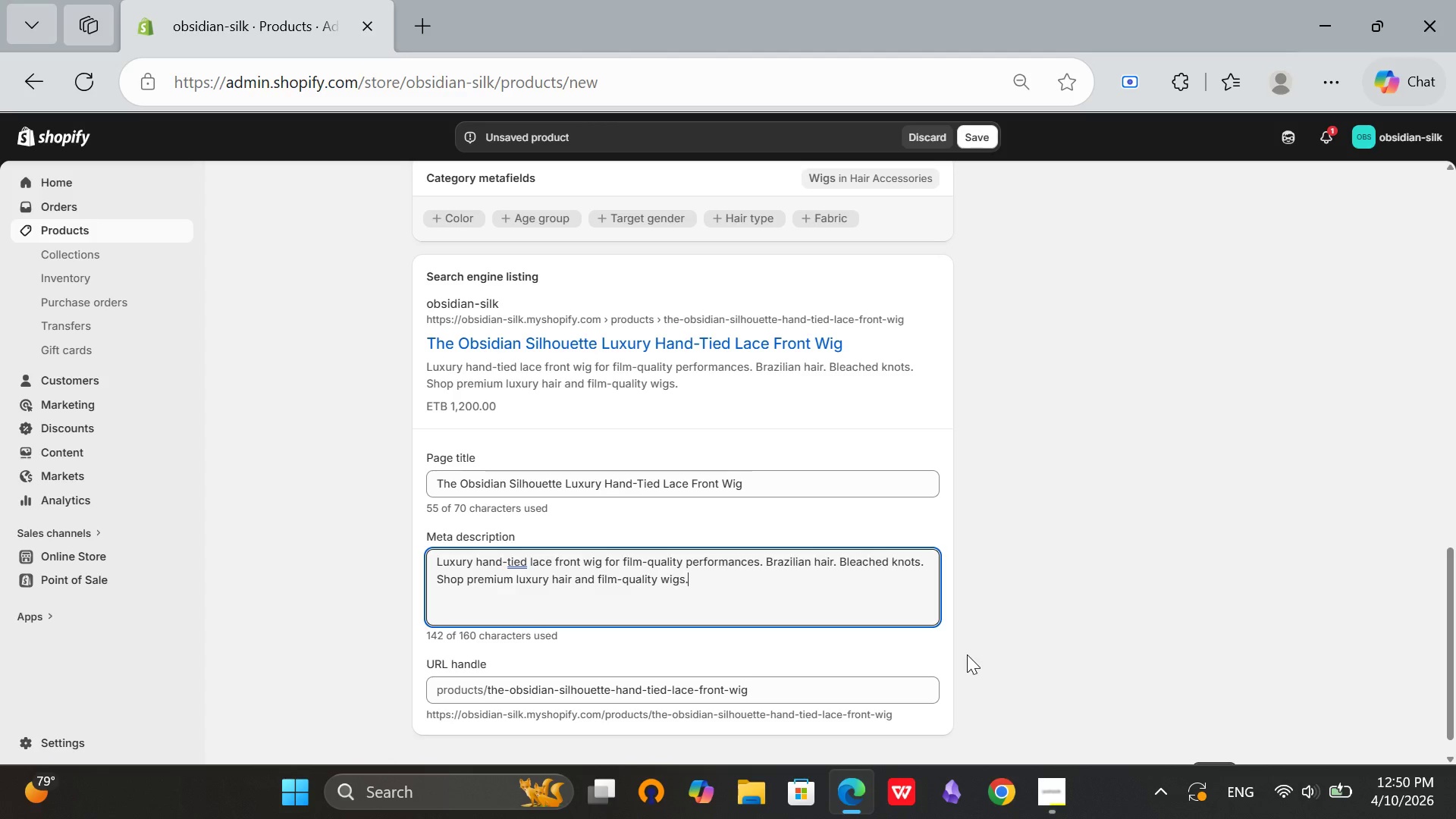 
scroll: coordinate [964, 655], scroll_direction: up, amount: 13.0
 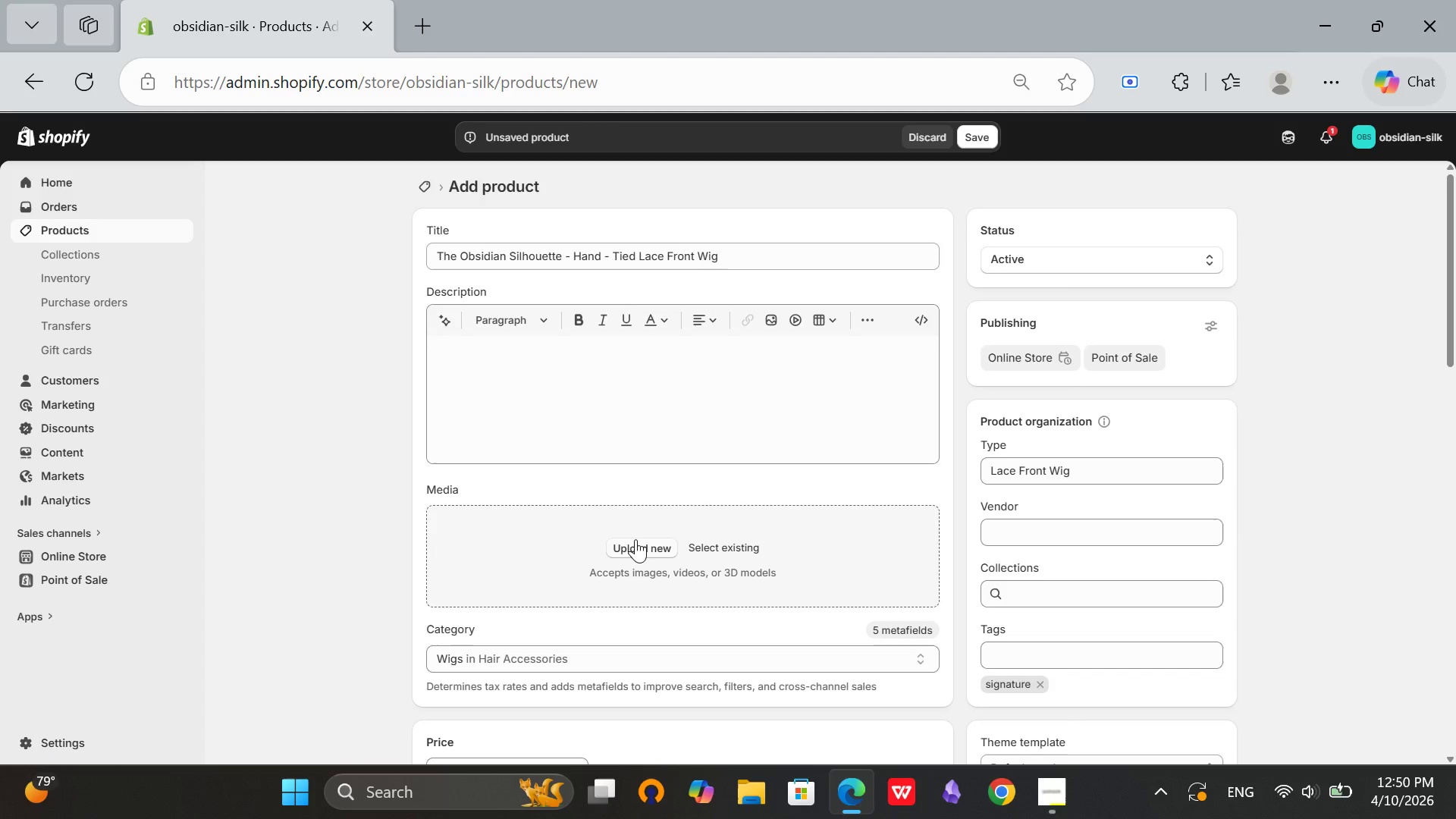 
left_click([635, 539])
 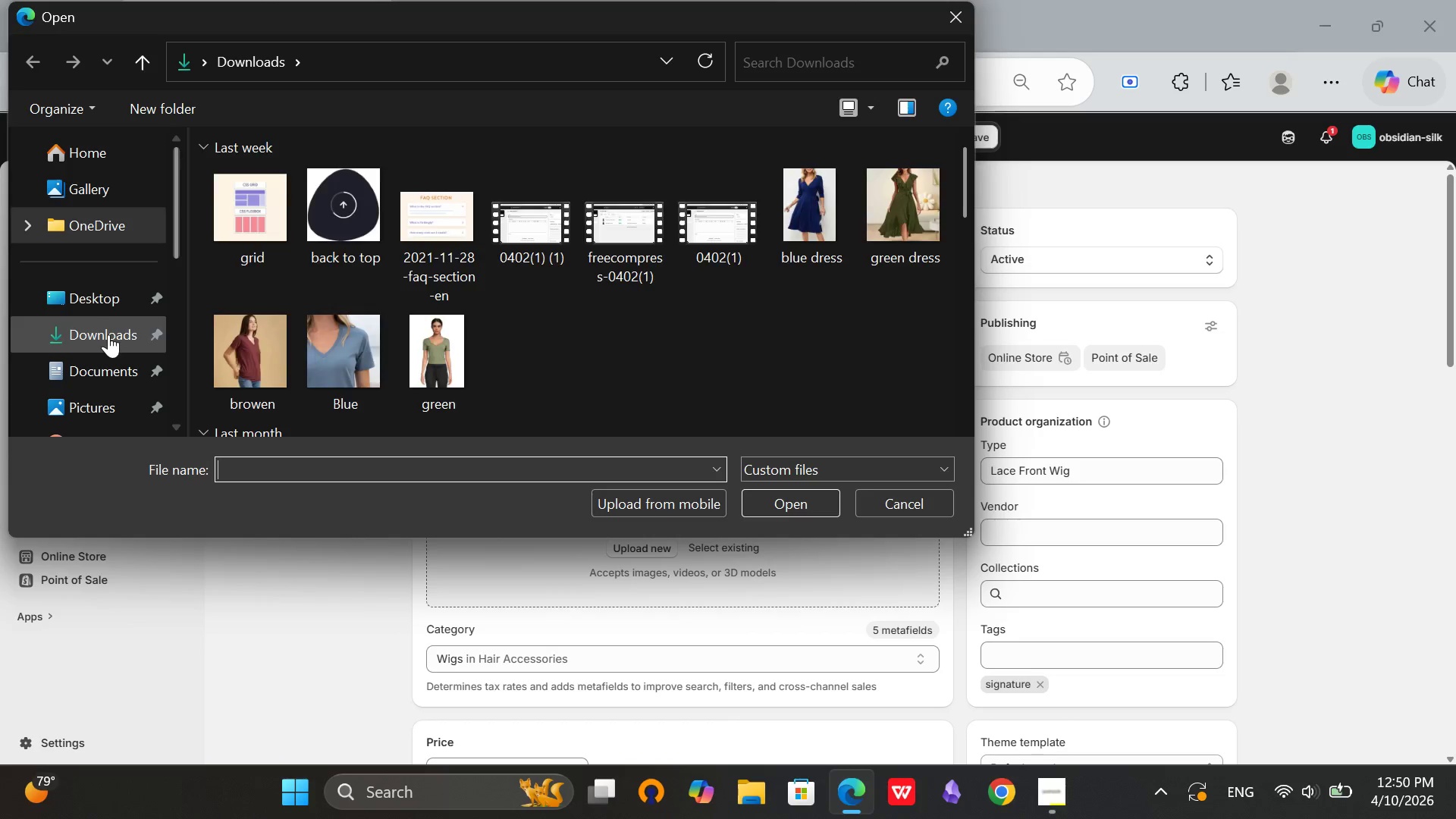 
left_click([102, 334])
 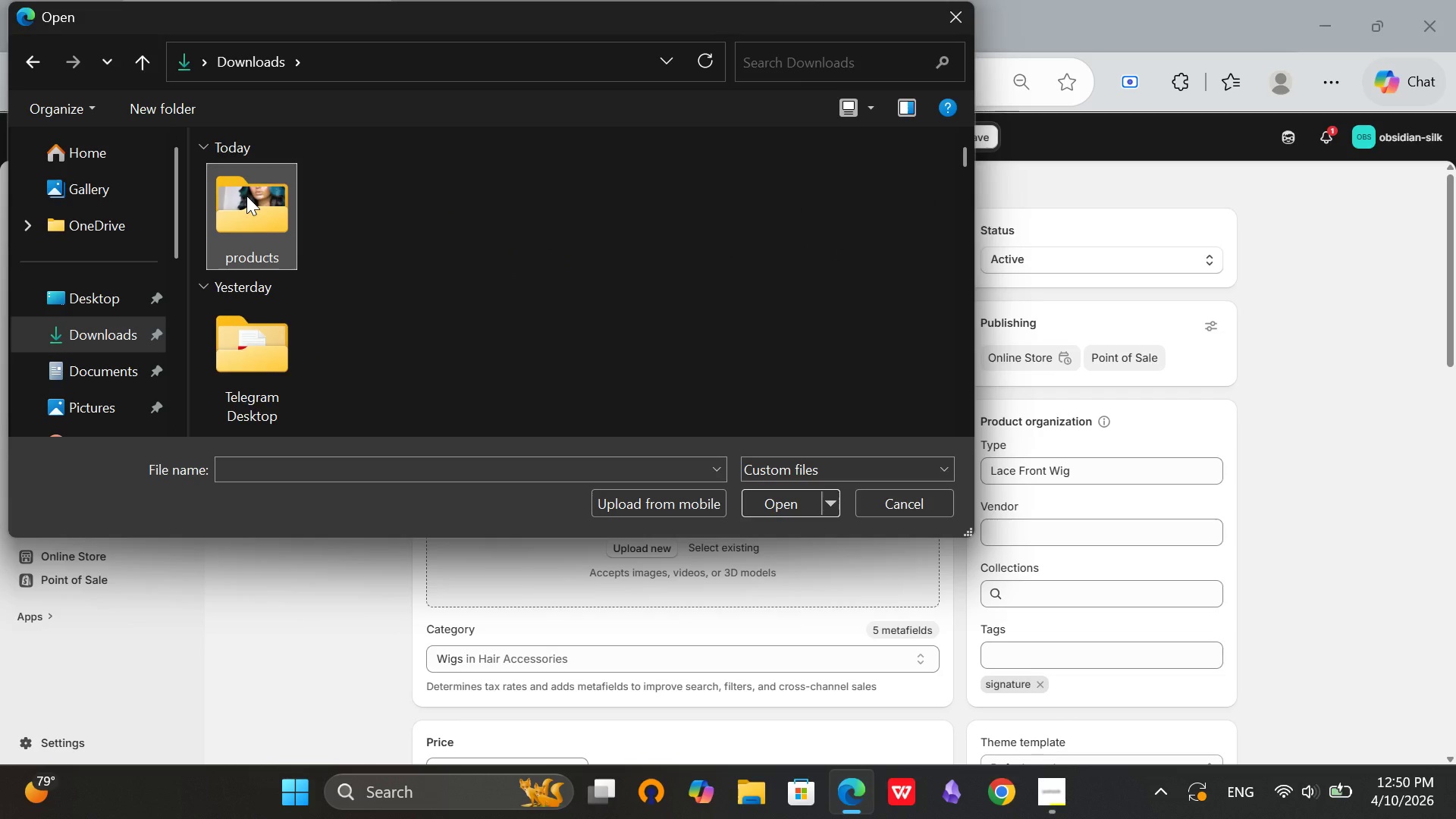 
double_click([246, 196])
 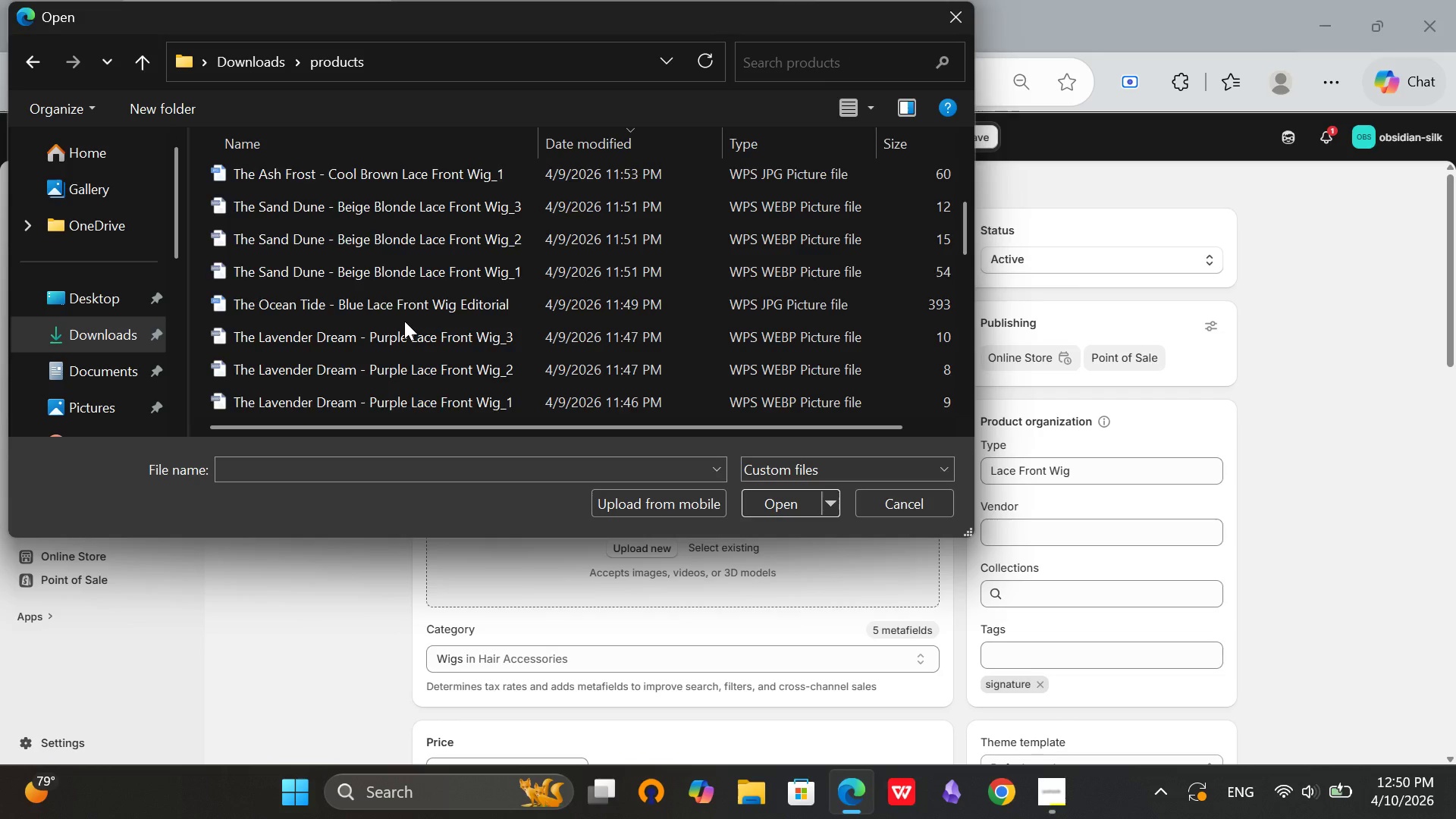 
scroll: coordinate [404, 321], scroll_direction: down, amount: 14.0
 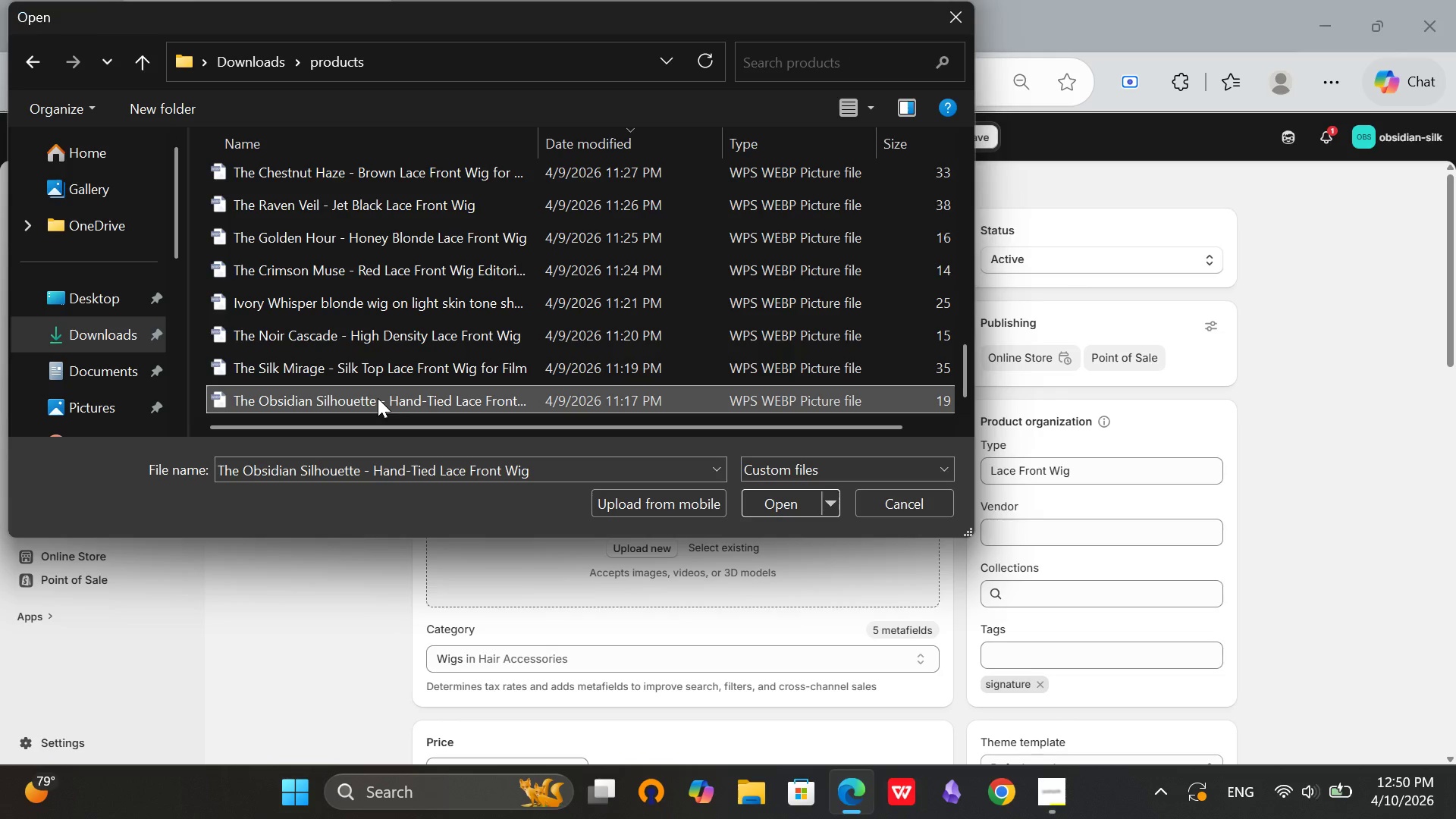 
left_click([378, 398])
 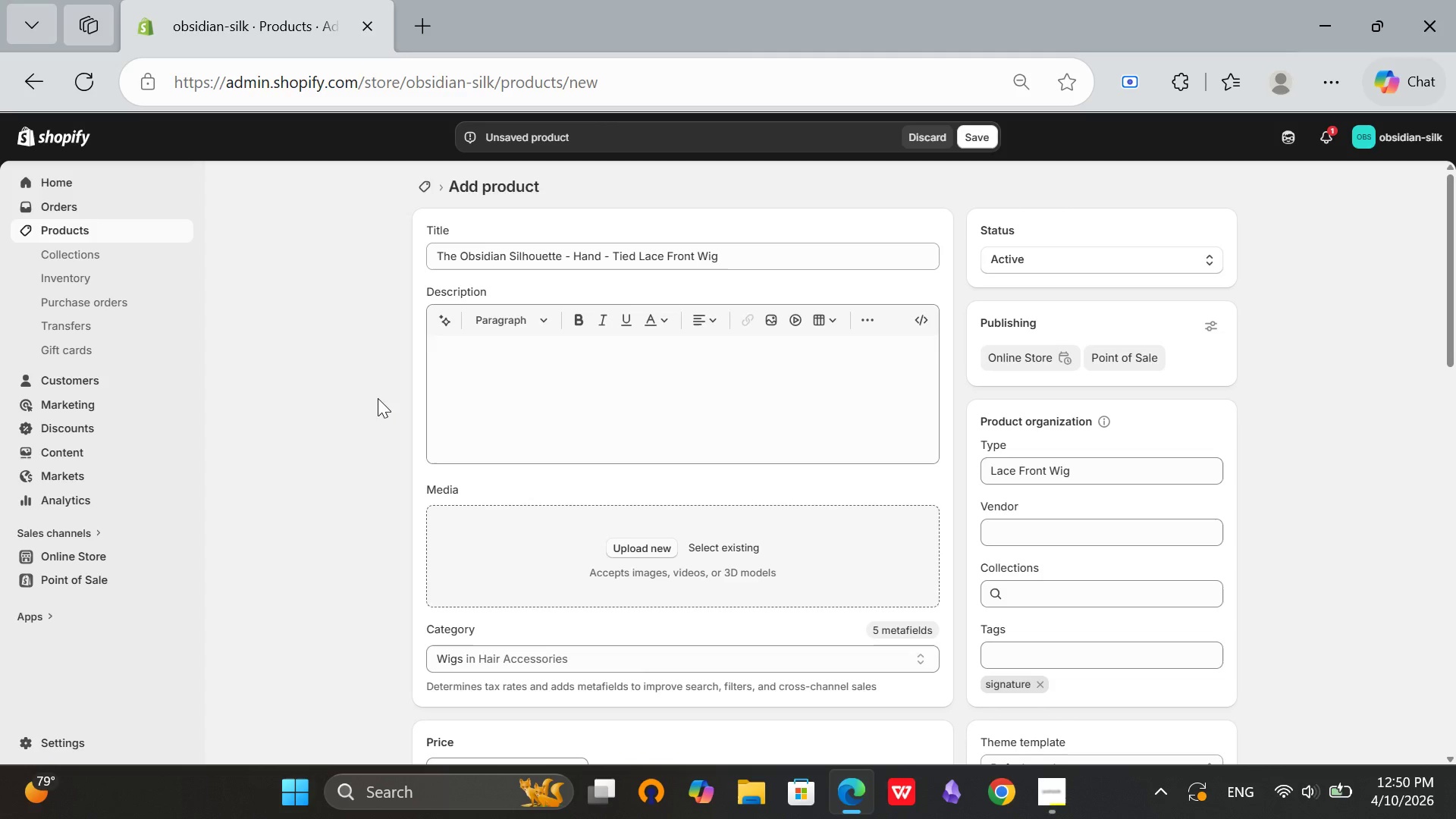 
double_click([378, 398])
 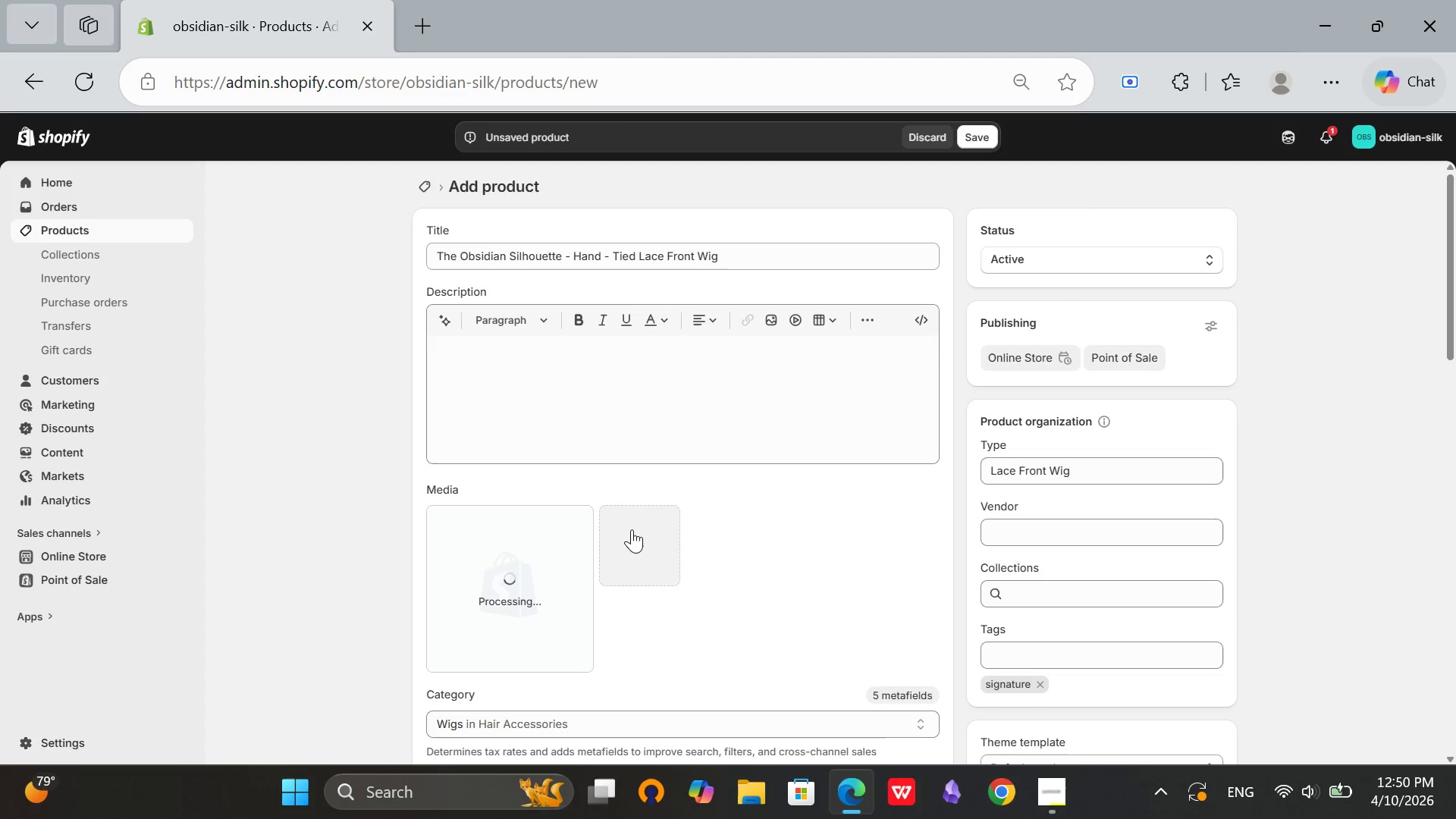 
wait(10.33)
 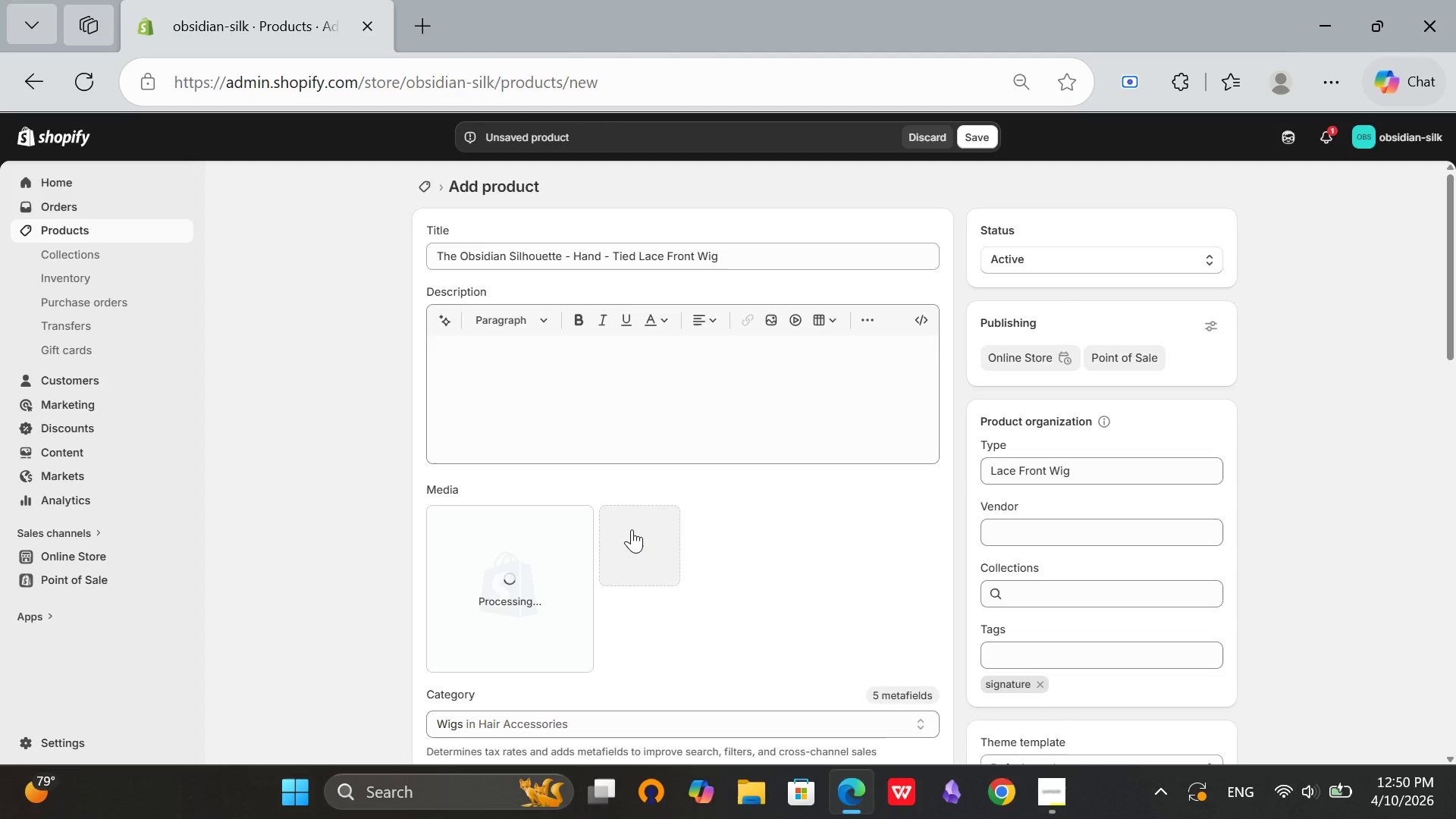 
left_click([555, 627])
 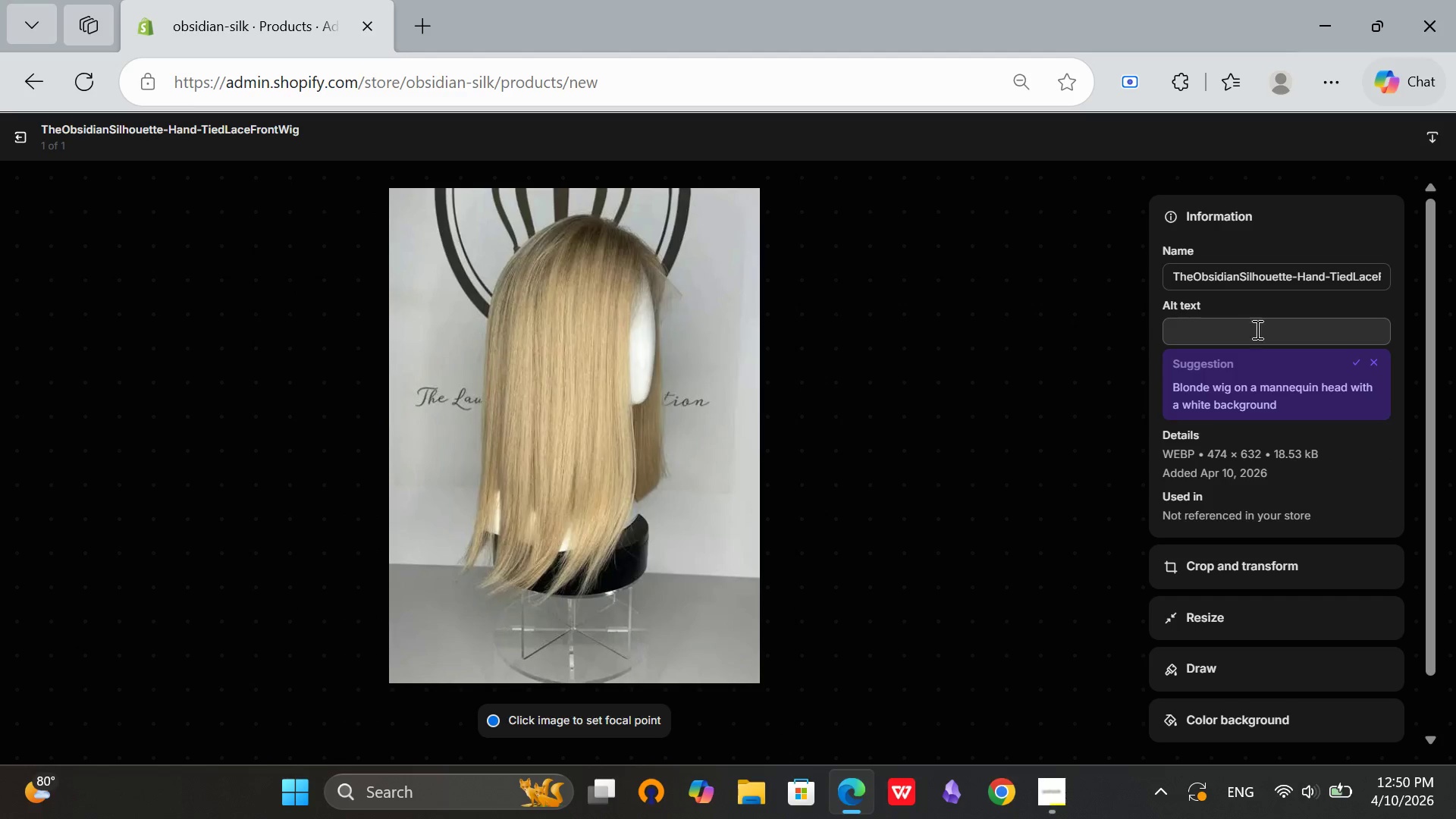 
left_click([1260, 327])
 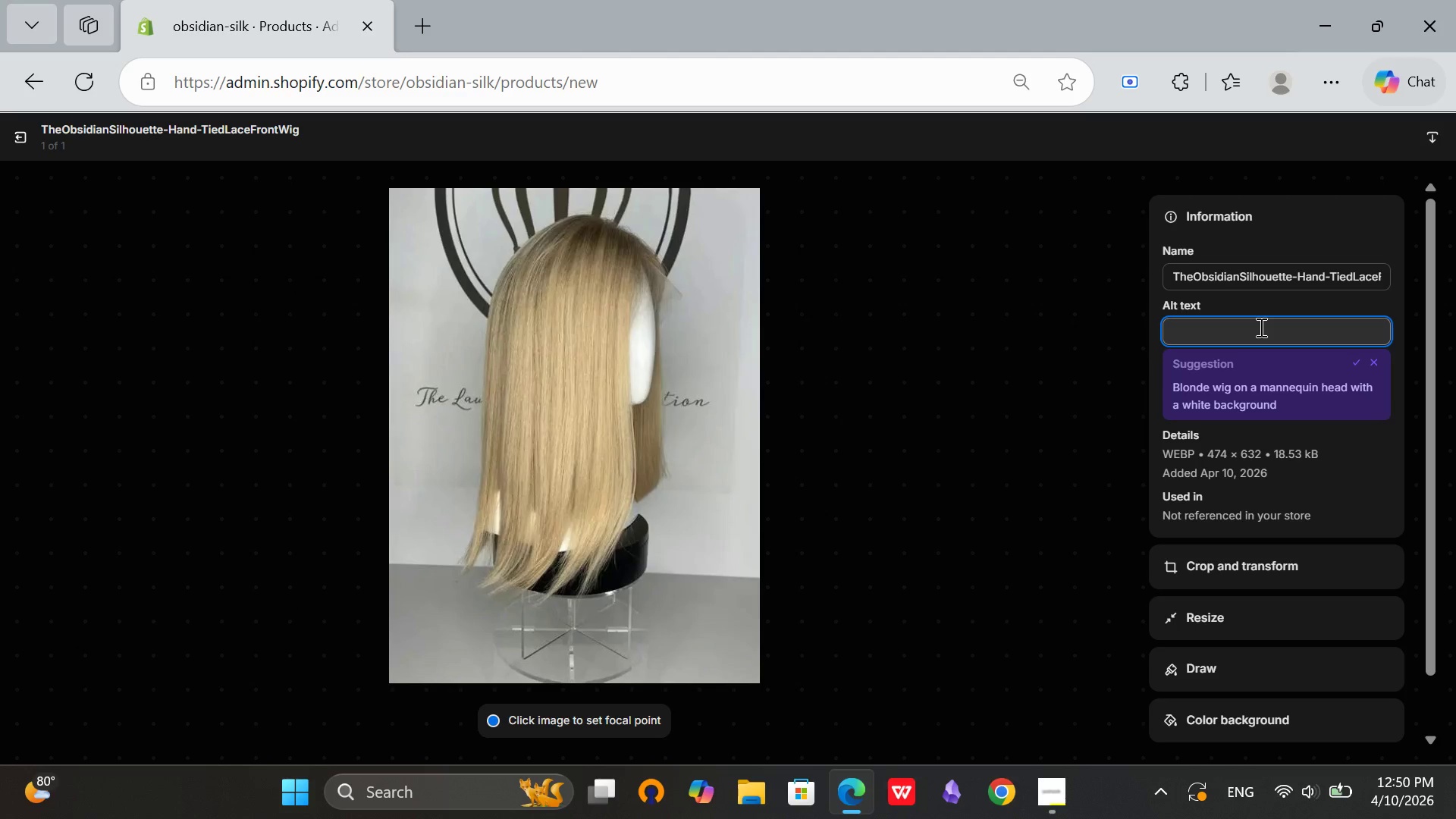 
type(Obsidian Silhoutte luxury)
 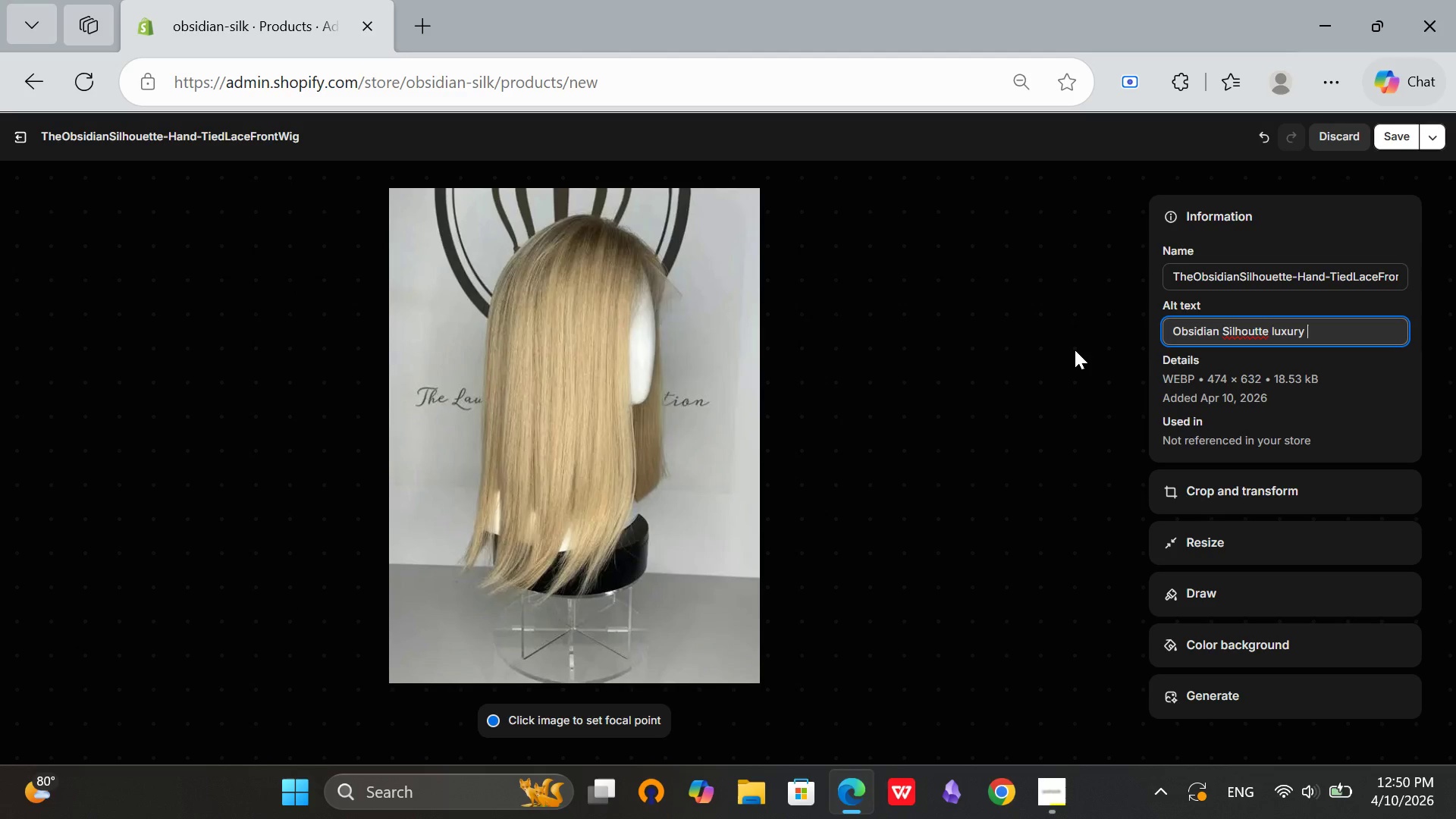 
key(Space)
 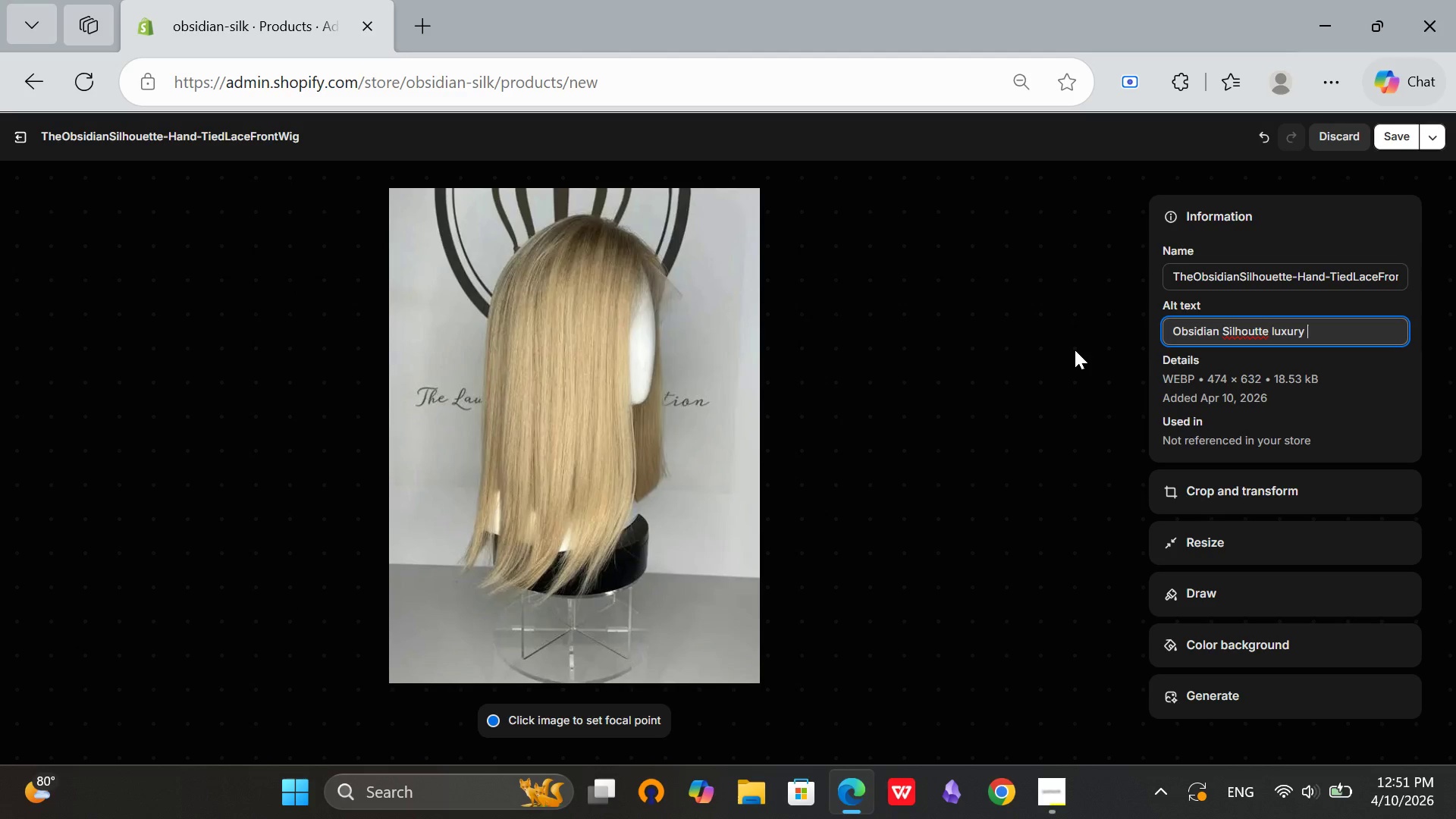 
wait(5.34)
 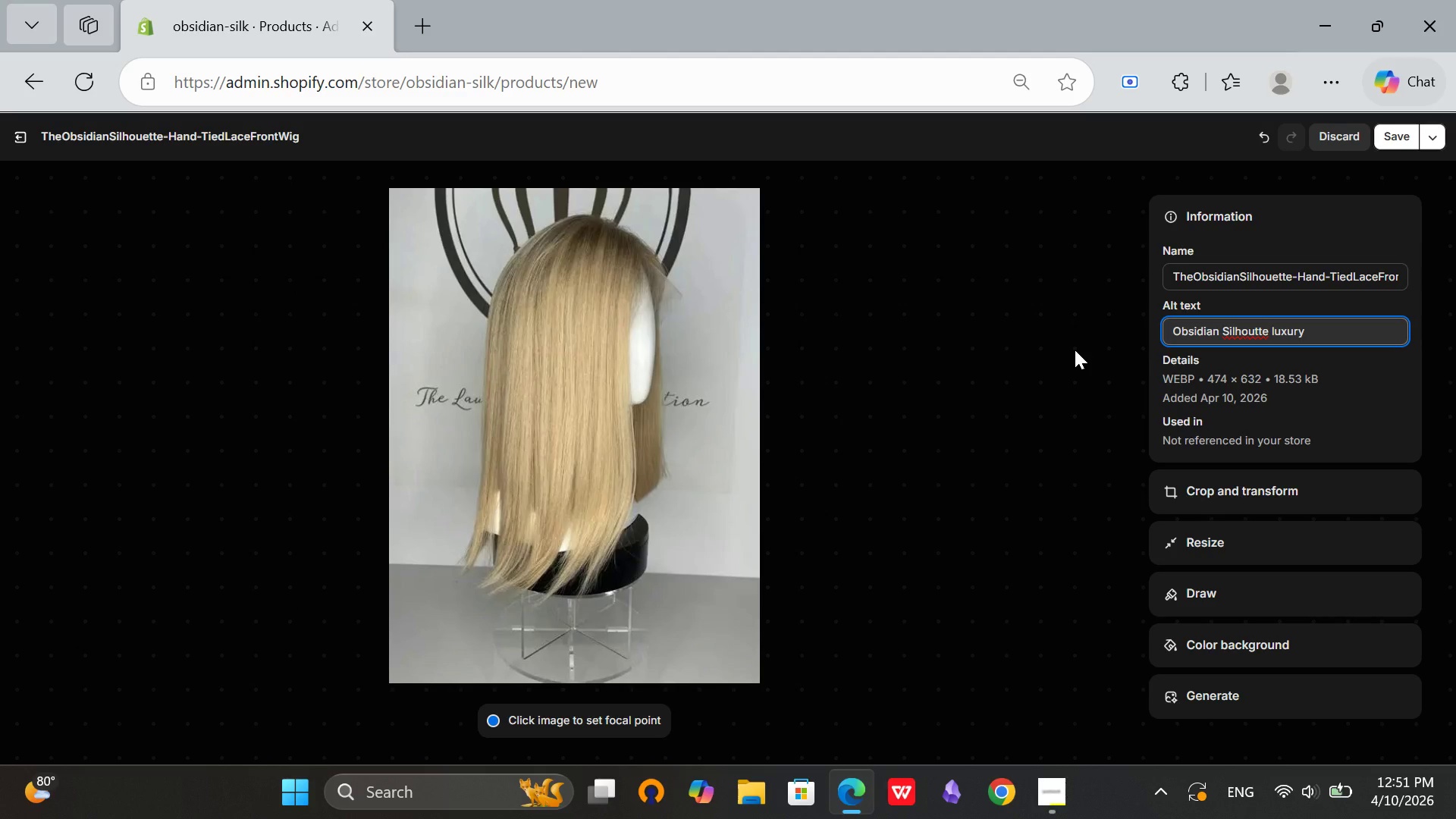 
hold_key(key=ArrowLeft, duration=0.86)
 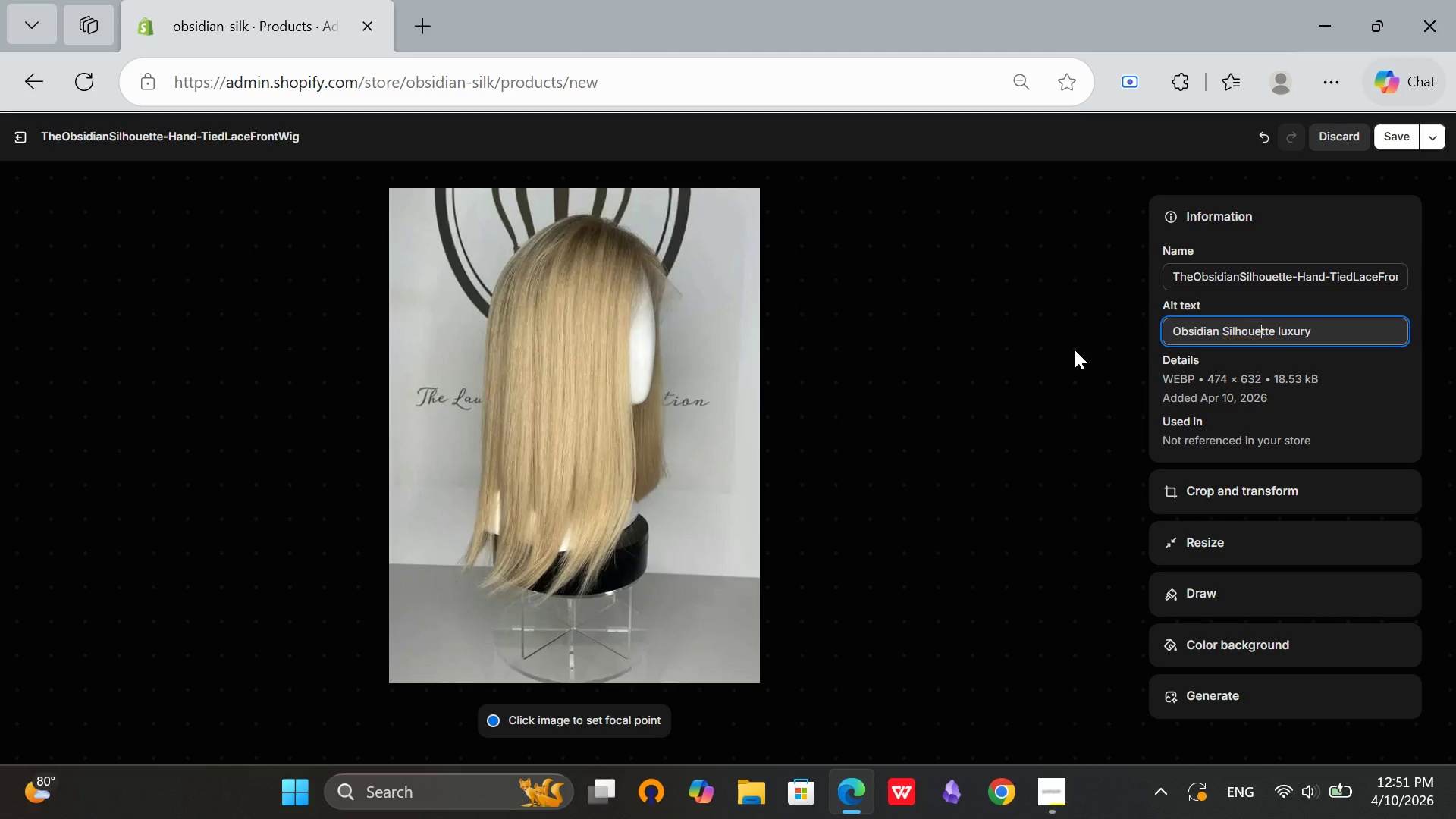 
key(ArrowLeft)
 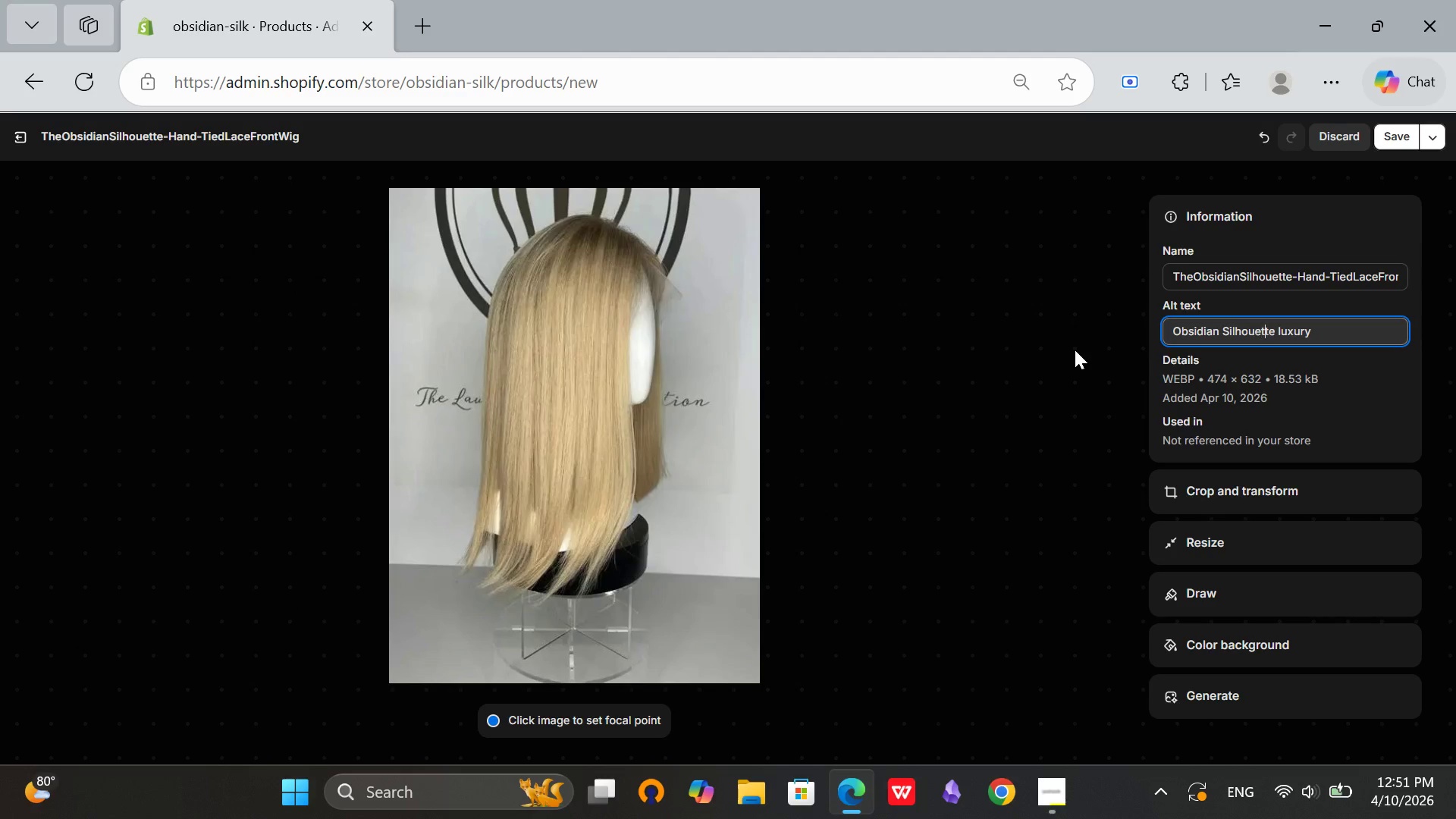 
key(E)
 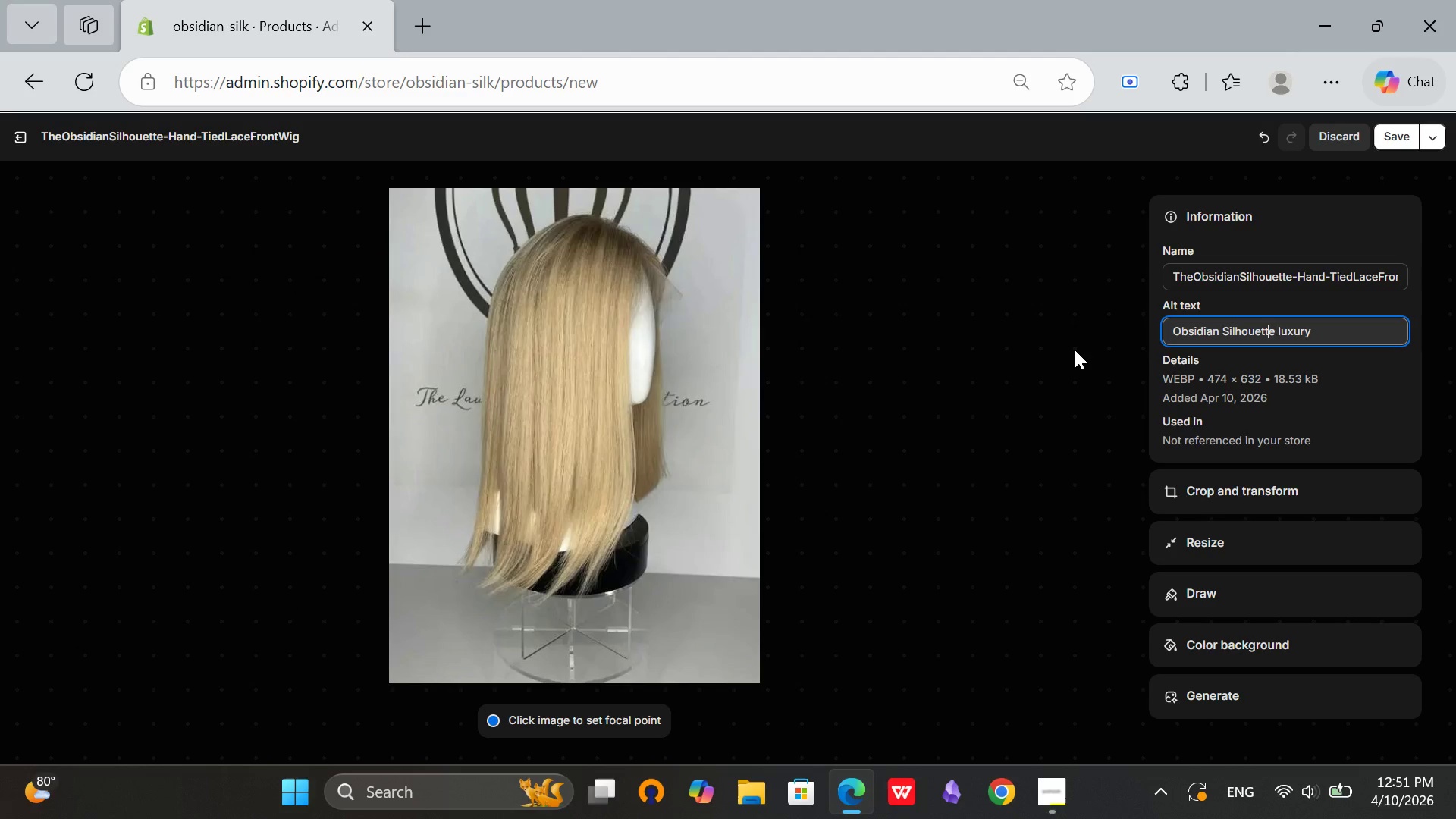 
hold_key(key=ArrowRight, duration=0.94)
 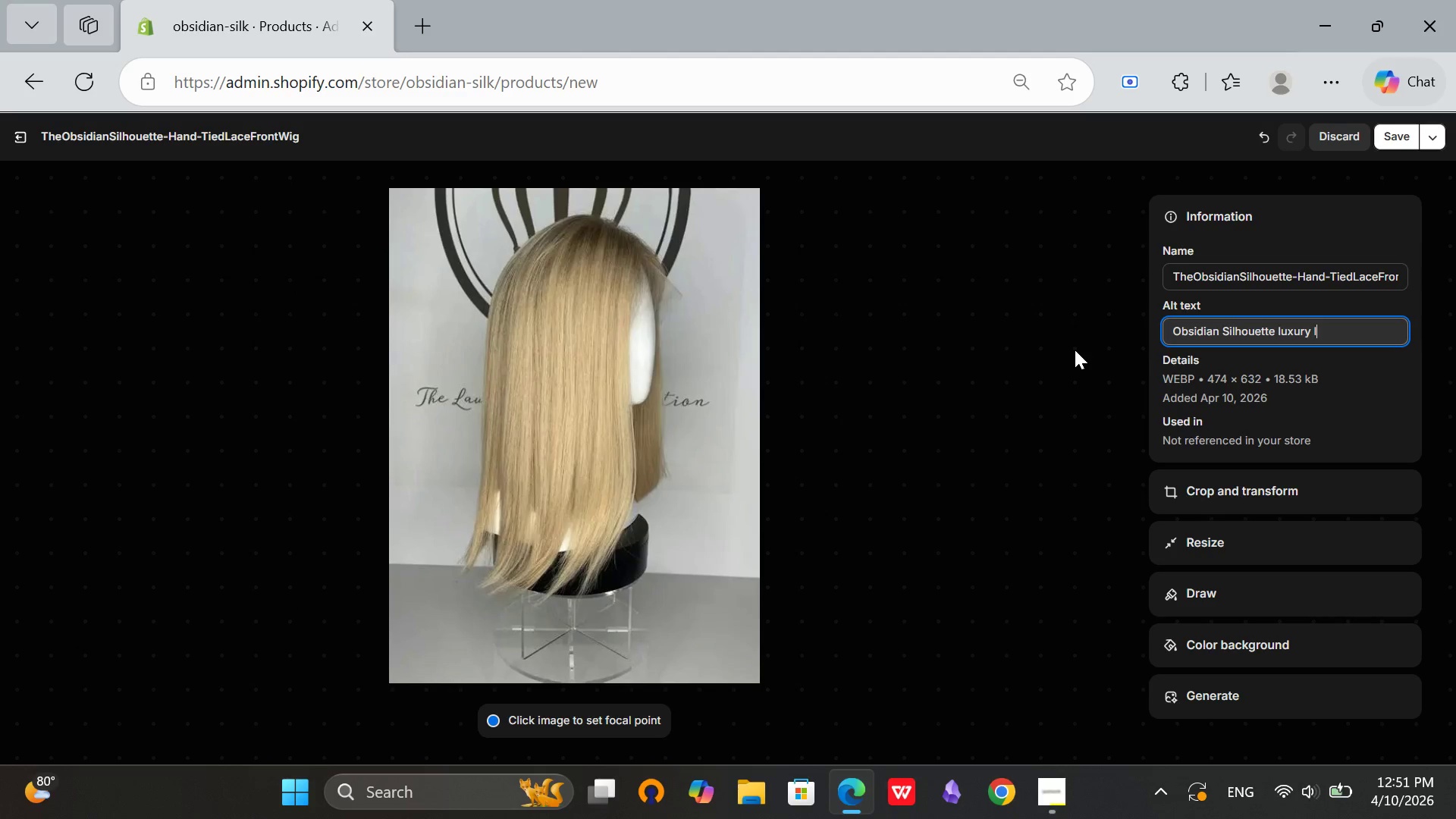 
type(lace frnt wig on display stand)
 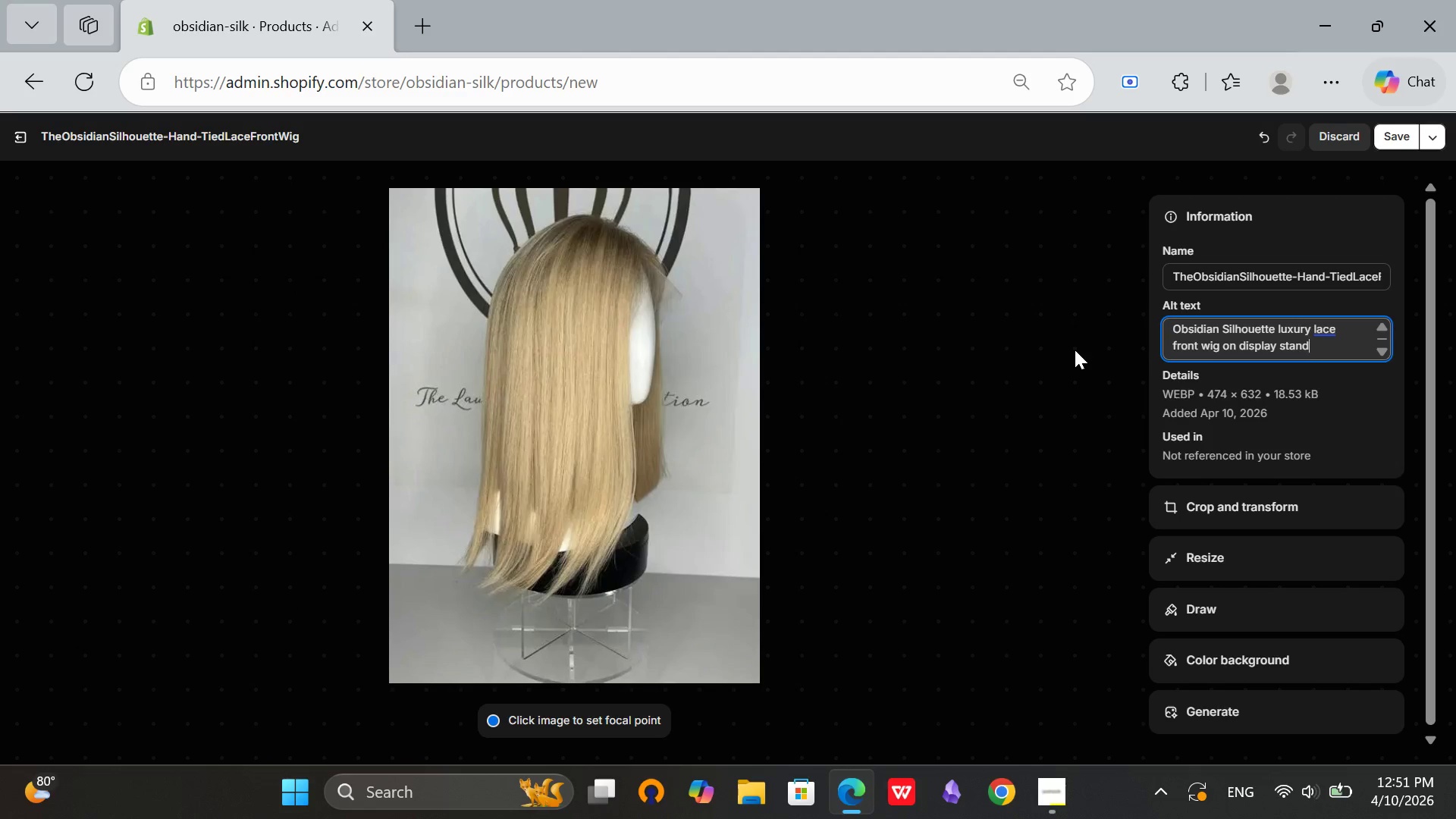 
left_click([1383, 130])
 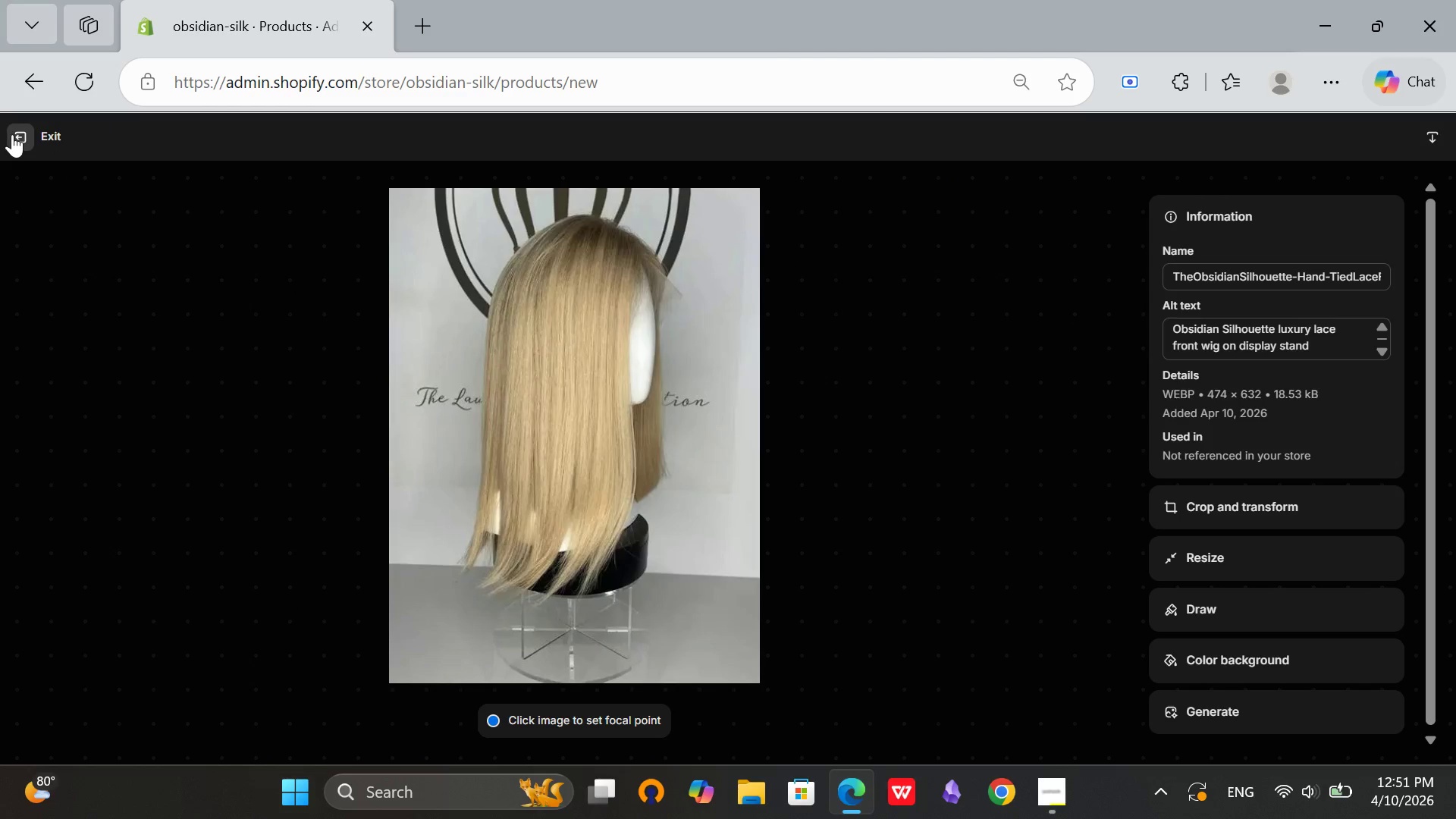 
left_click([13, 134])
 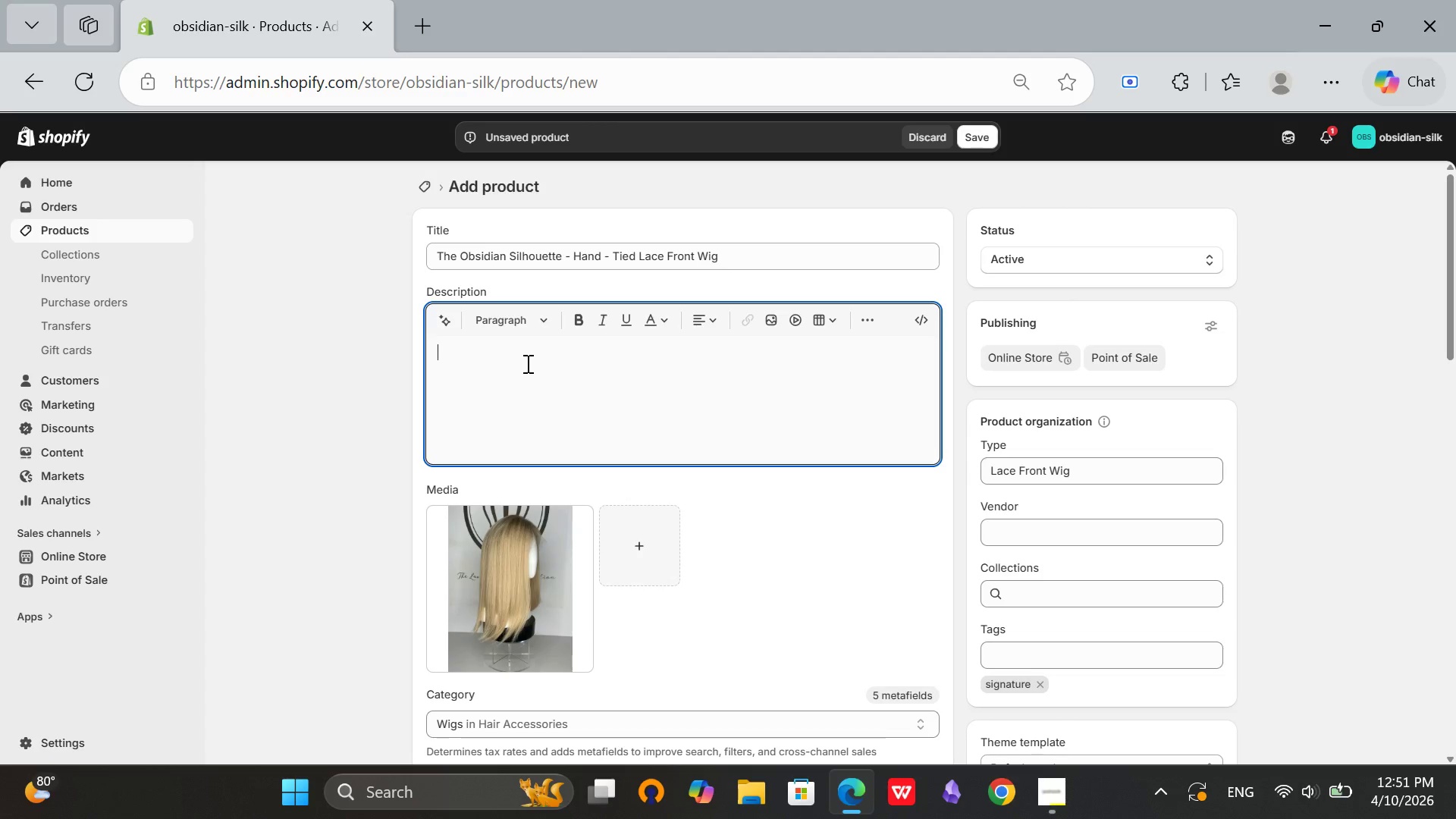 
left_click([526, 363])
 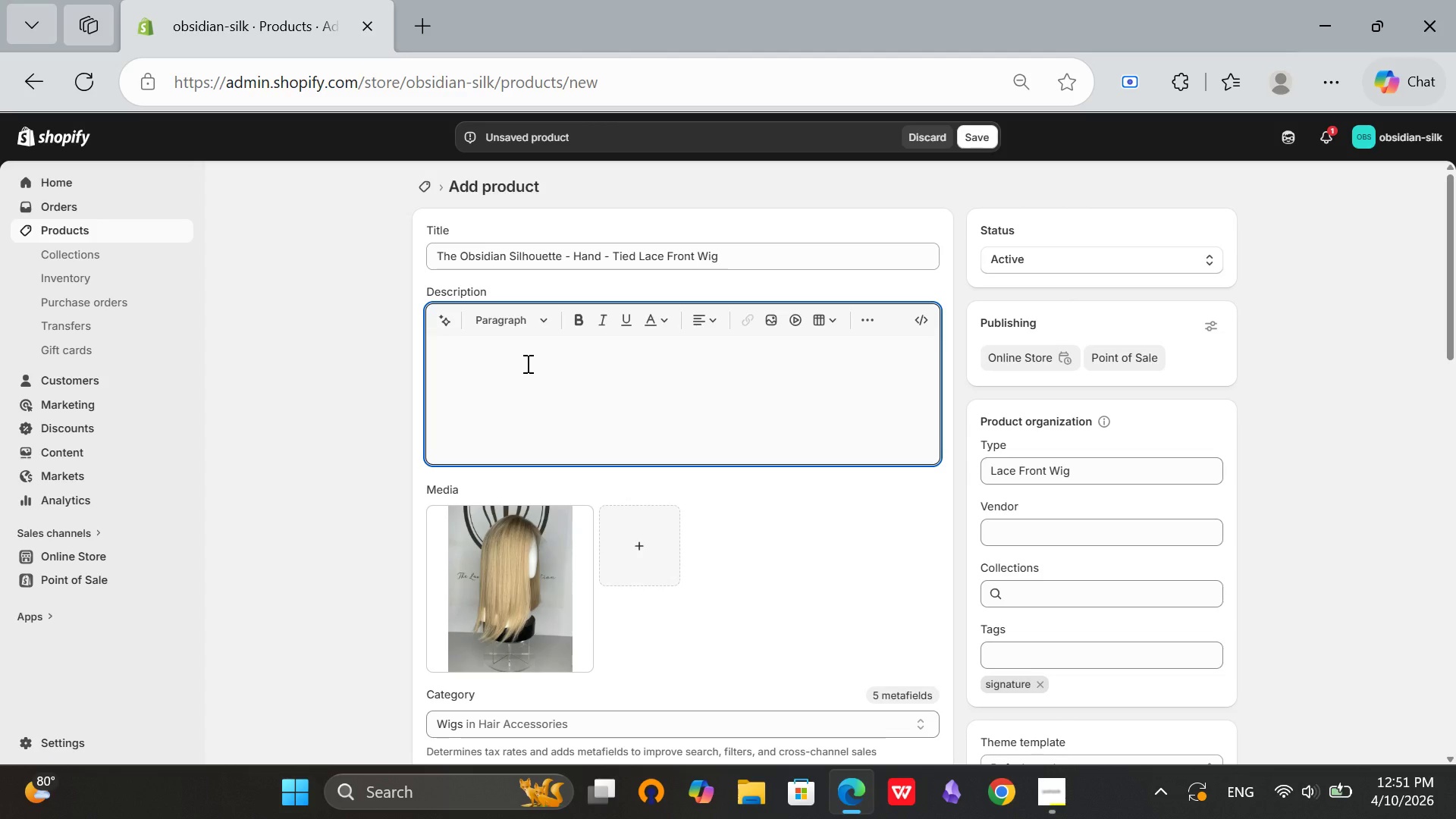 
type(The )
 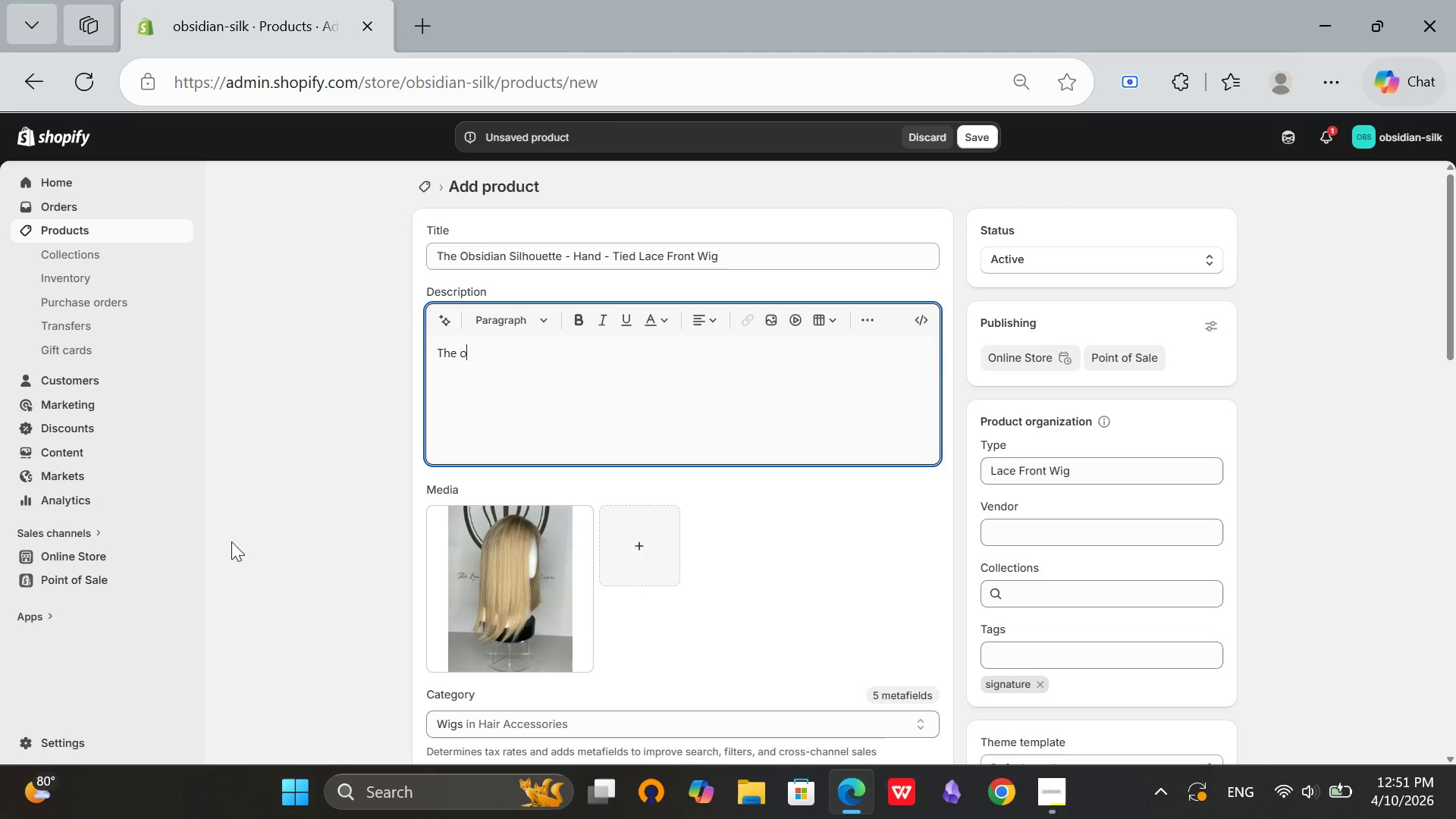 
type(obsidian Silhouette is ur signature piece,)
key(Backspace)
type(. Hnad)
key(Backspace)
key(Backspace)
key(Backspace)
type(ab)
key(Backspace)
type(nd-tied lae)
key(Backspace)
type(ce front. 100% human hair. Blo)
key(Backspace)
type(eachd knots.)
 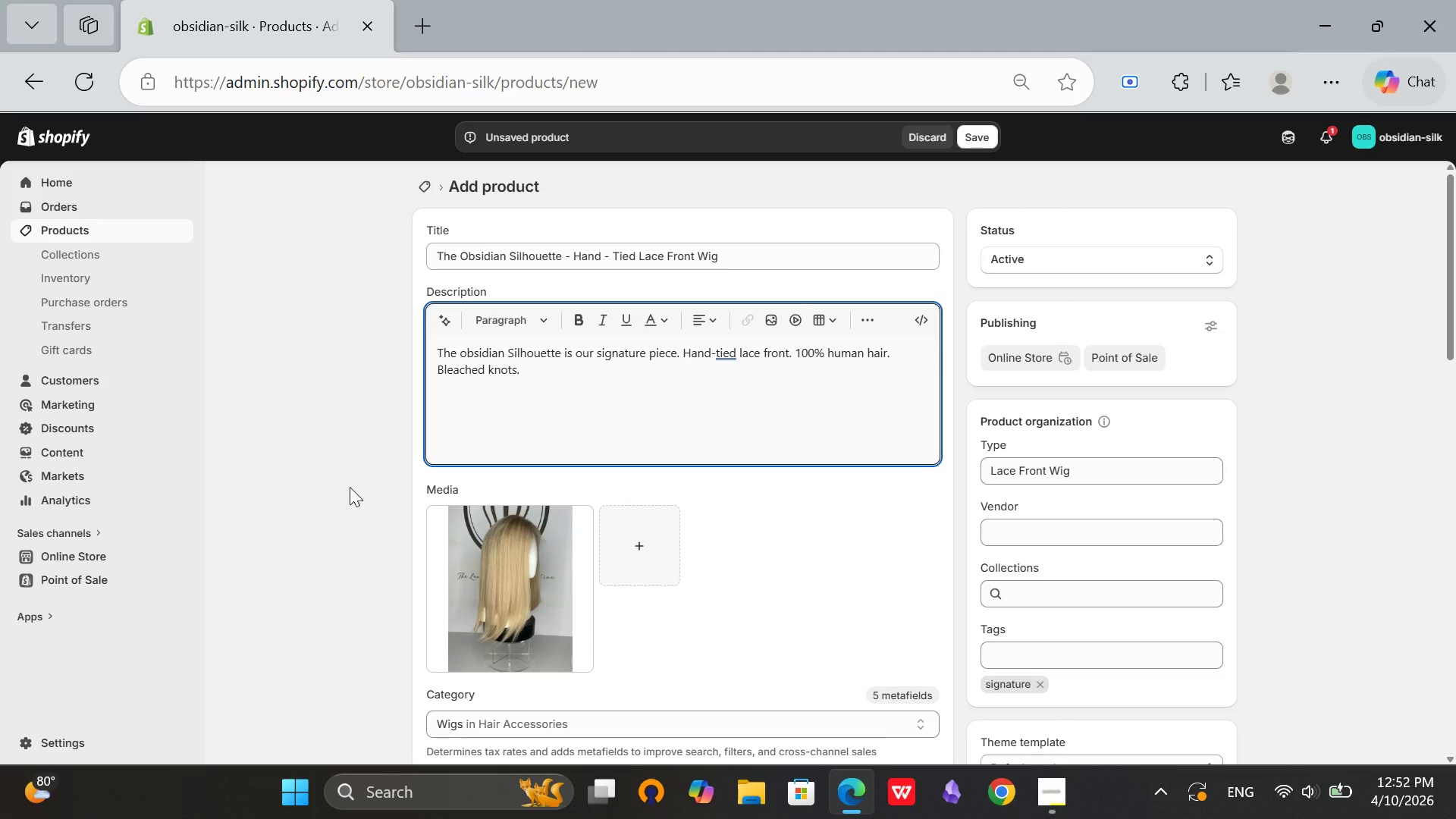 
scroll: coordinate [362, 480], scroll_direction: down, amount: 3.0
 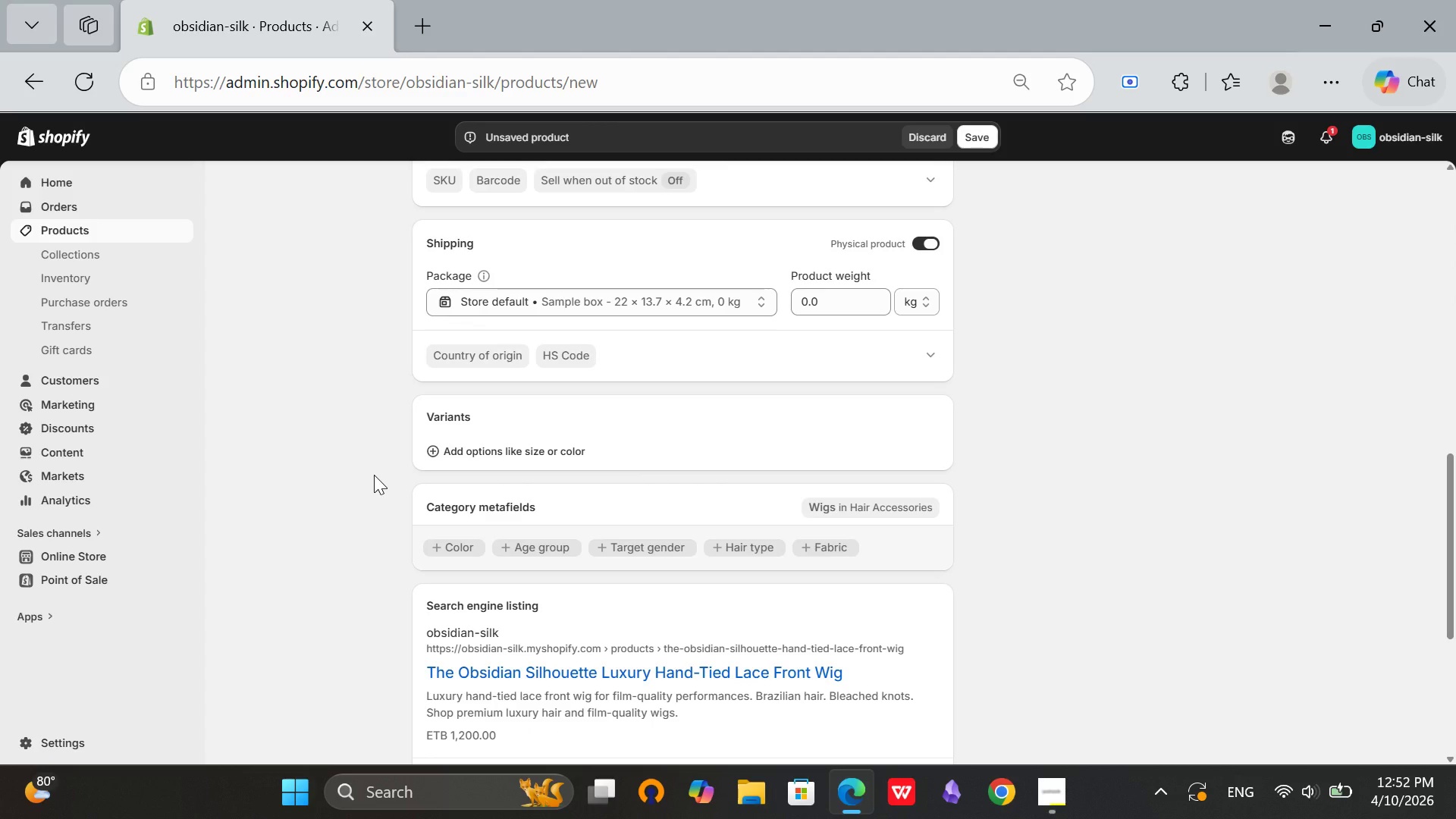 
scroll: coordinate [572, 388], scroll_direction: up, amount: 8.0
 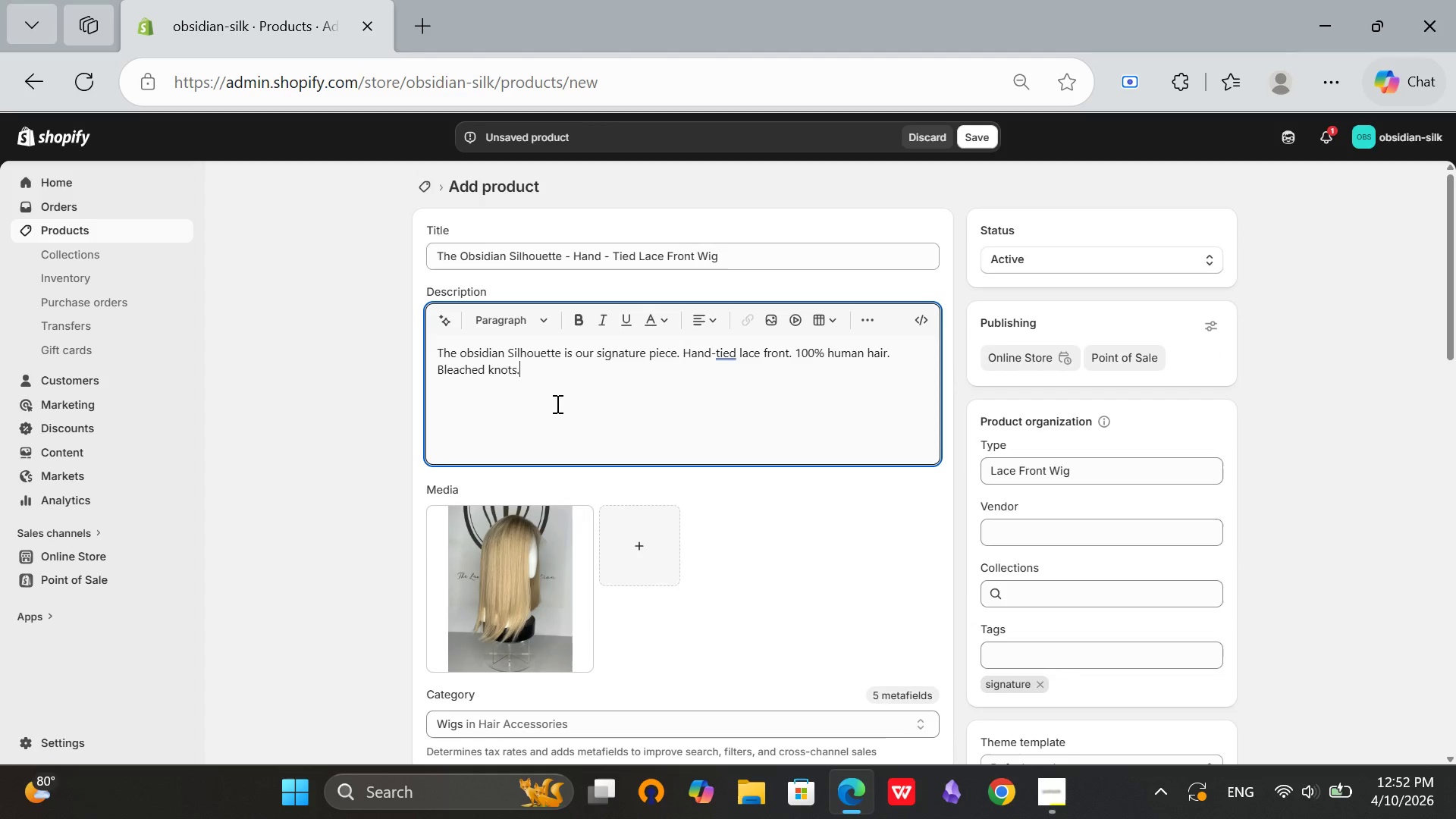 
left_click([548, 397])
 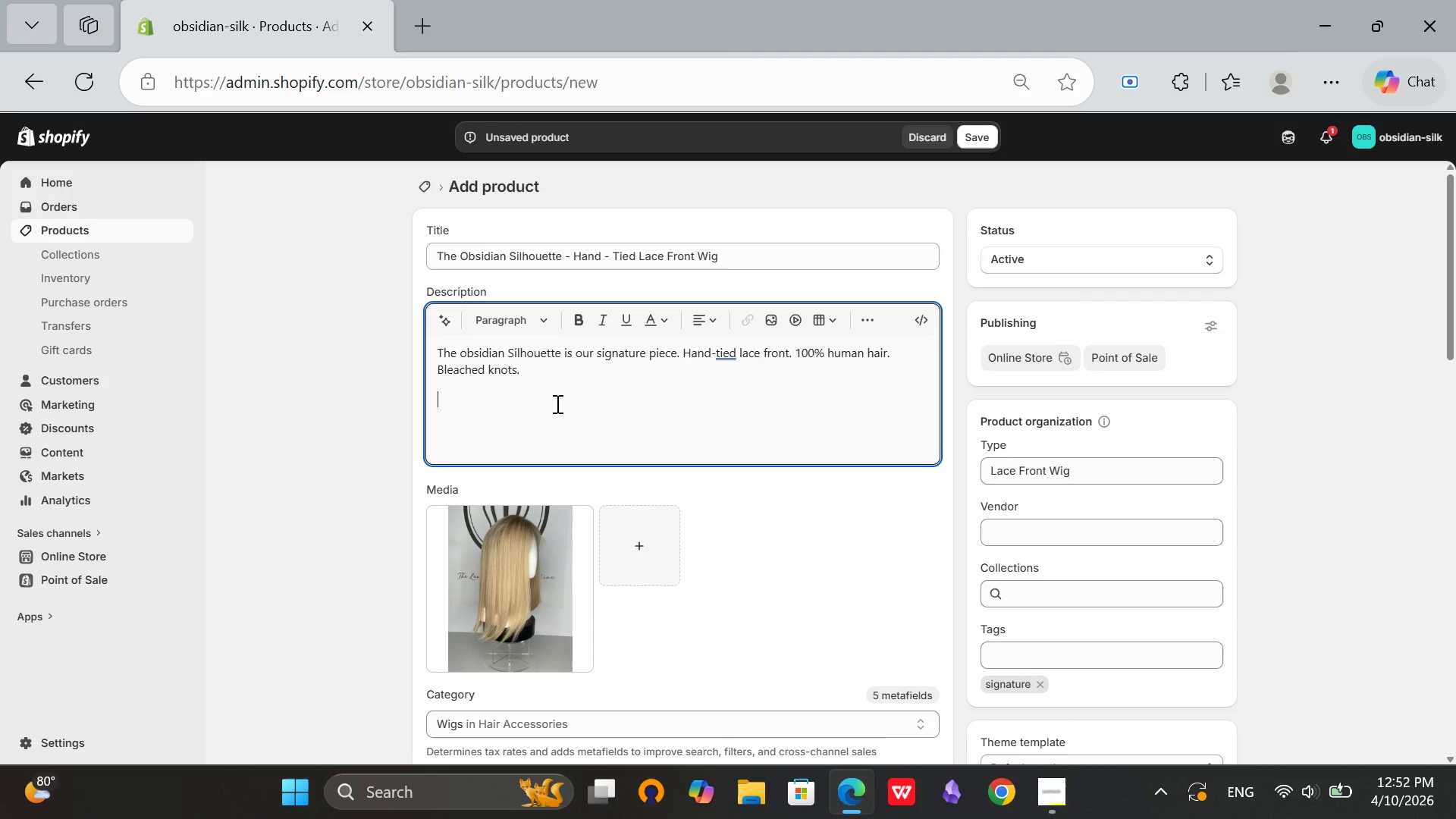 
key(Enter)
 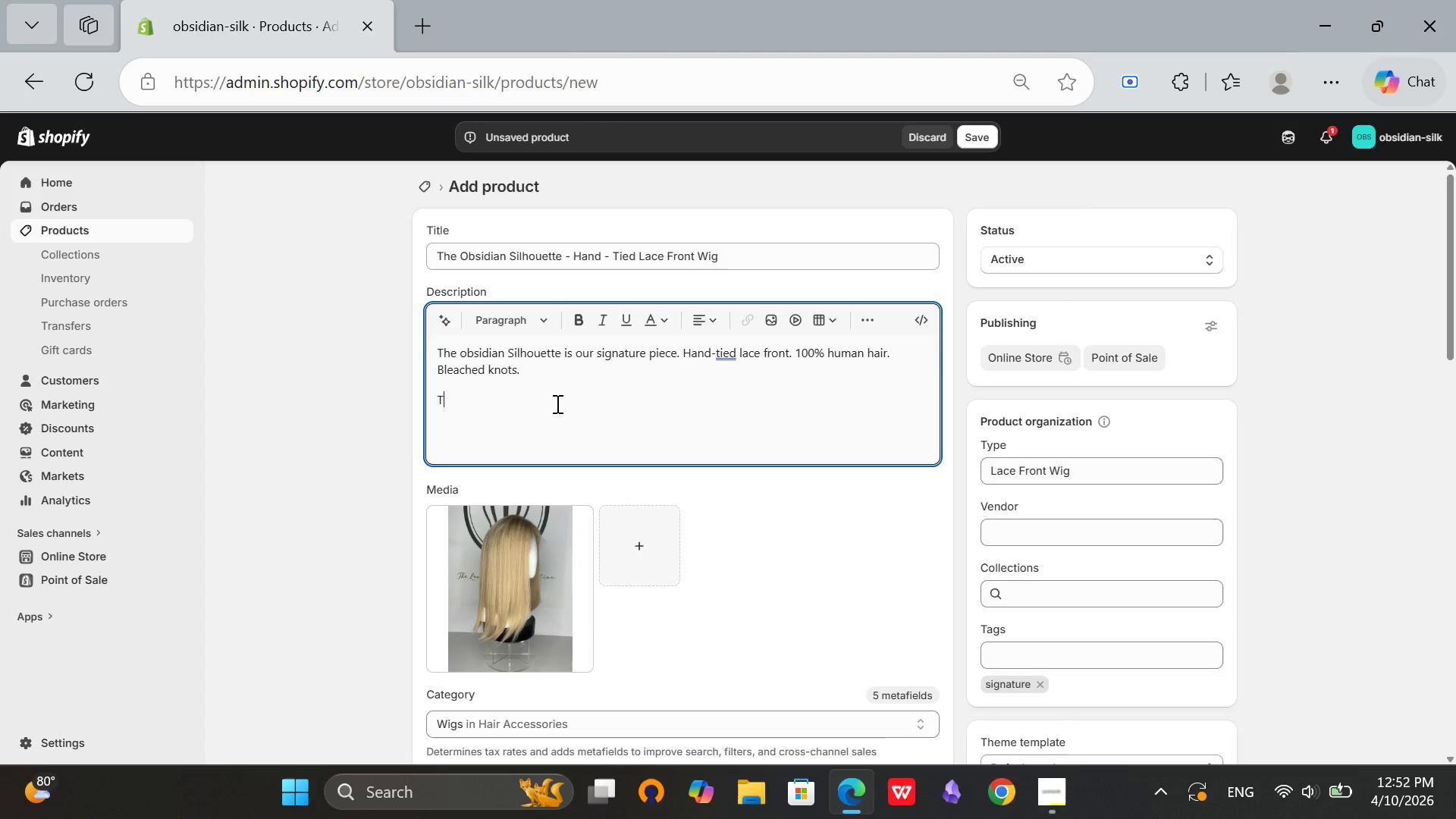 
type(Technical Specs:)
 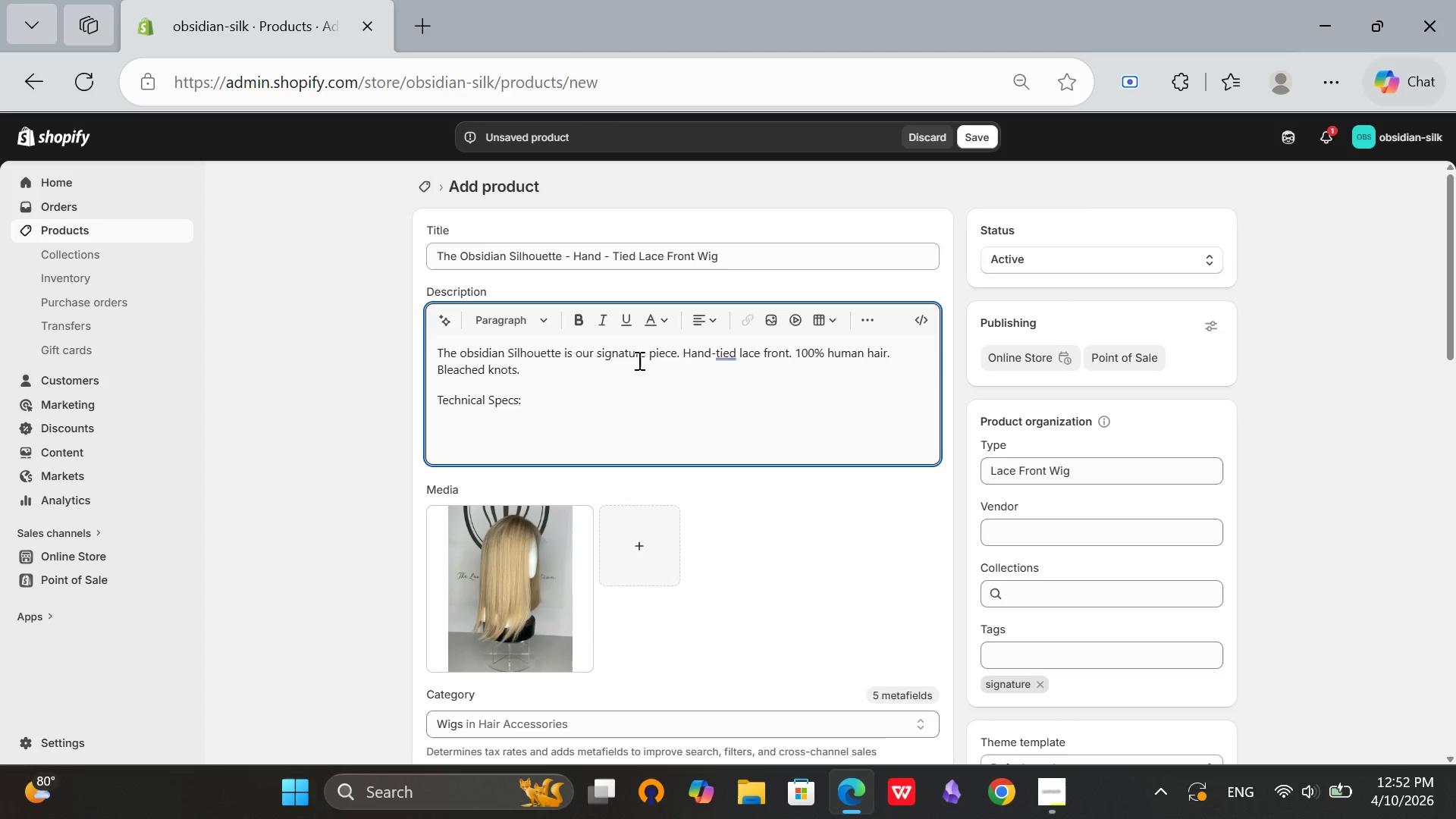 
 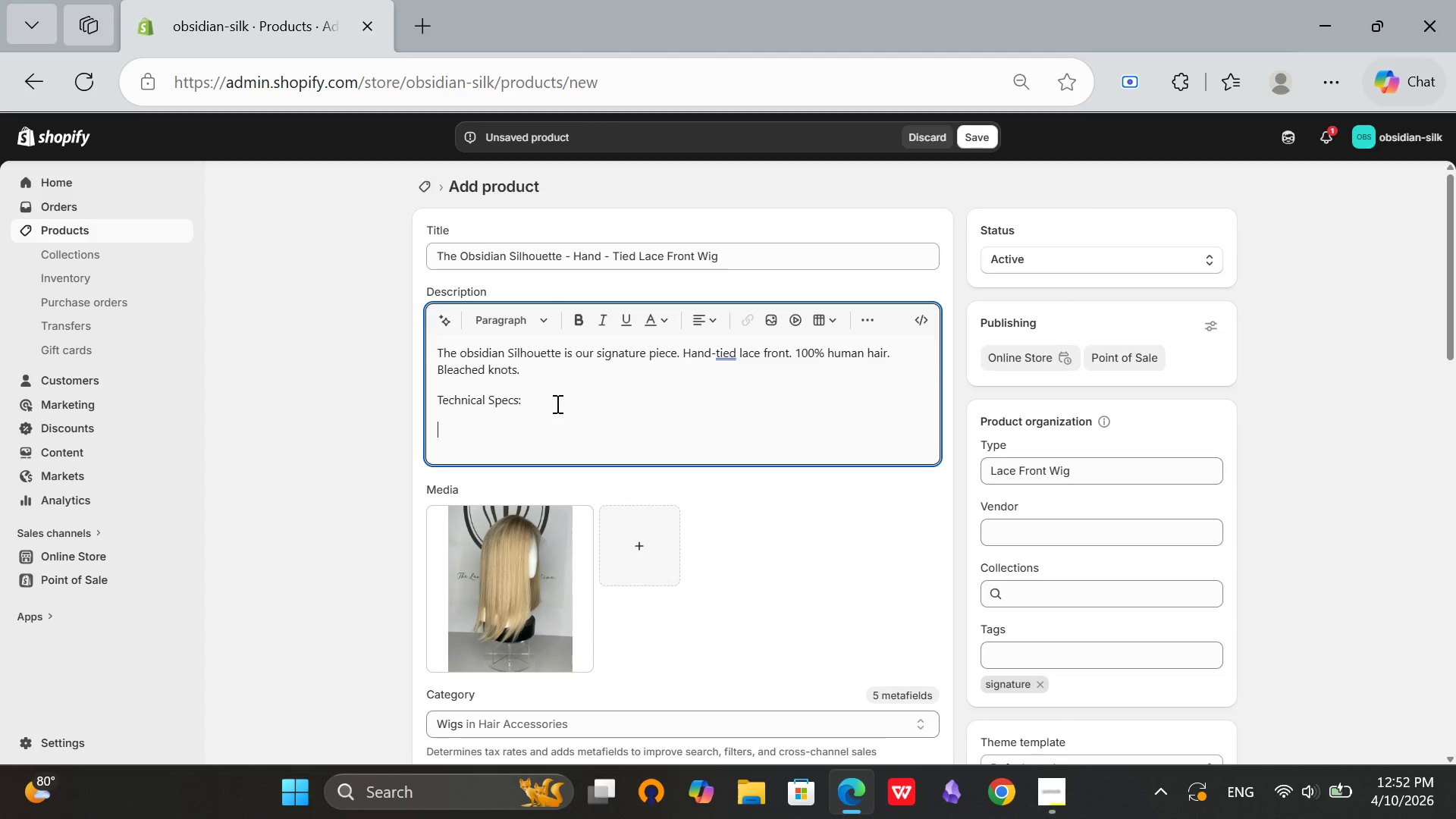 
key(Enter)
 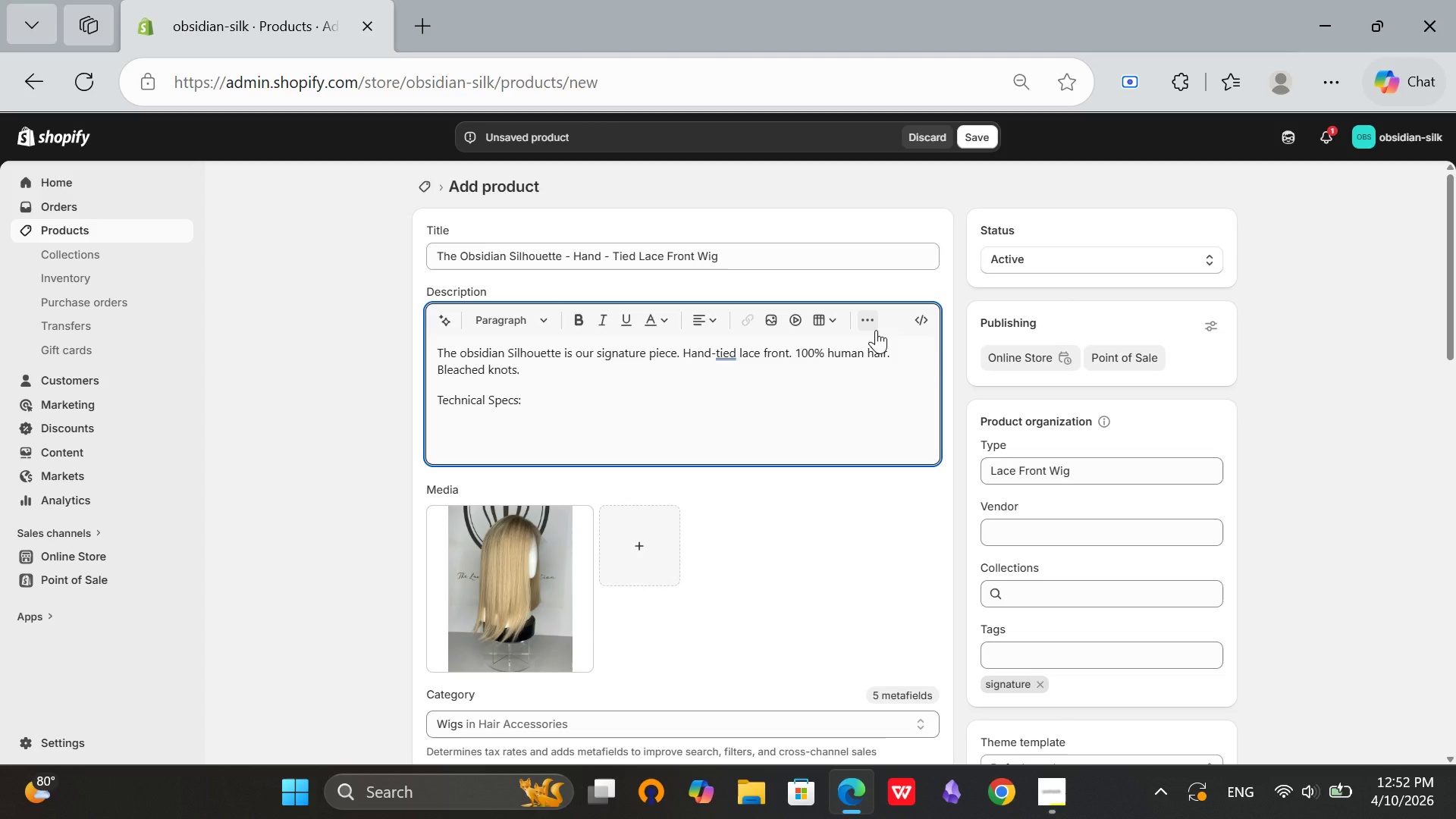 
left_click([876, 330])
 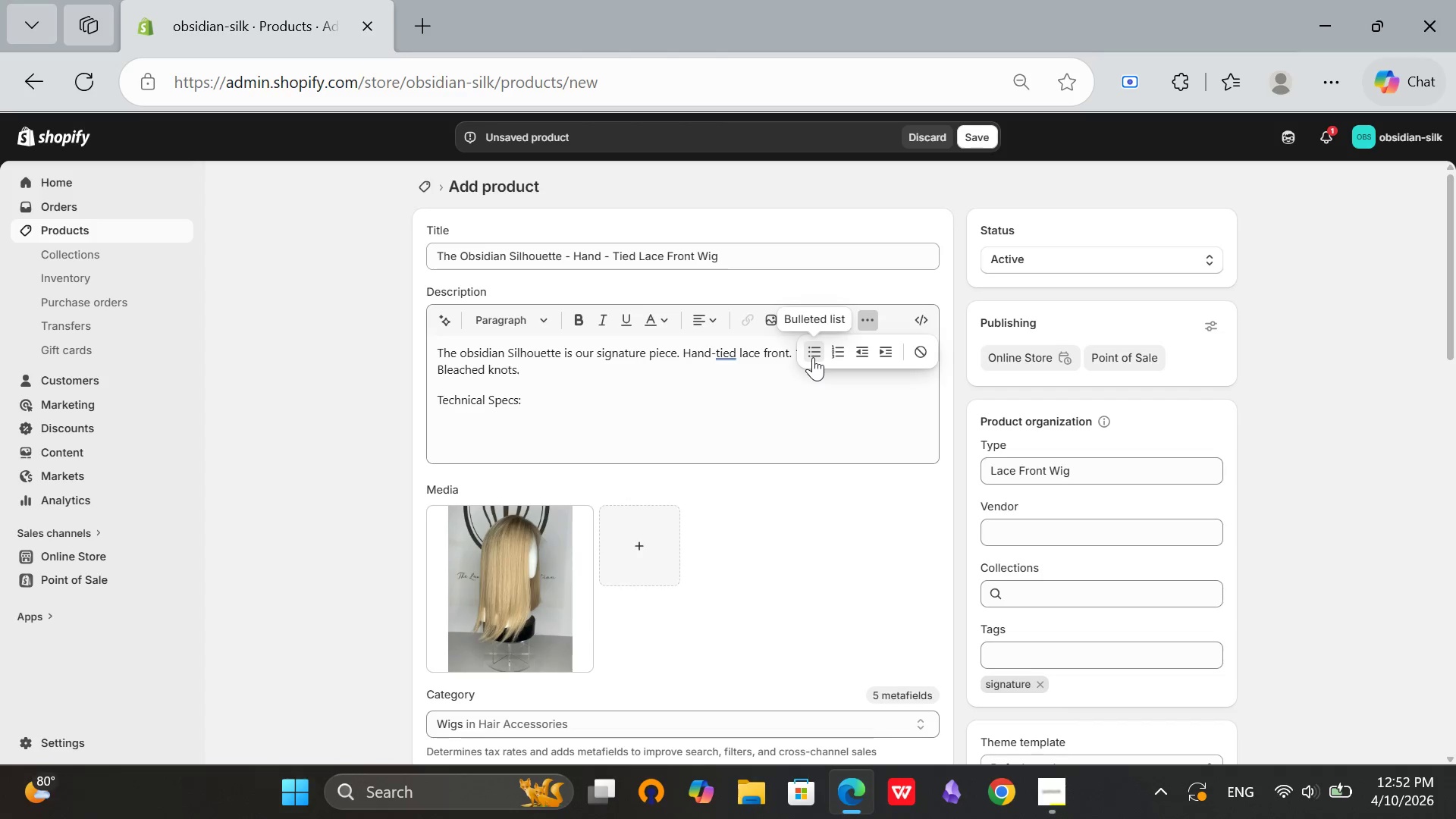 
left_click([813, 357])
 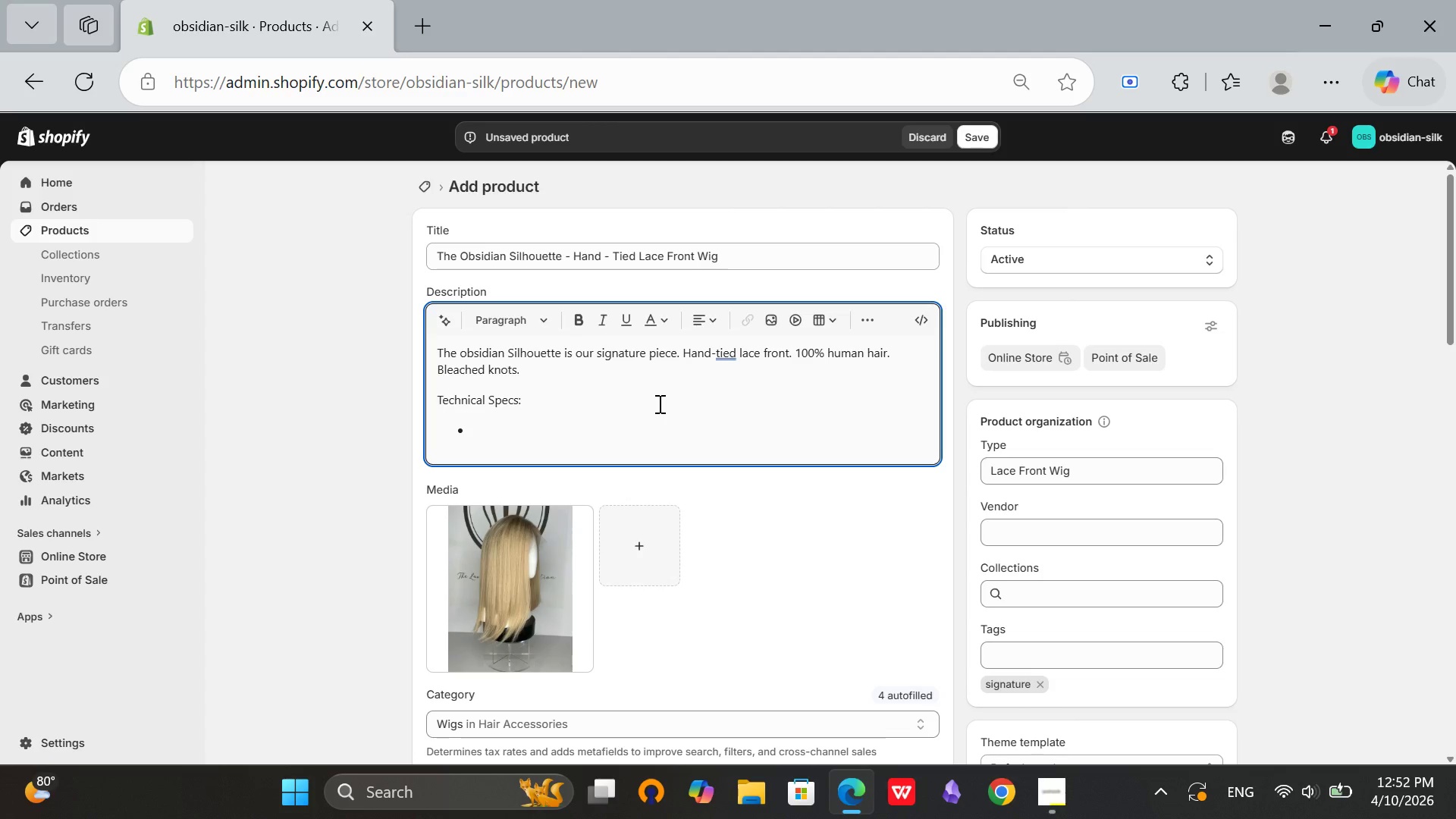 
type(Hair Orgin: Nra)
key(Backspace)
key(Backspace)
key(Backspace)
key(Backspace)
key(Backspace)
key(Backspace)
key(Backspace)
key(Backspace)
type(igin: Brazilian virgin)
 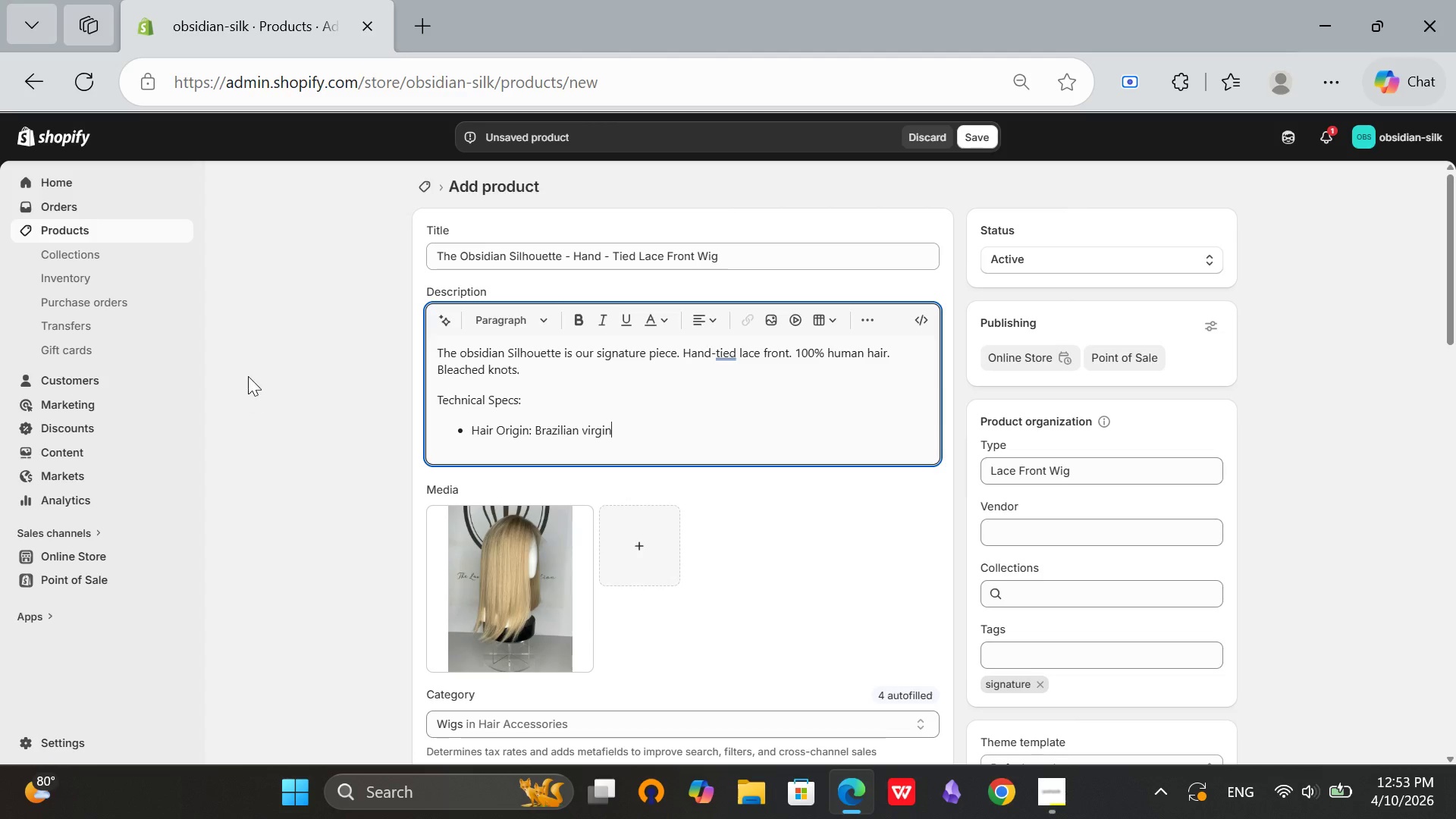 
type( hair)
 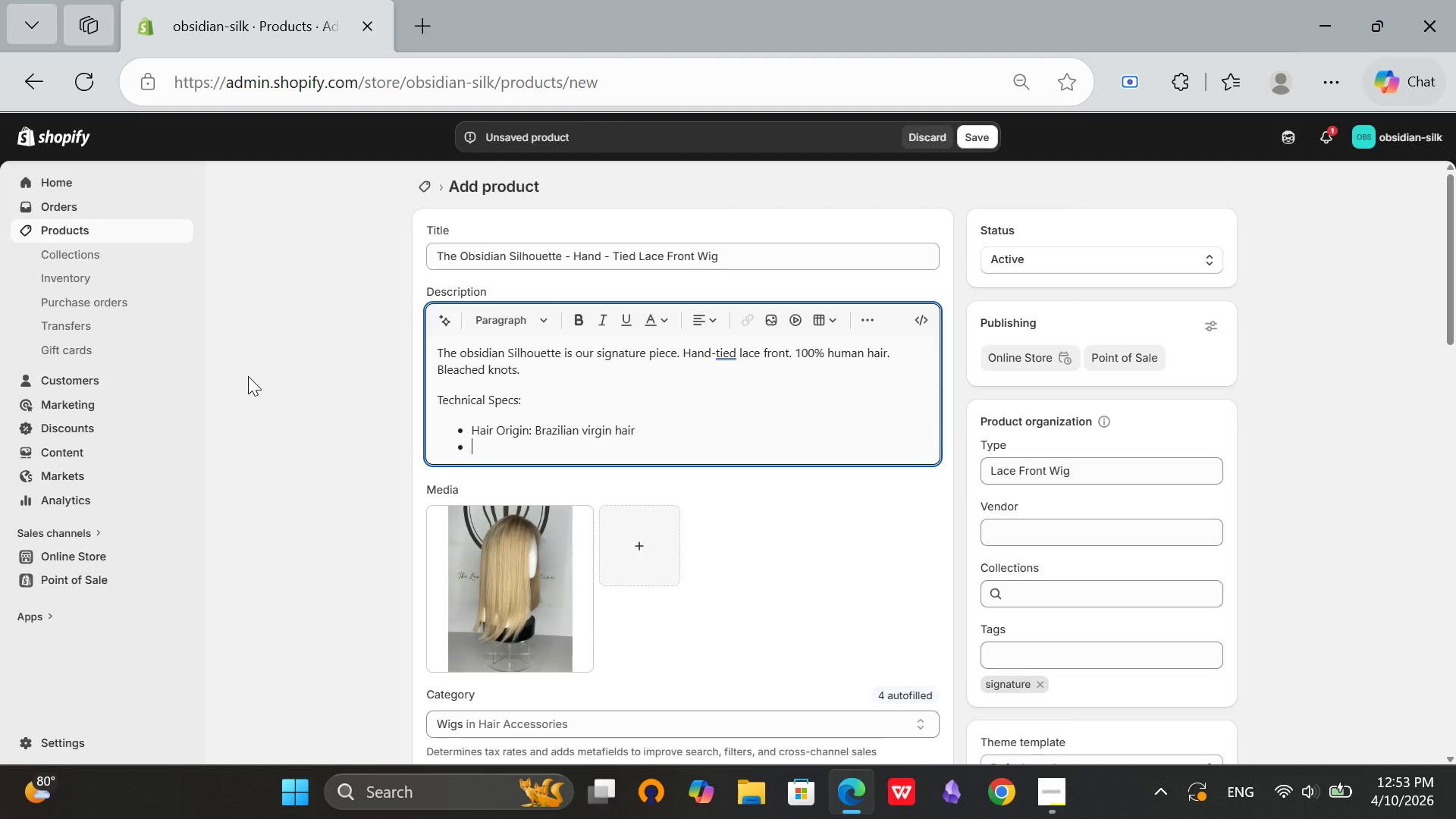 
key(Enter)
 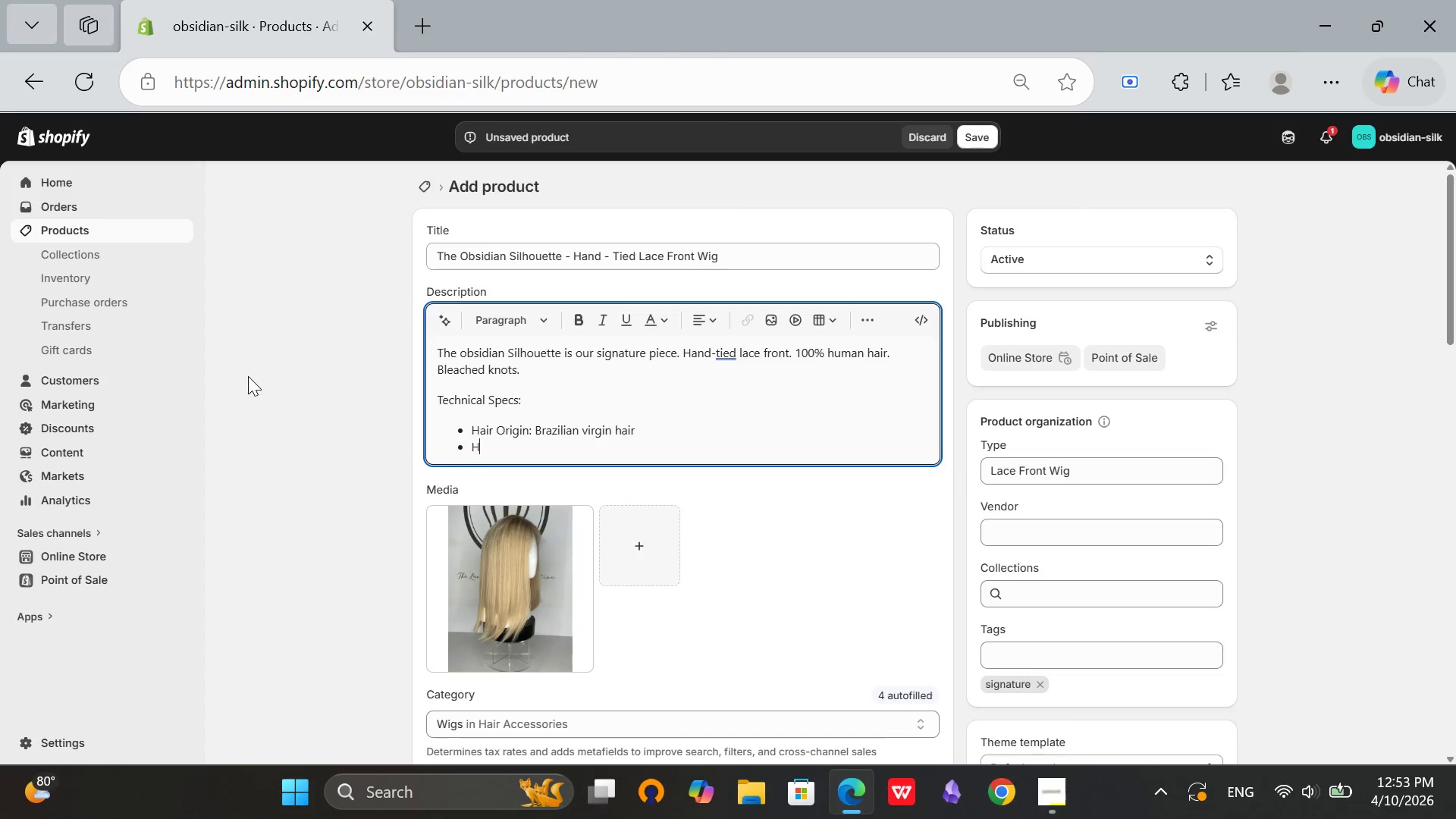 
type(Heat Resistance: Up to 400 dge)
key(Backspace)
type(gree Fara)
key(Backspace)
key(Backspace)
key(Backspace)
key(Backspace)
type(faraheneit )
 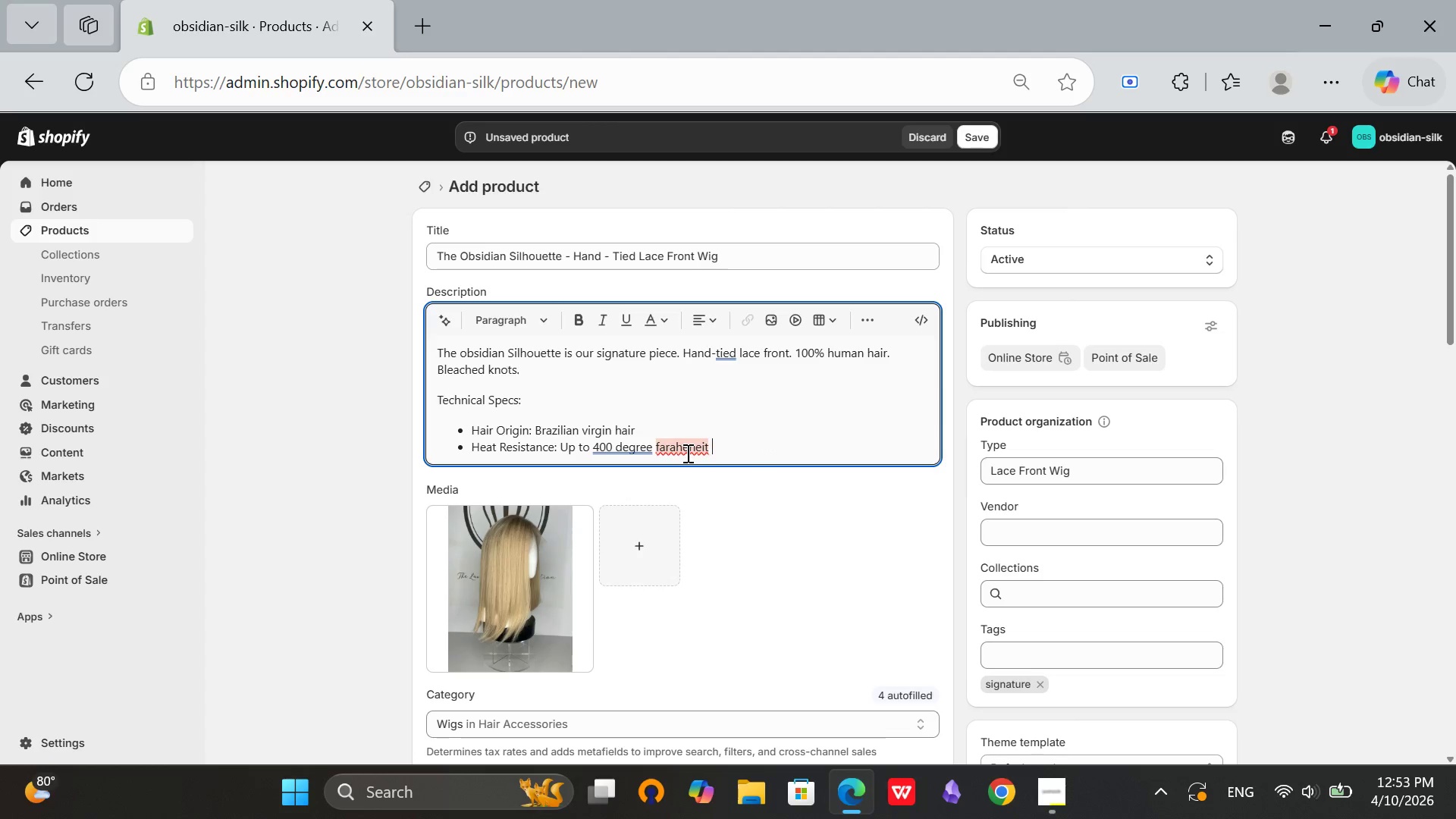 
right_click([686, 453])
 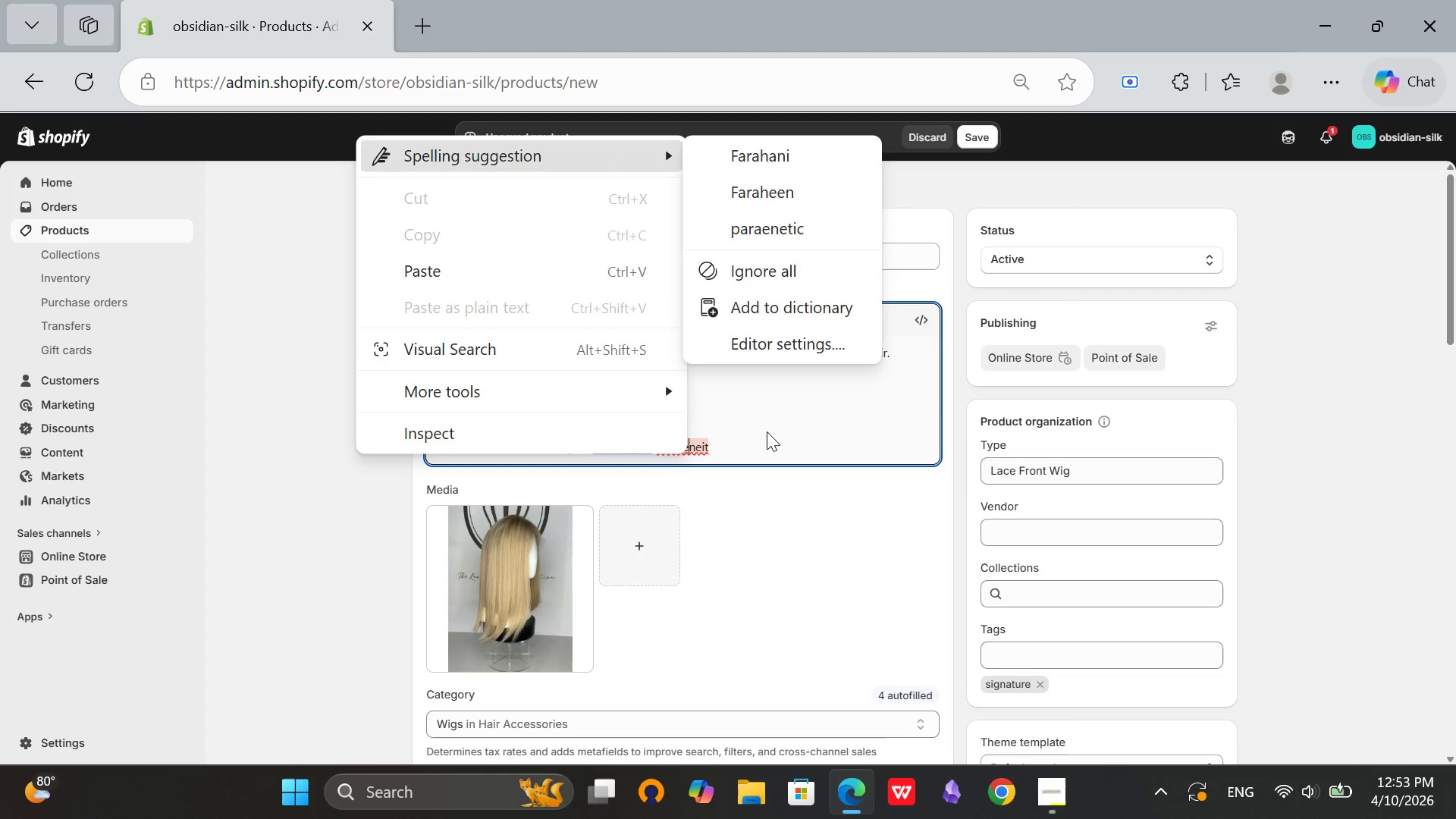 
left_click_drag(start_coordinate=[767, 423], to_coordinate=[762, 425])
 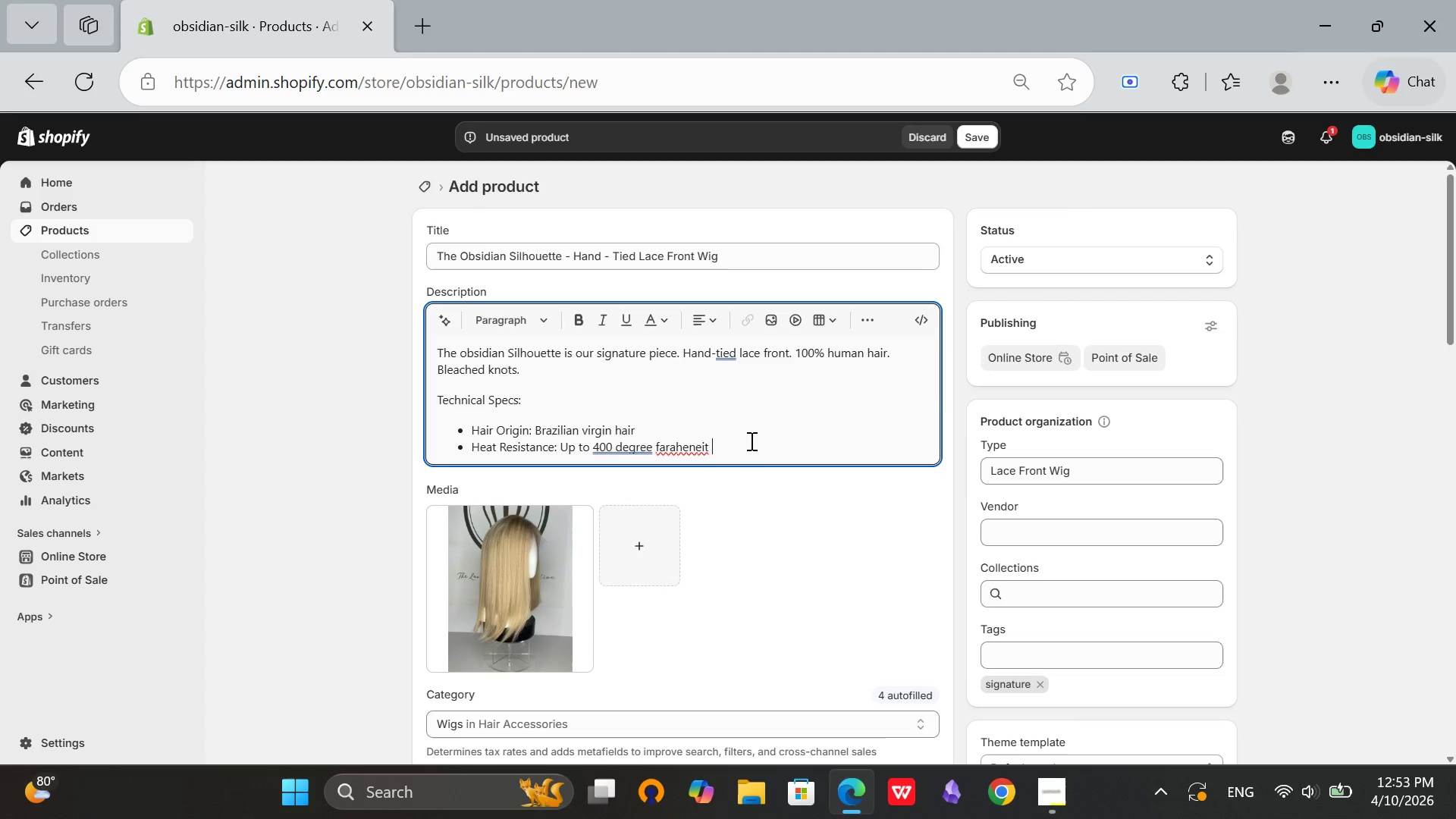 
left_click([750, 441])
 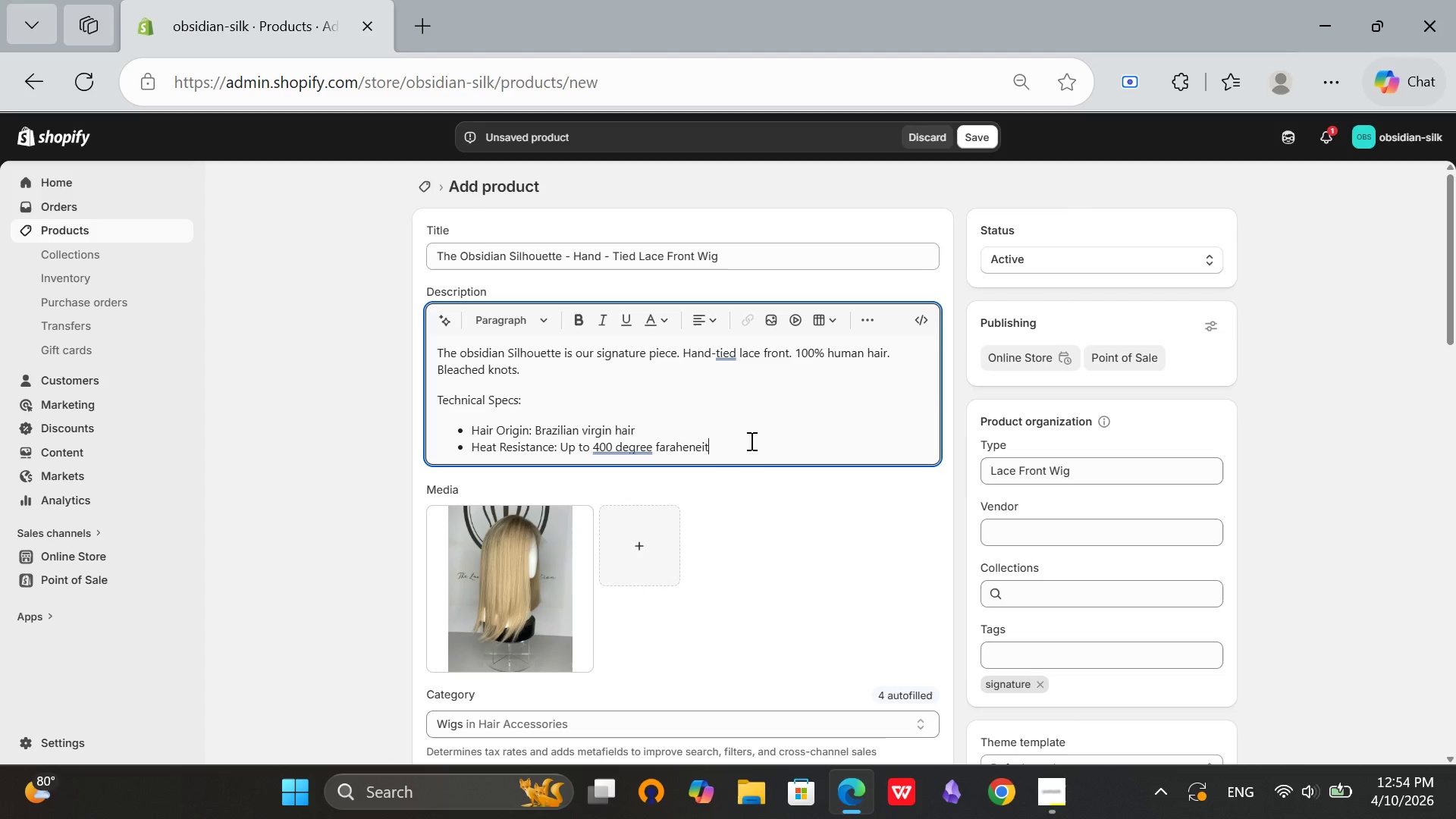 
hold_key(key=Backspace, duration=0.88)
 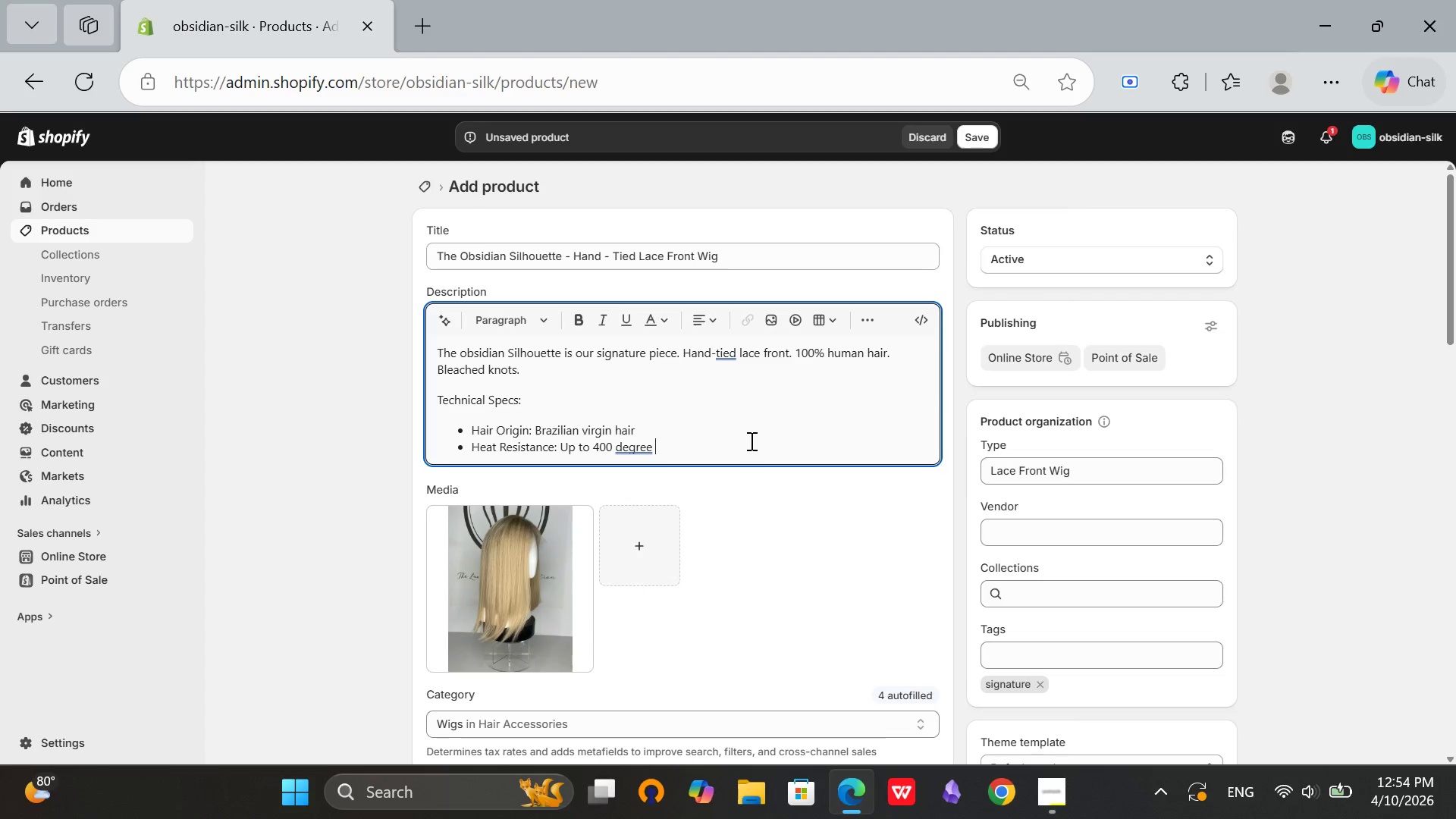 
key(Backspace)
 